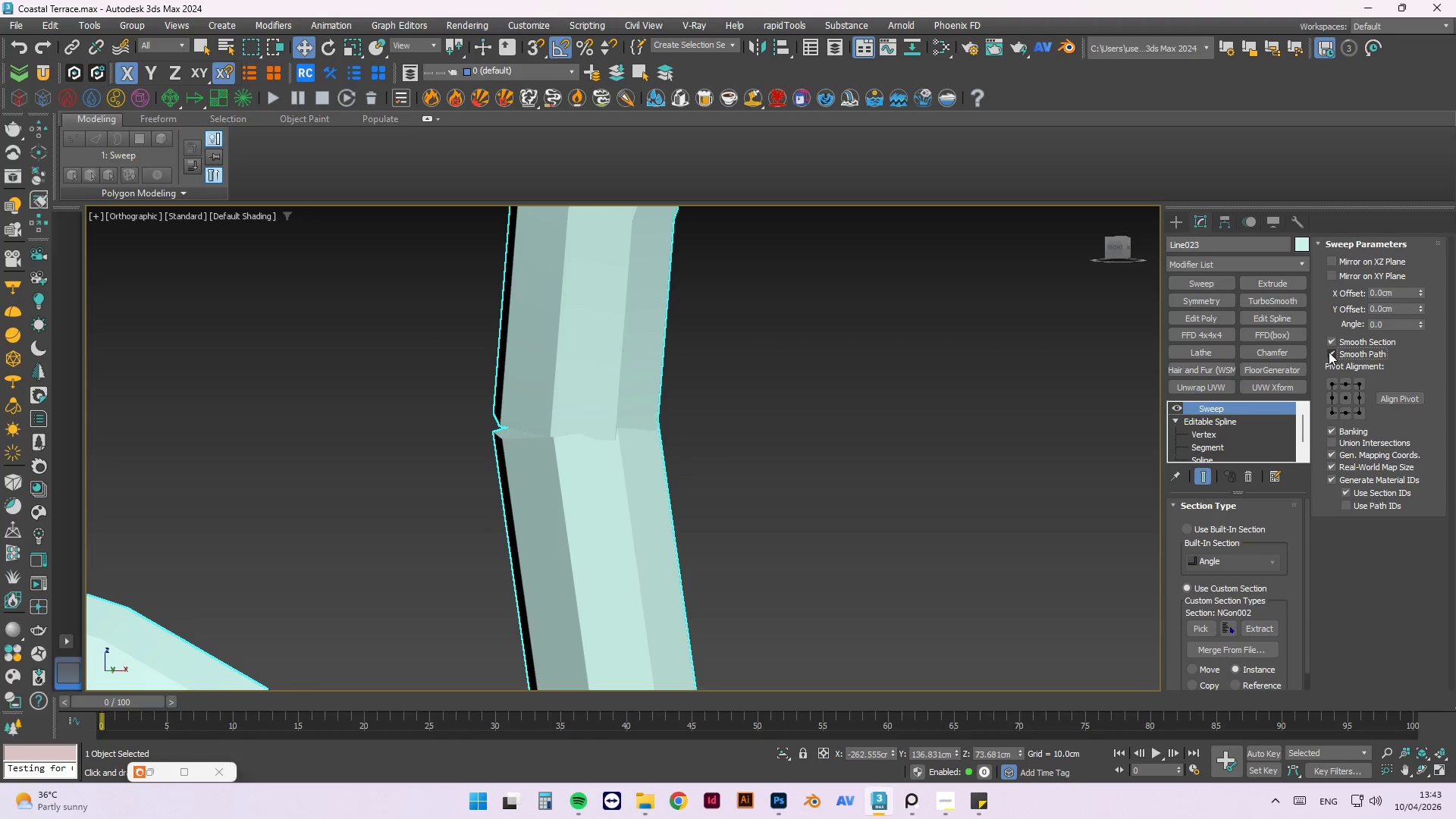 
left_click([1329, 352])
 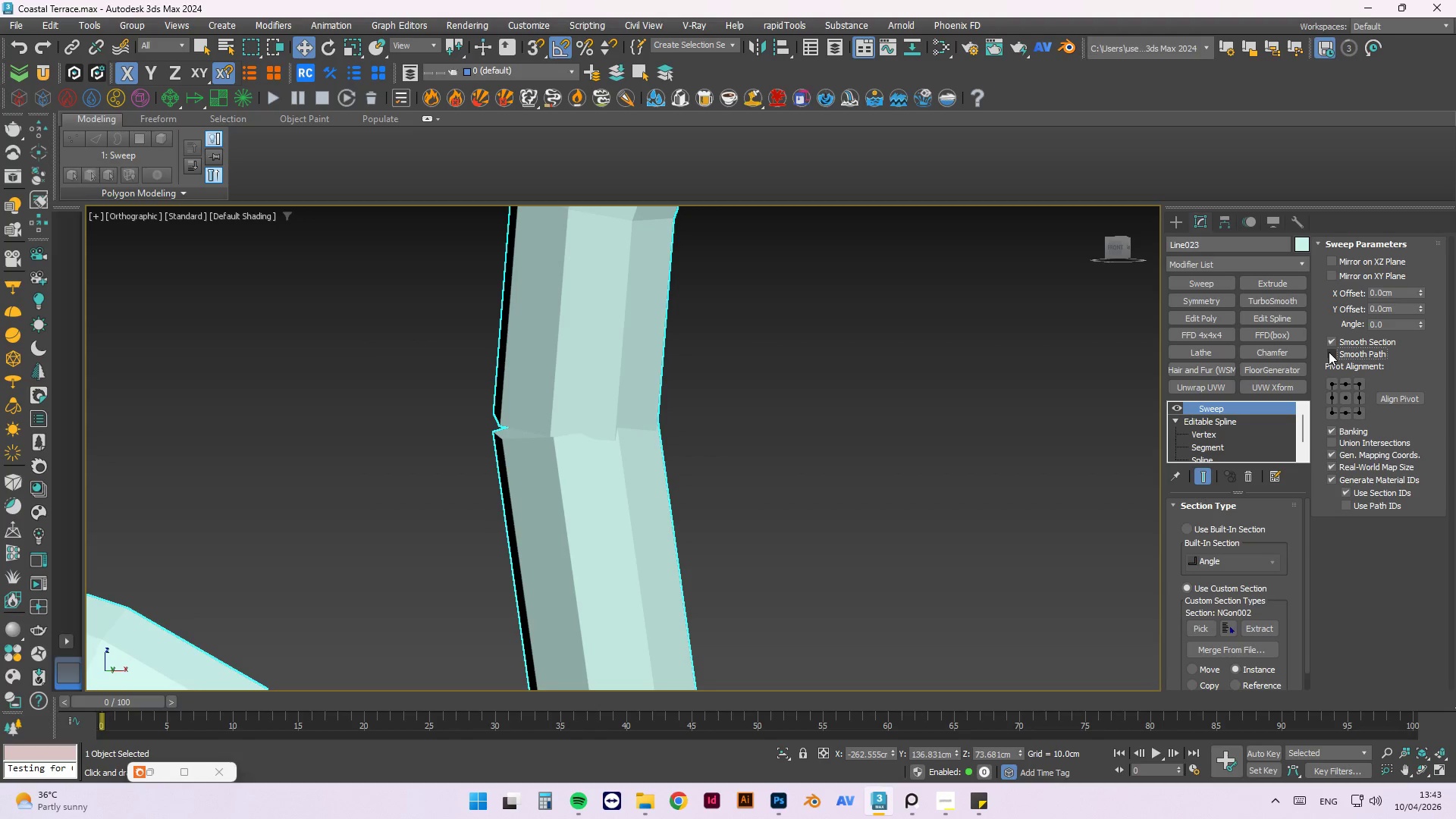 
left_click([1329, 352])
 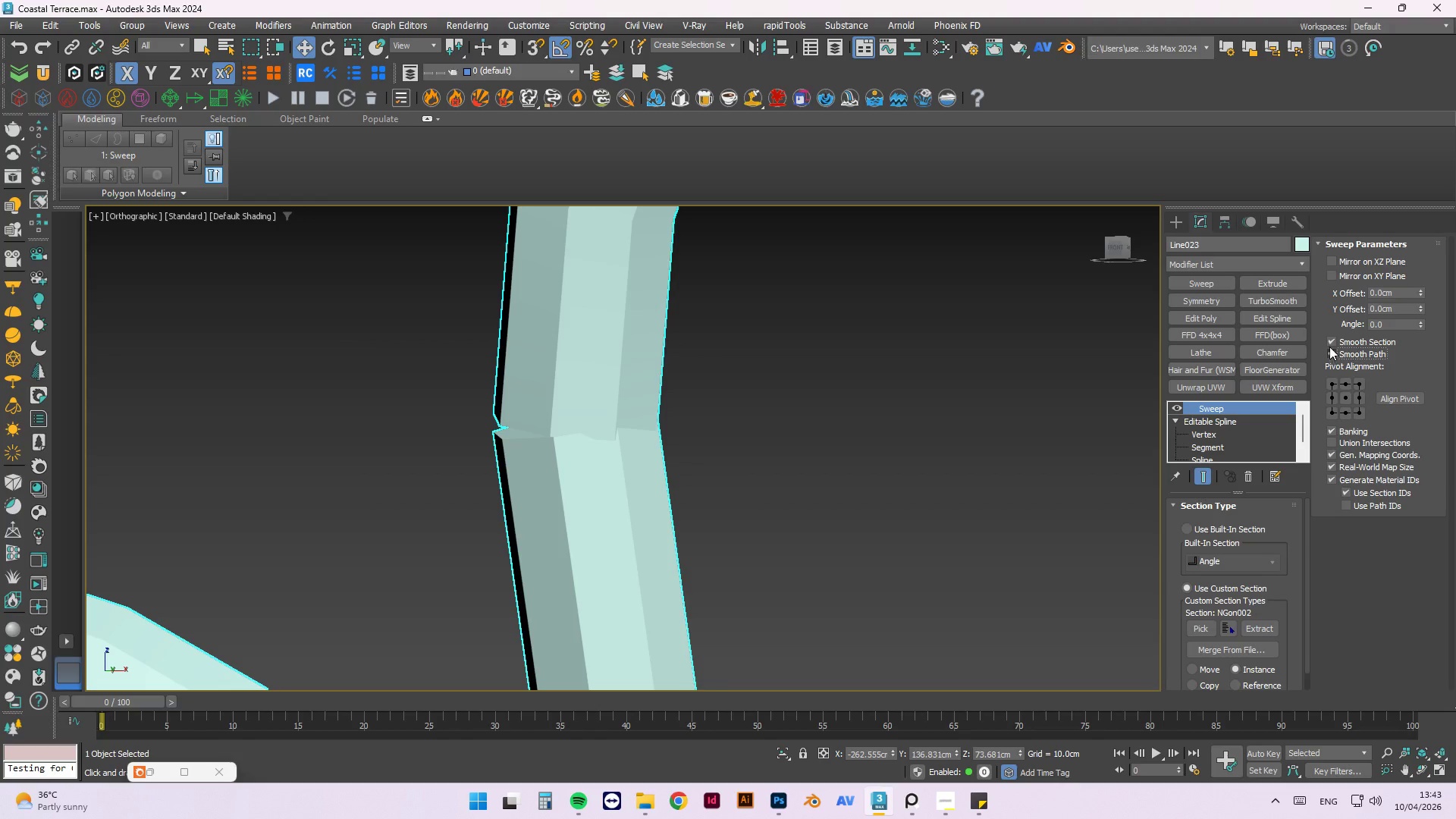 
scroll: coordinate [941, 424], scroll_direction: down, amount: 3.0
 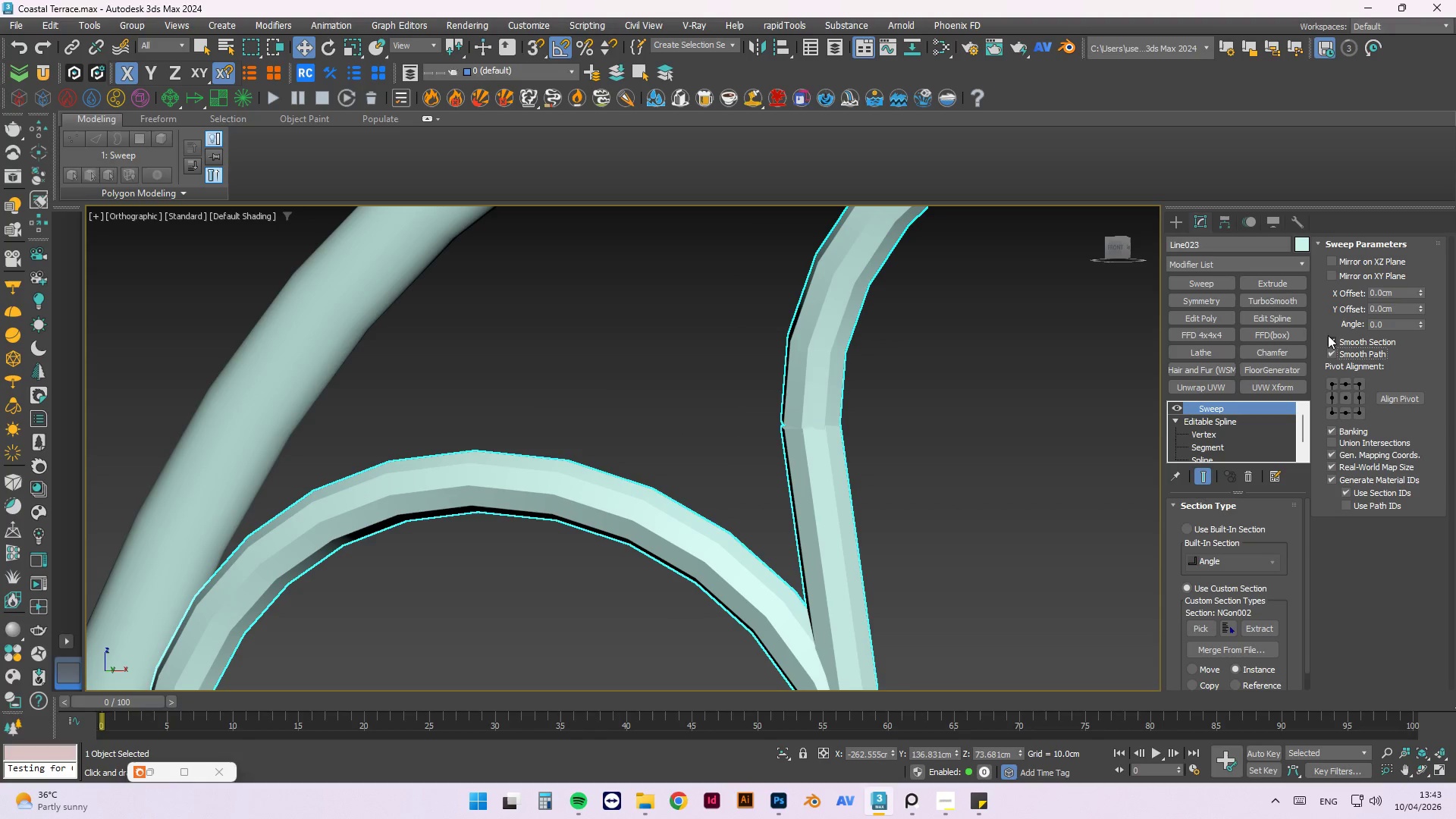 
left_click([1332, 342])
 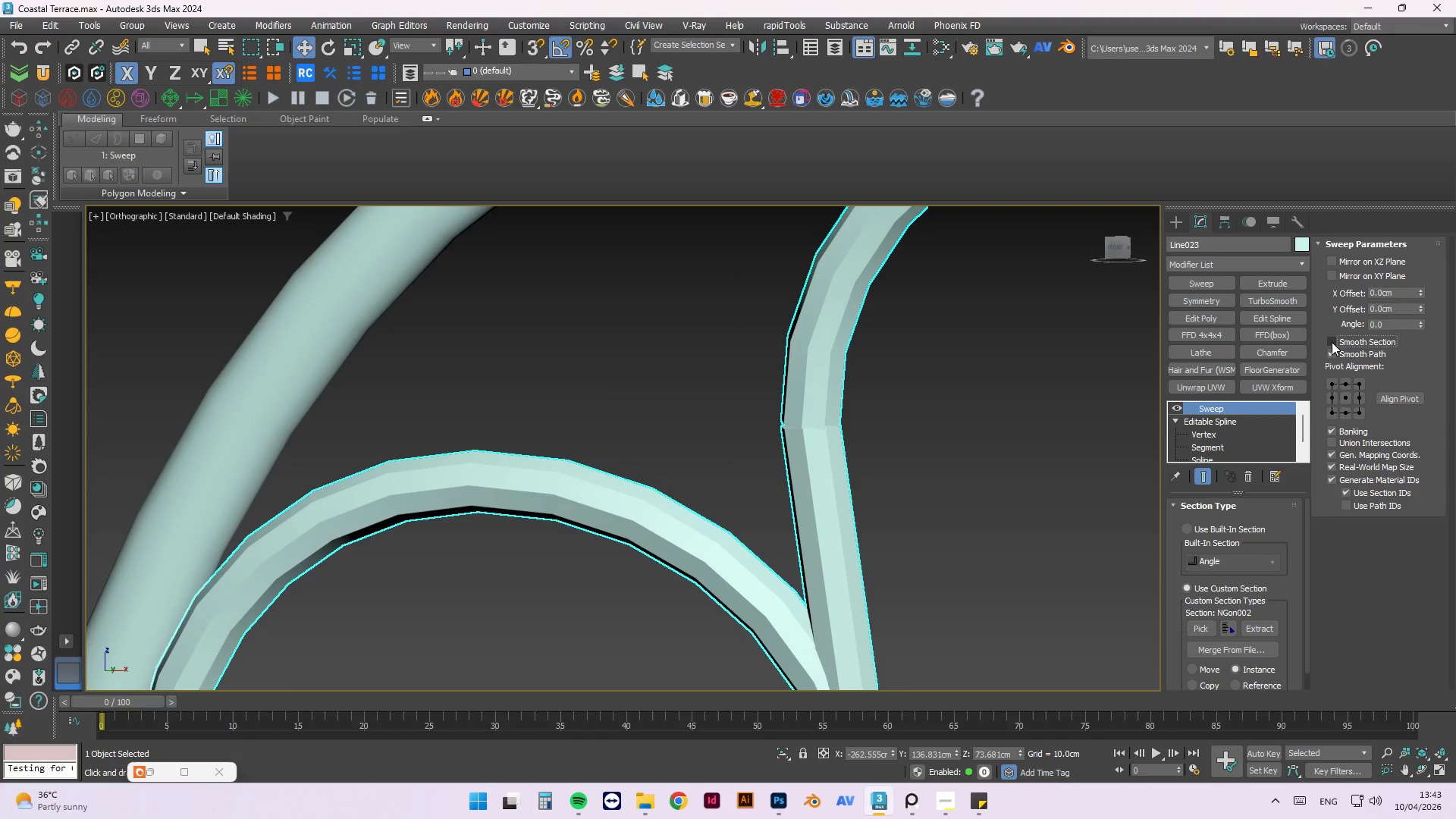 
left_click([1332, 349])
 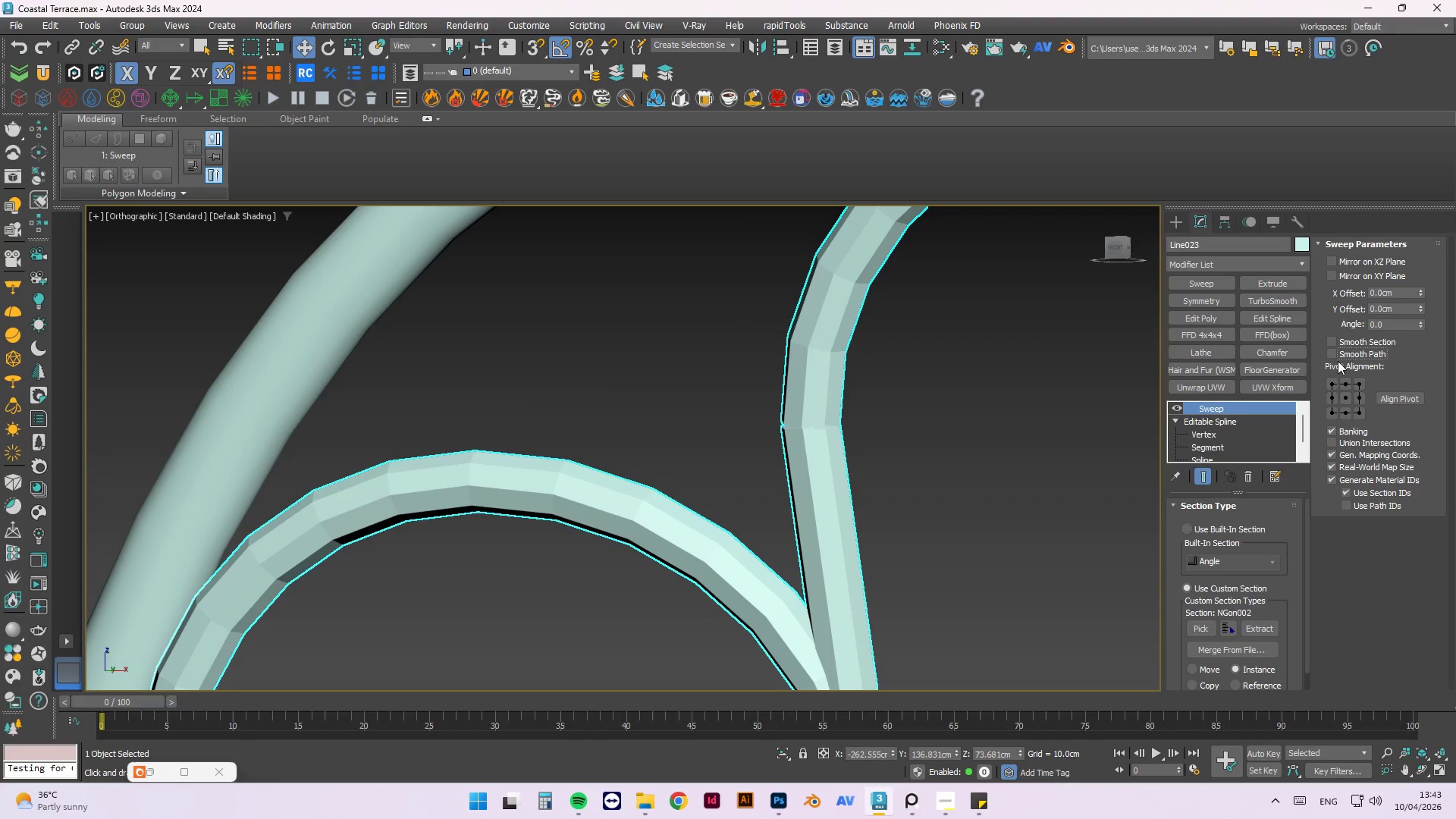 
left_click([1333, 339])
 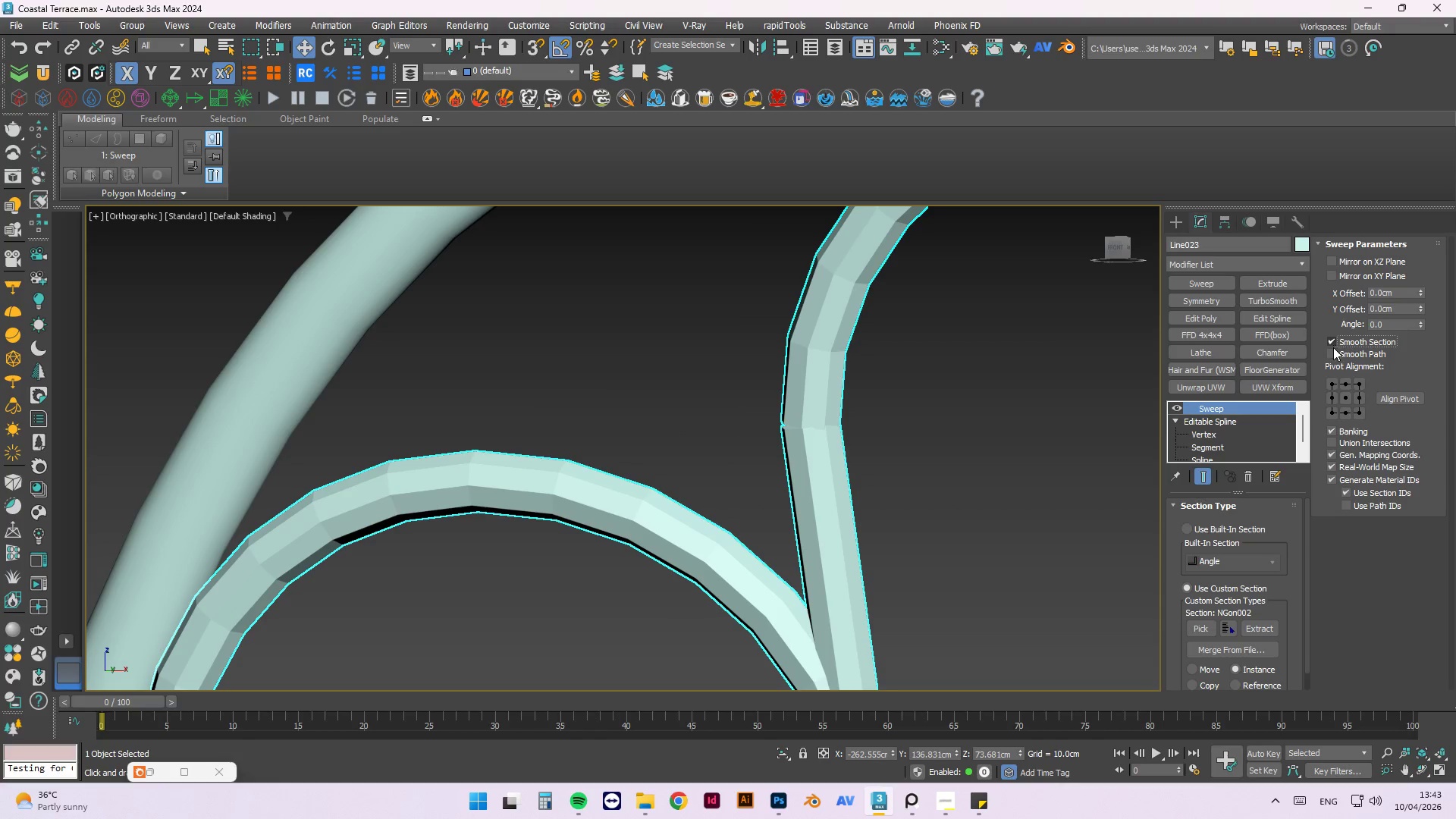 
left_click([1334, 352])
 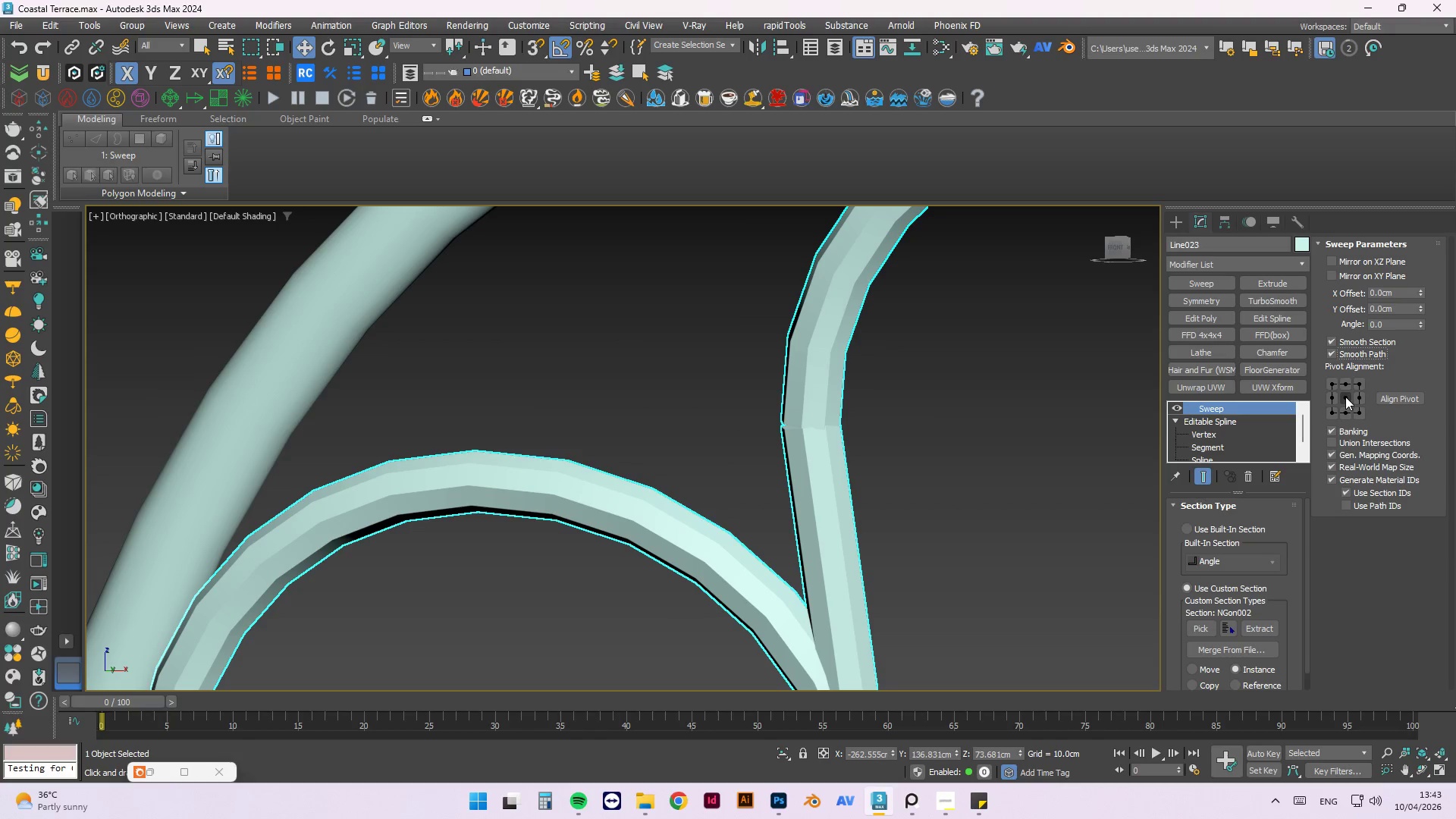 
left_click([1345, 397])
 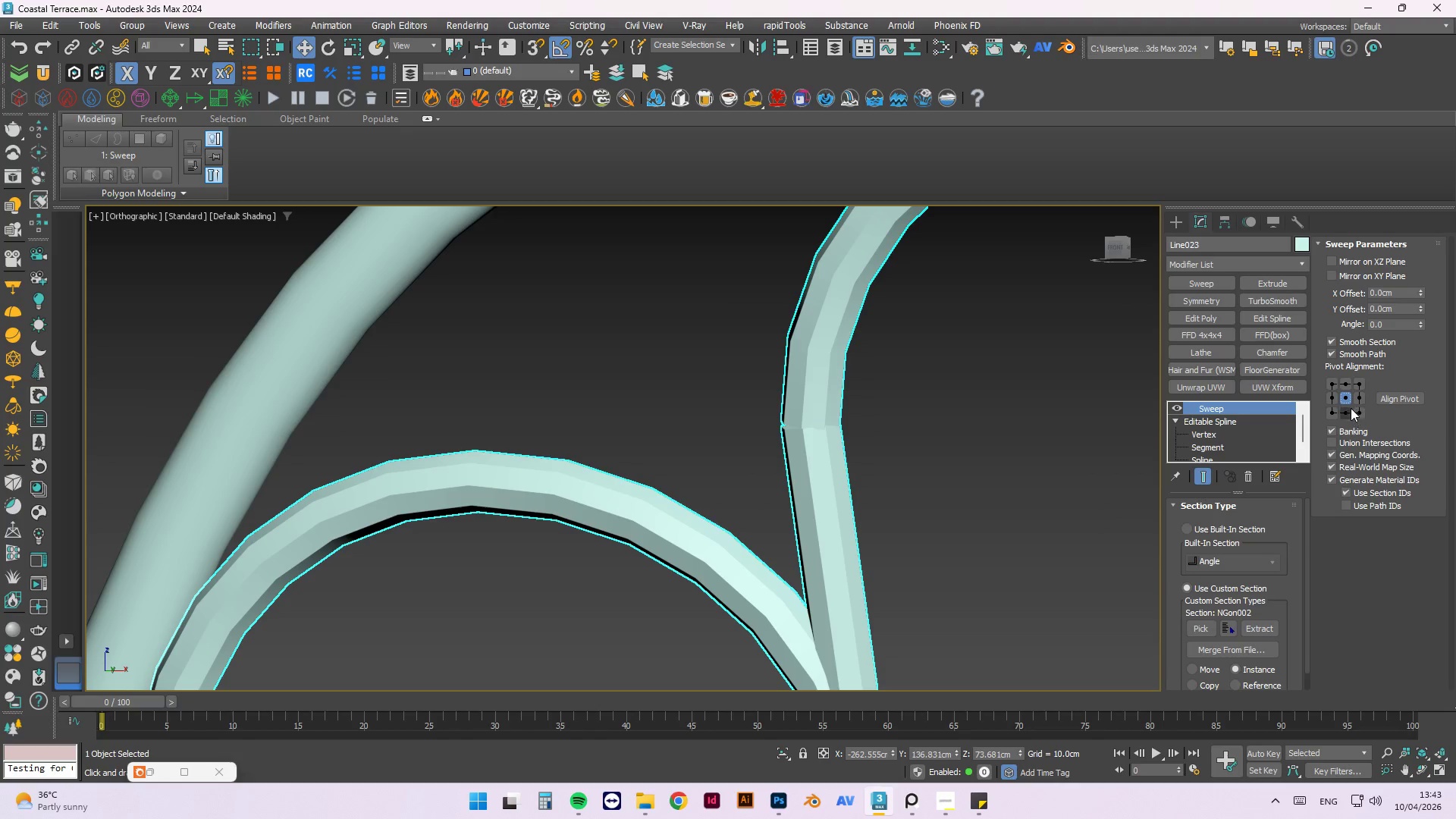 
left_click([1400, 393])
 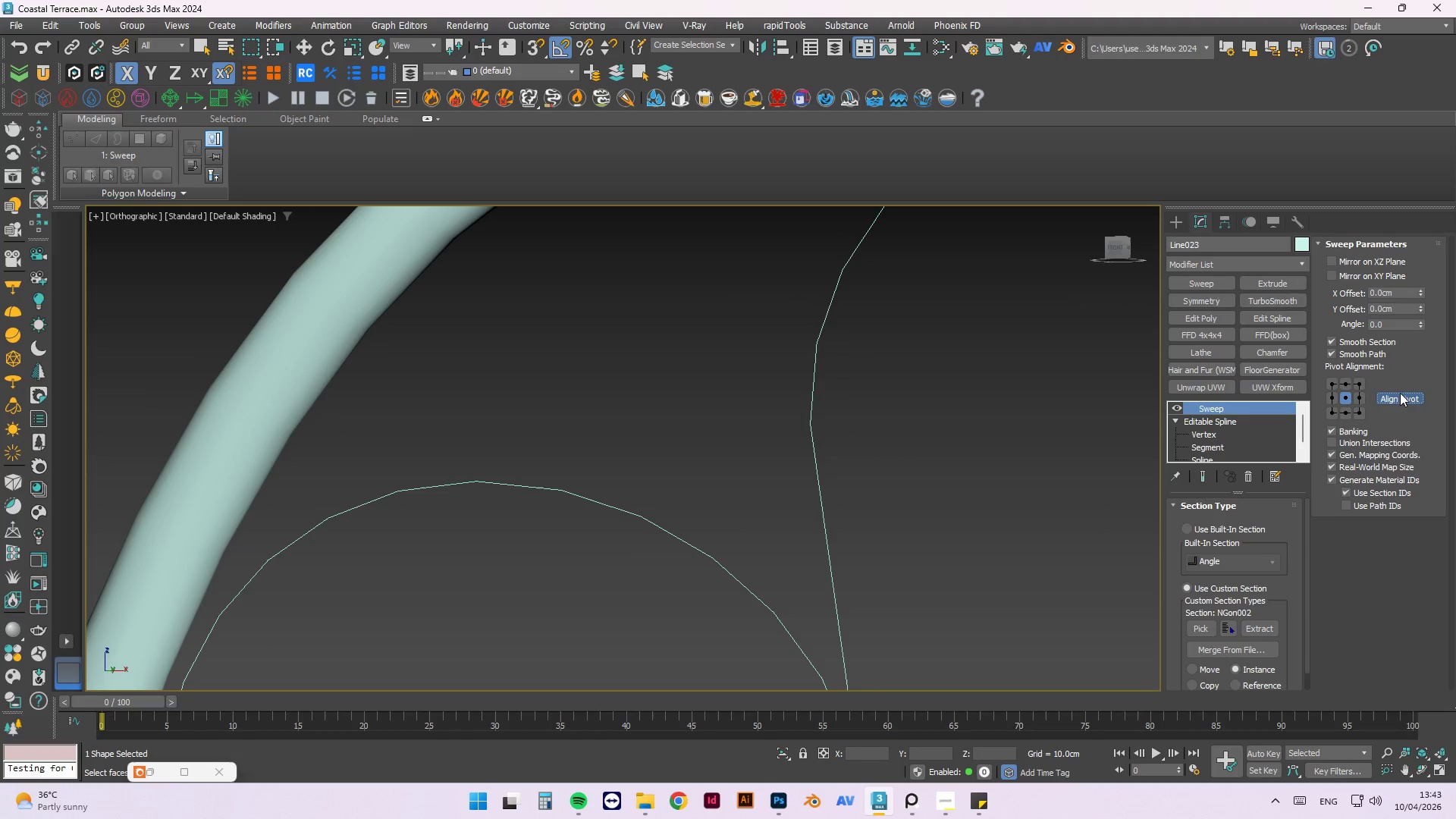 
left_click([1398, 393])
 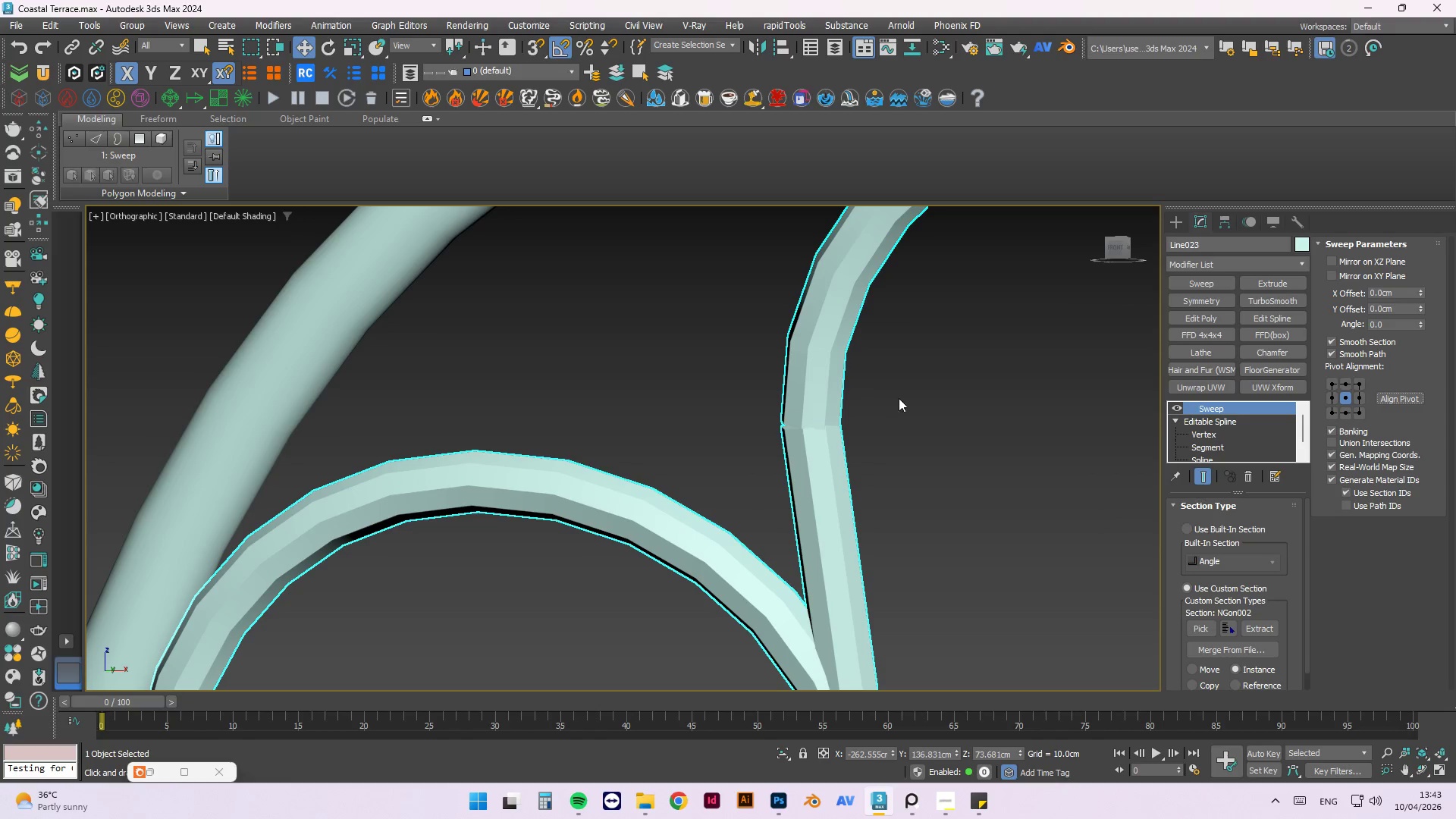 
scroll: coordinate [988, 406], scroll_direction: up, amount: 6.0
 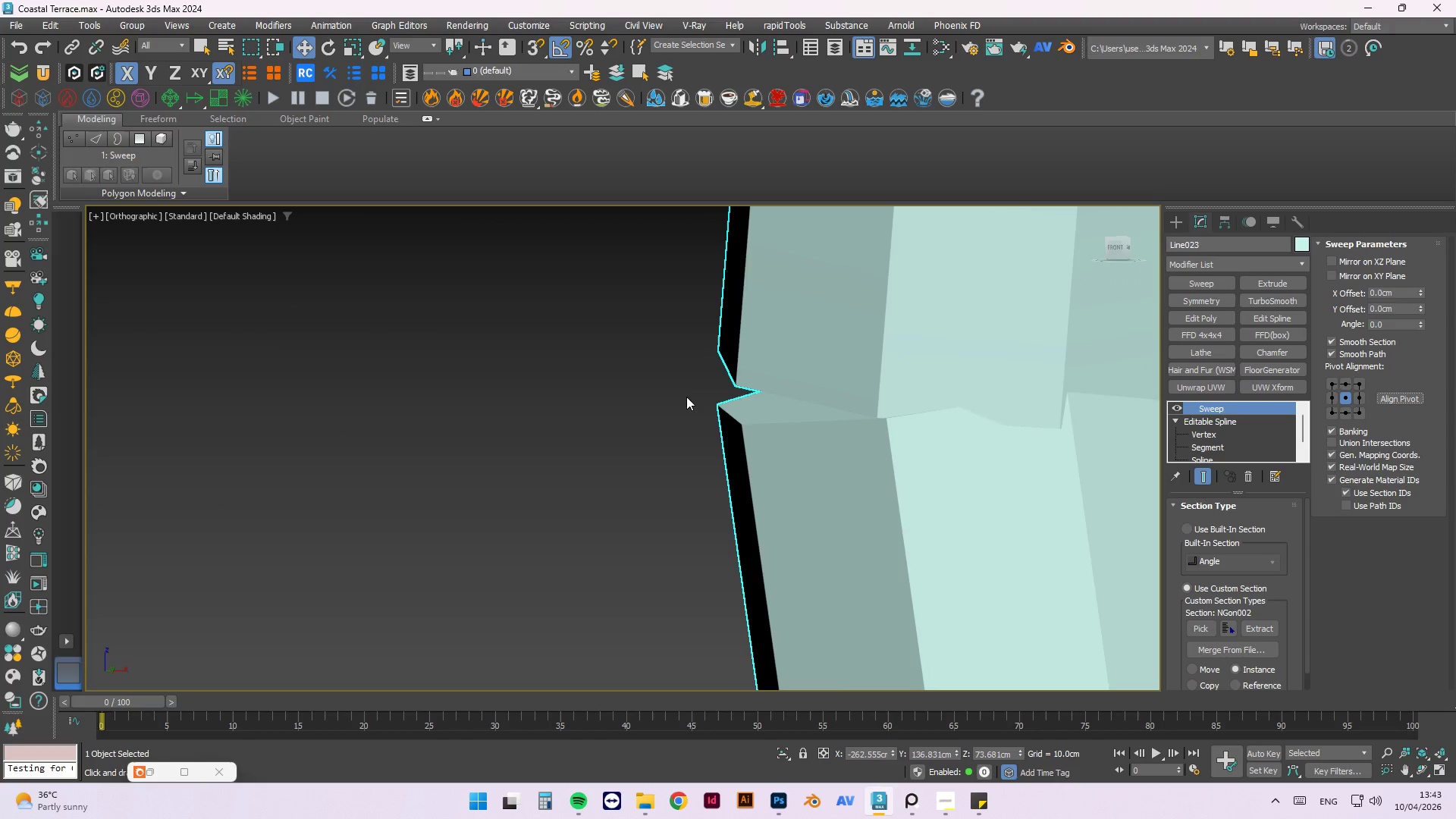 
scroll: coordinate [681, 386], scroll_direction: down, amount: 3.0
 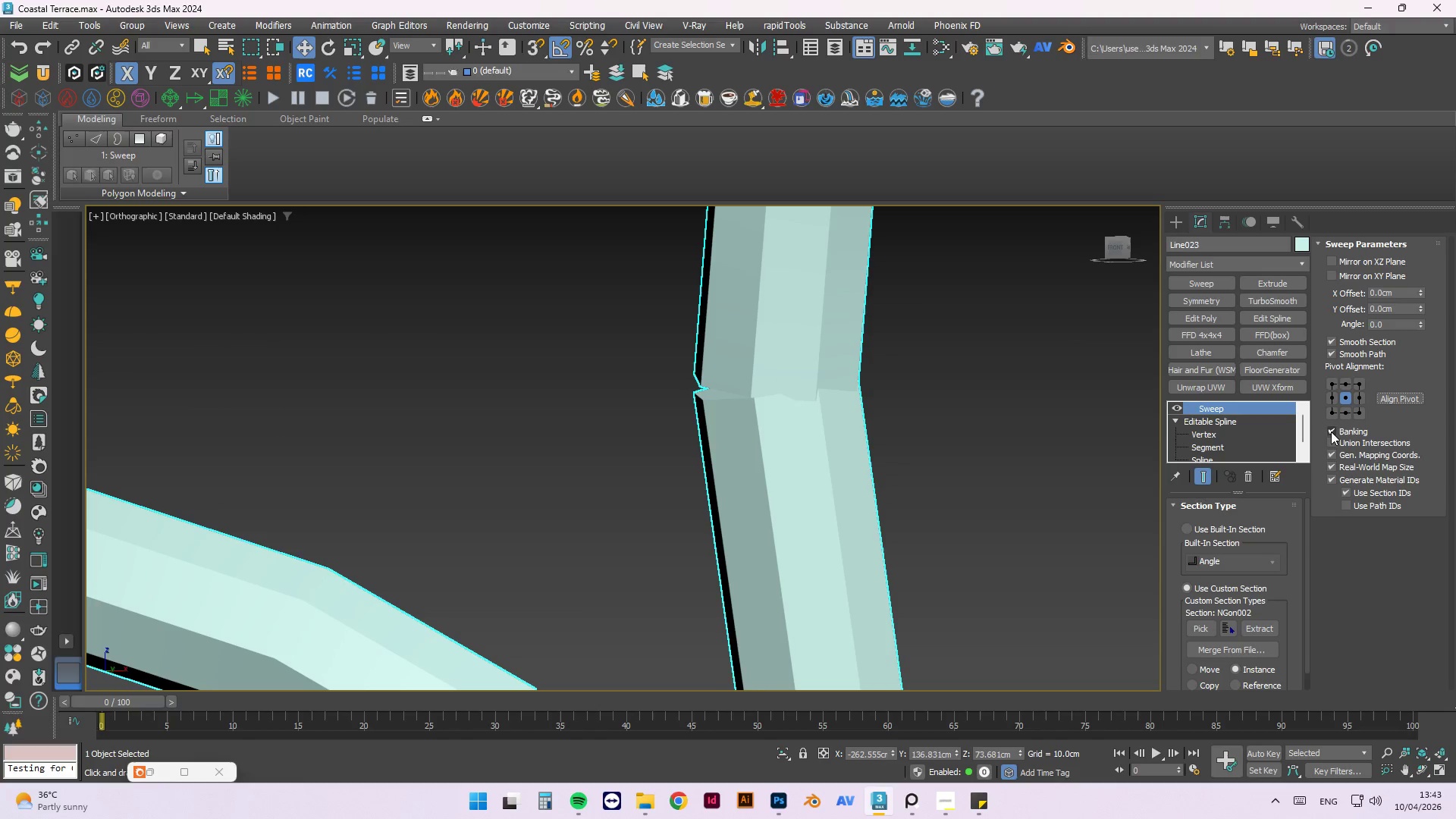 
left_click([1331, 429])
 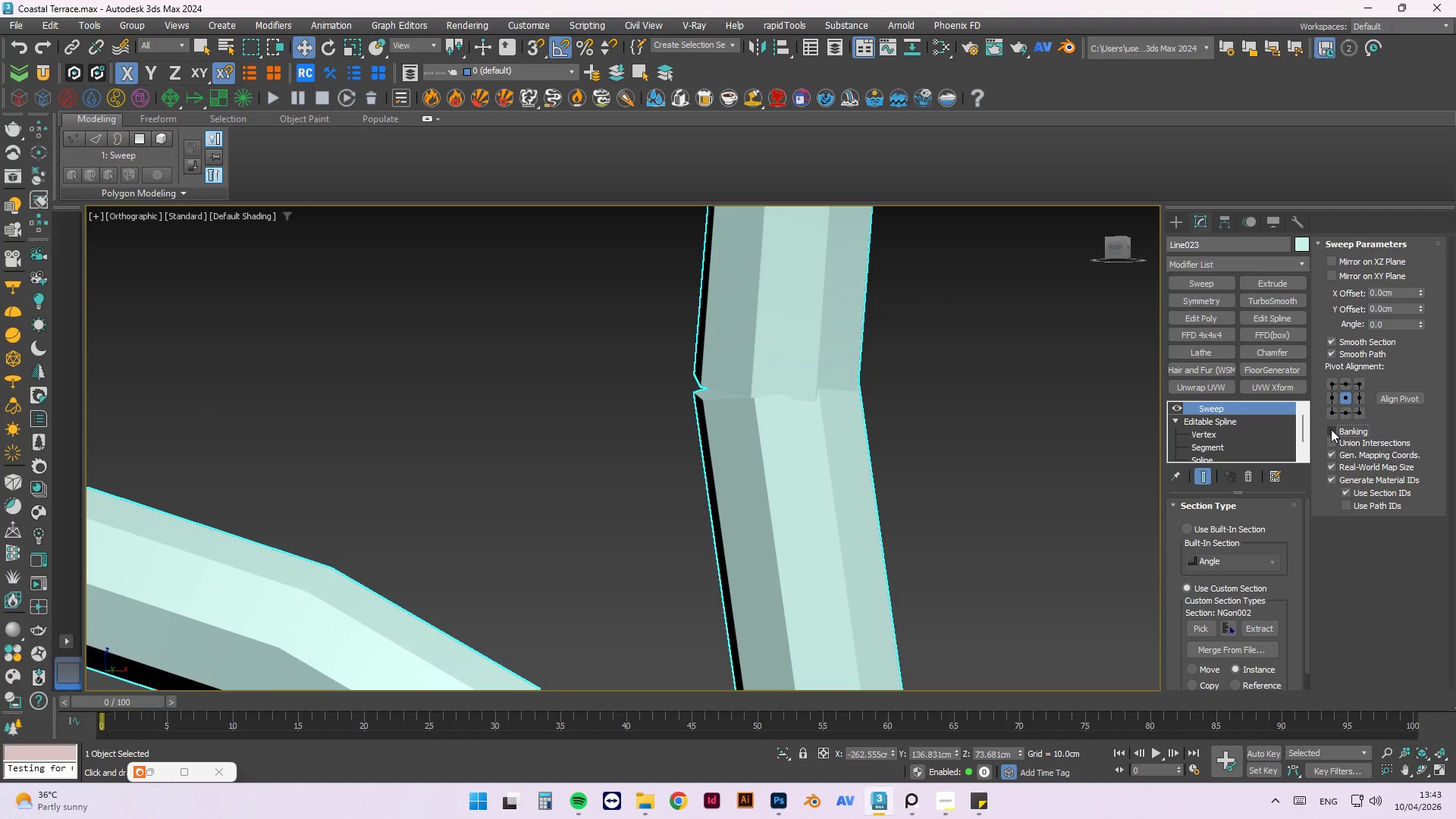 
left_click([1331, 429])
 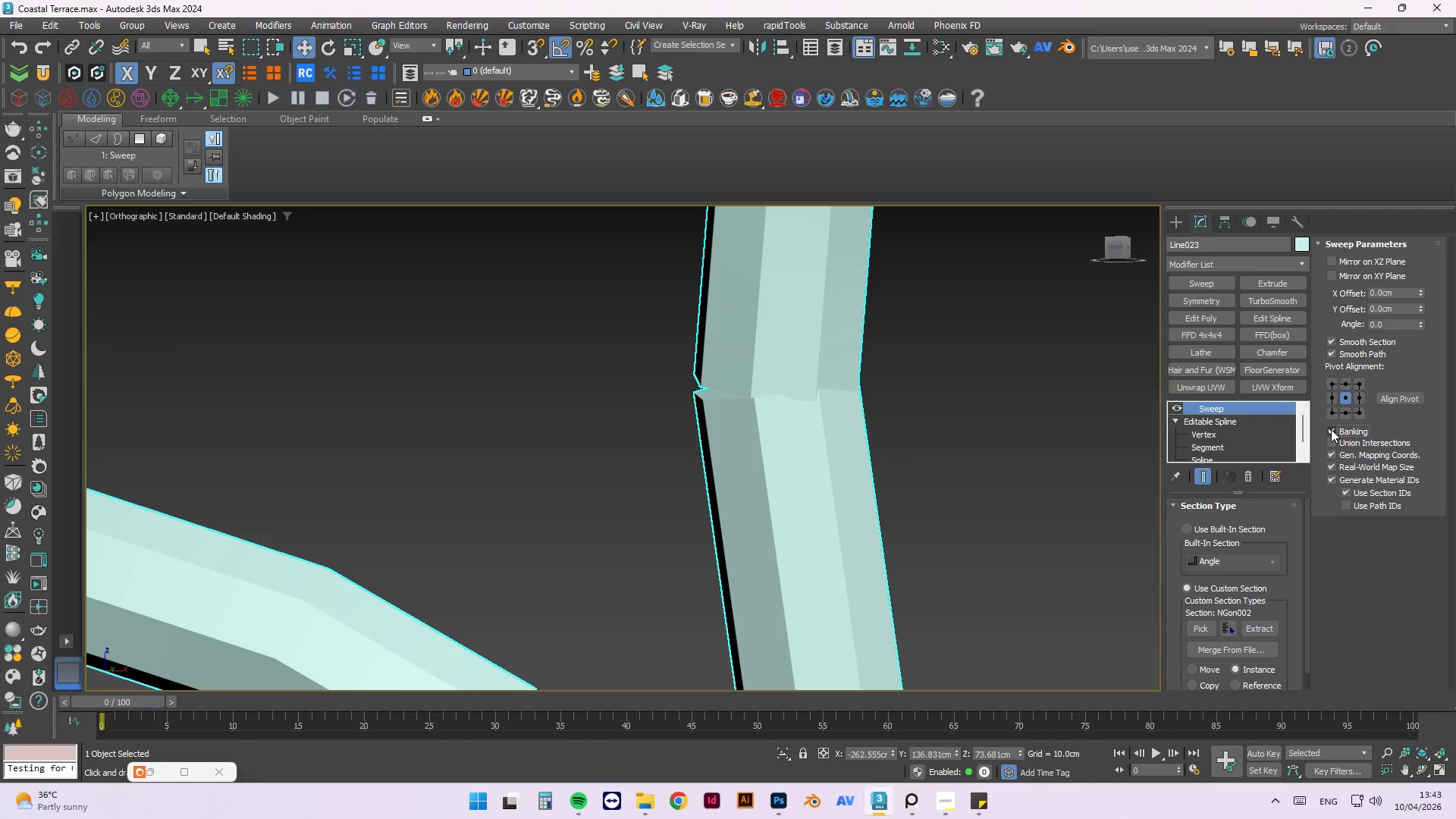 
double_click([1331, 429])
 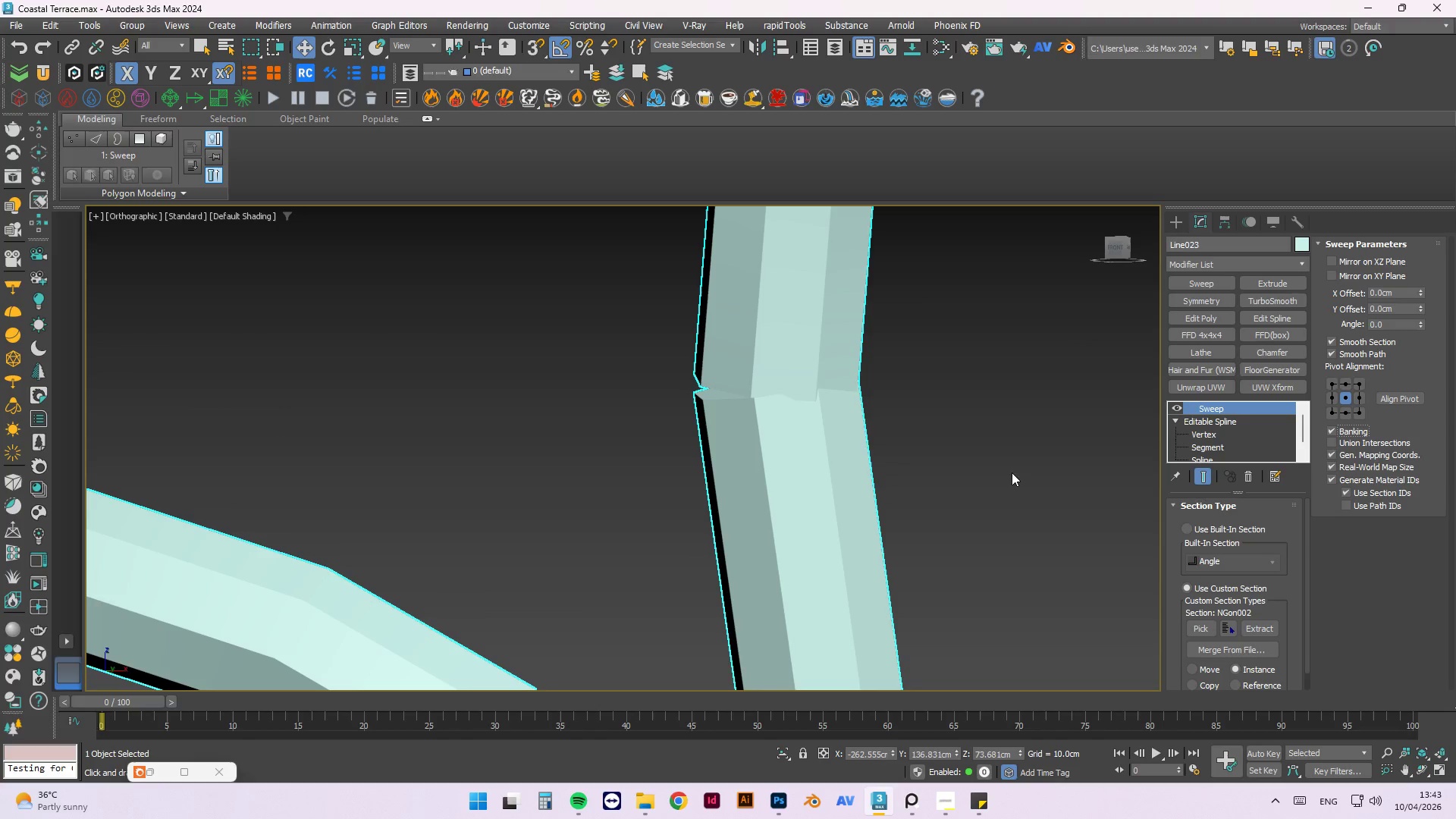 
scroll: coordinate [575, 496], scroll_direction: up, amount: 2.0
 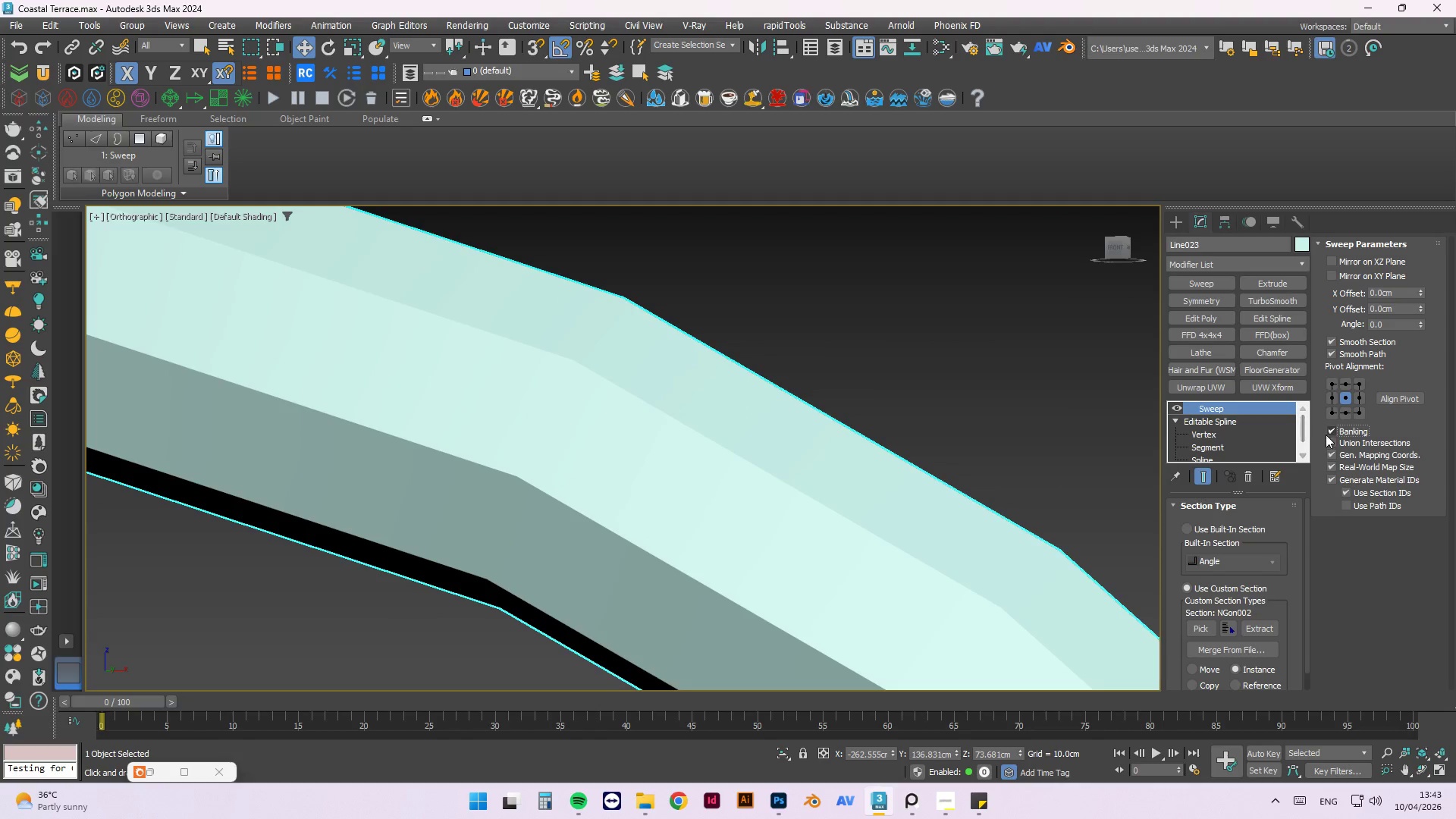 
left_click([1329, 429])
 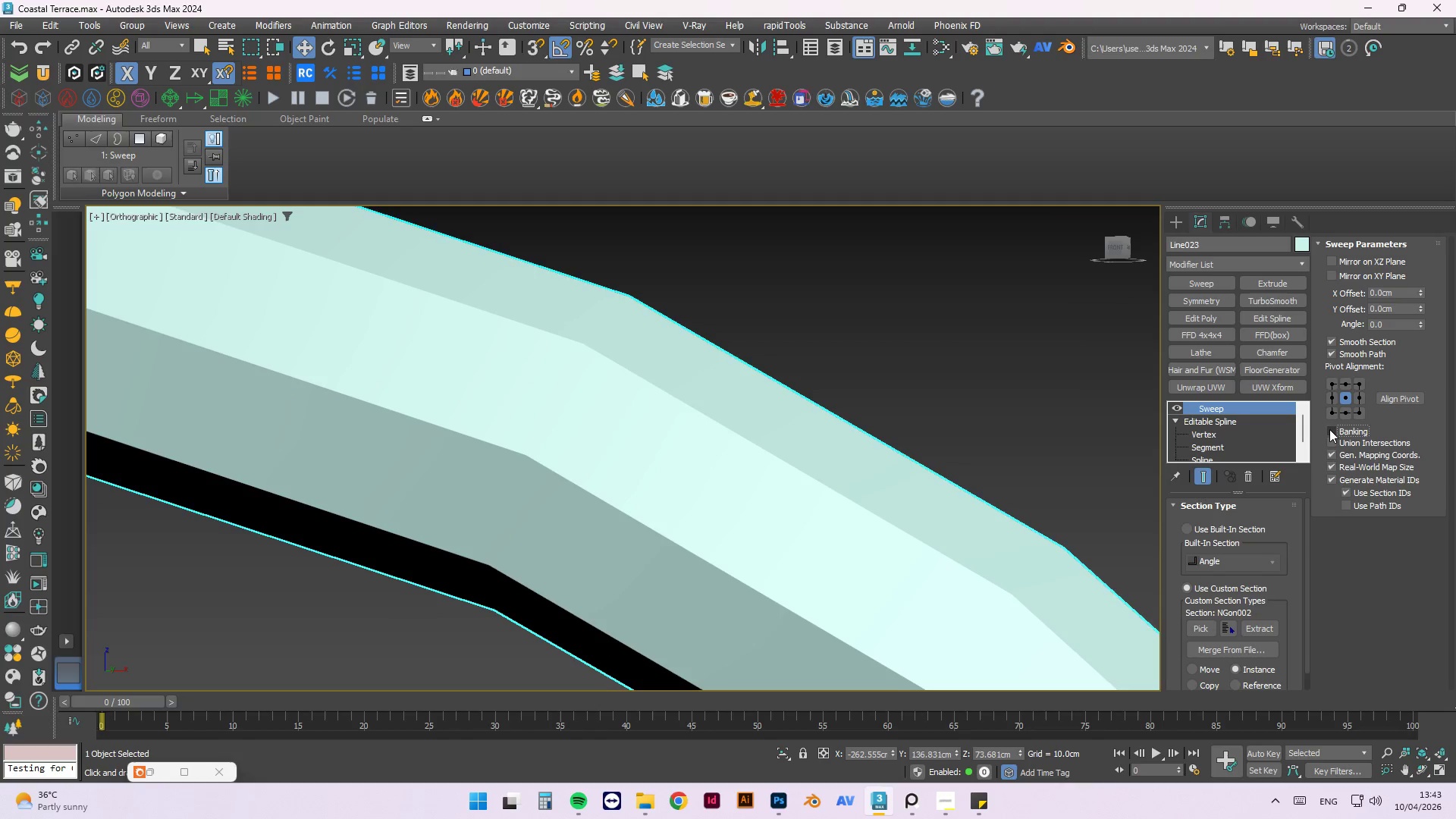 
left_click([1329, 429])
 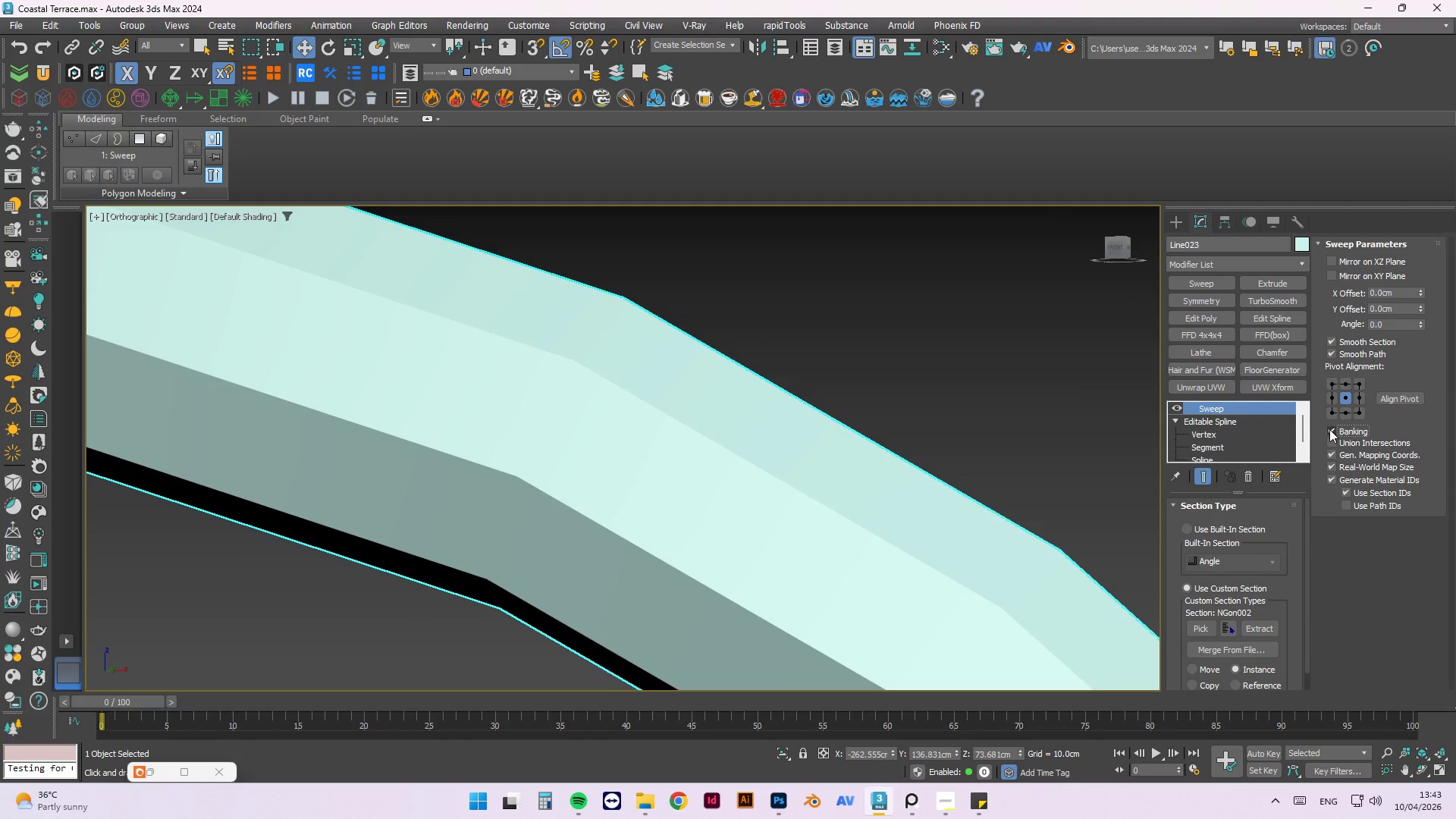 
left_click([1329, 429])
 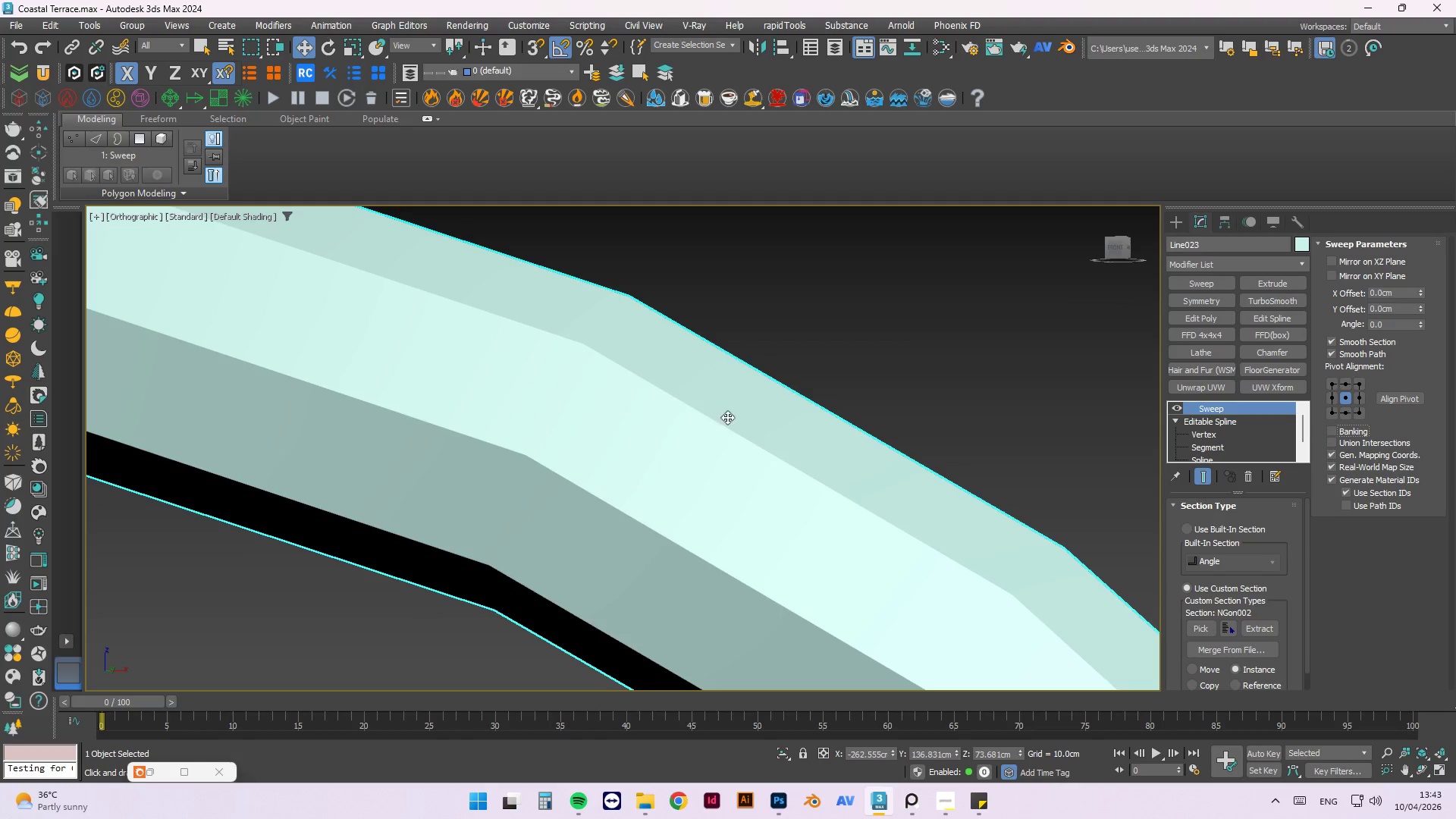 
scroll: coordinate [618, 416], scroll_direction: down, amount: 8.0
 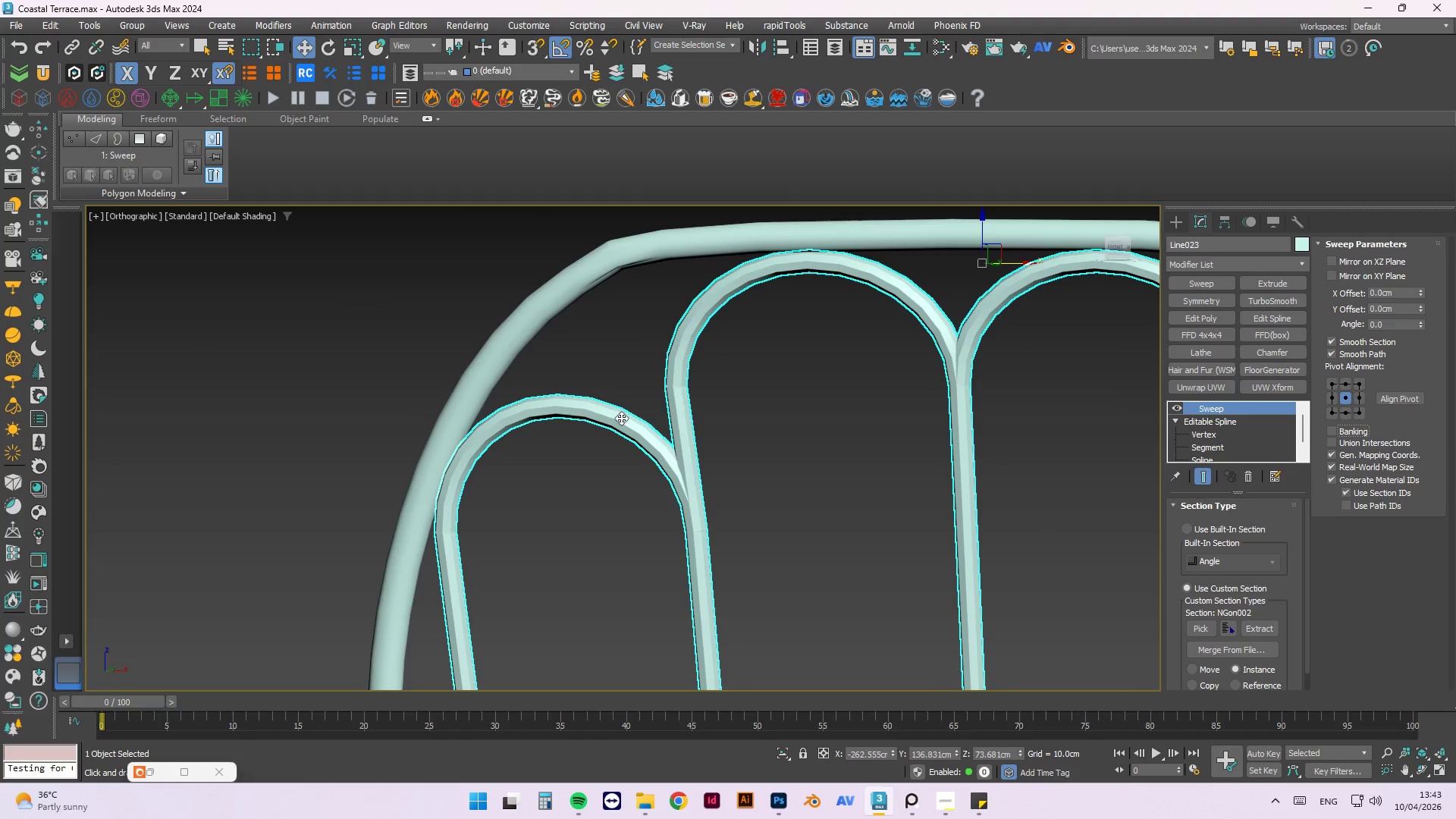 
scroll: coordinate [722, 450], scroll_direction: up, amount: 8.0
 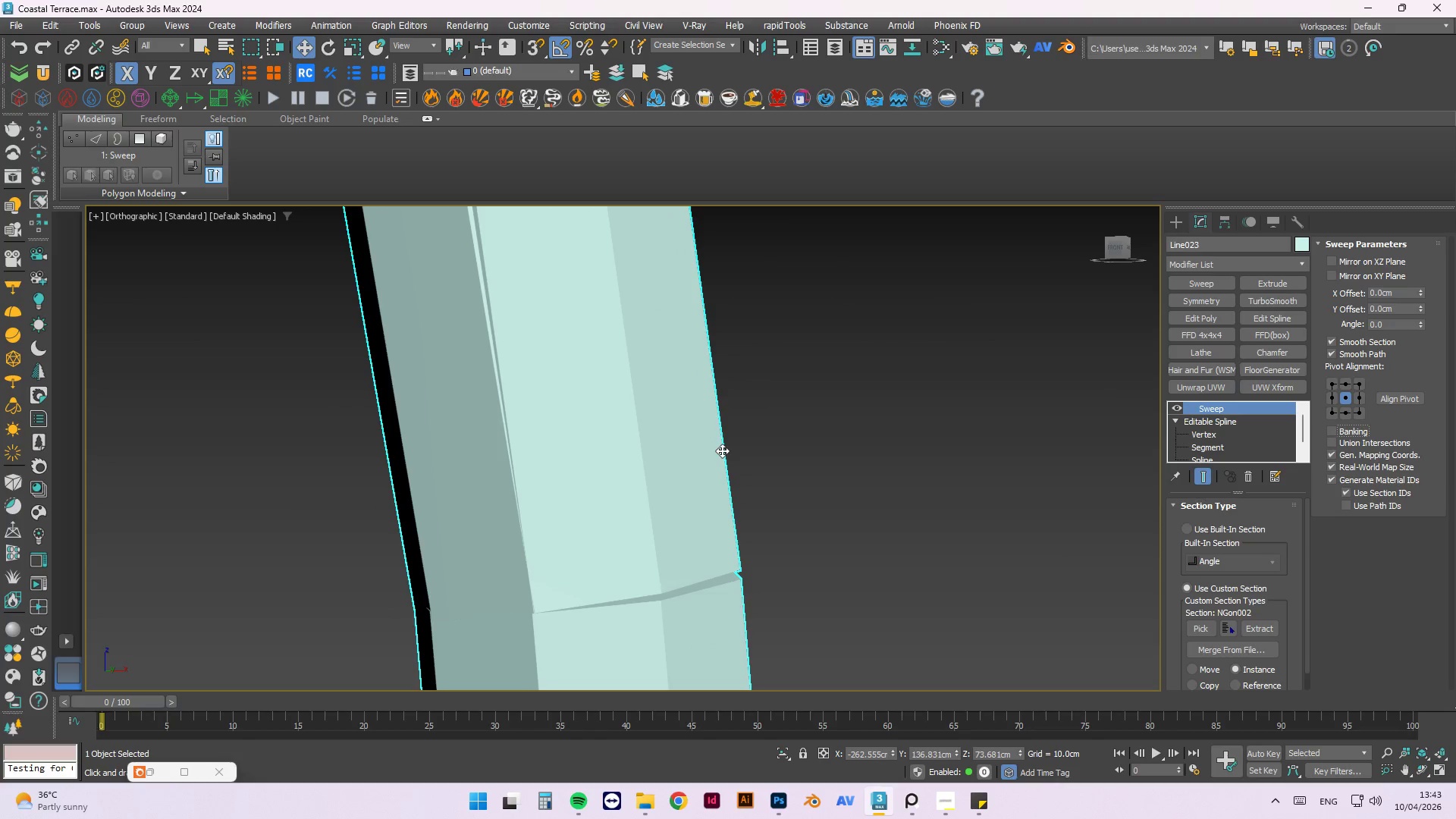 
scroll: coordinate [676, 504], scroll_direction: down, amount: 9.0
 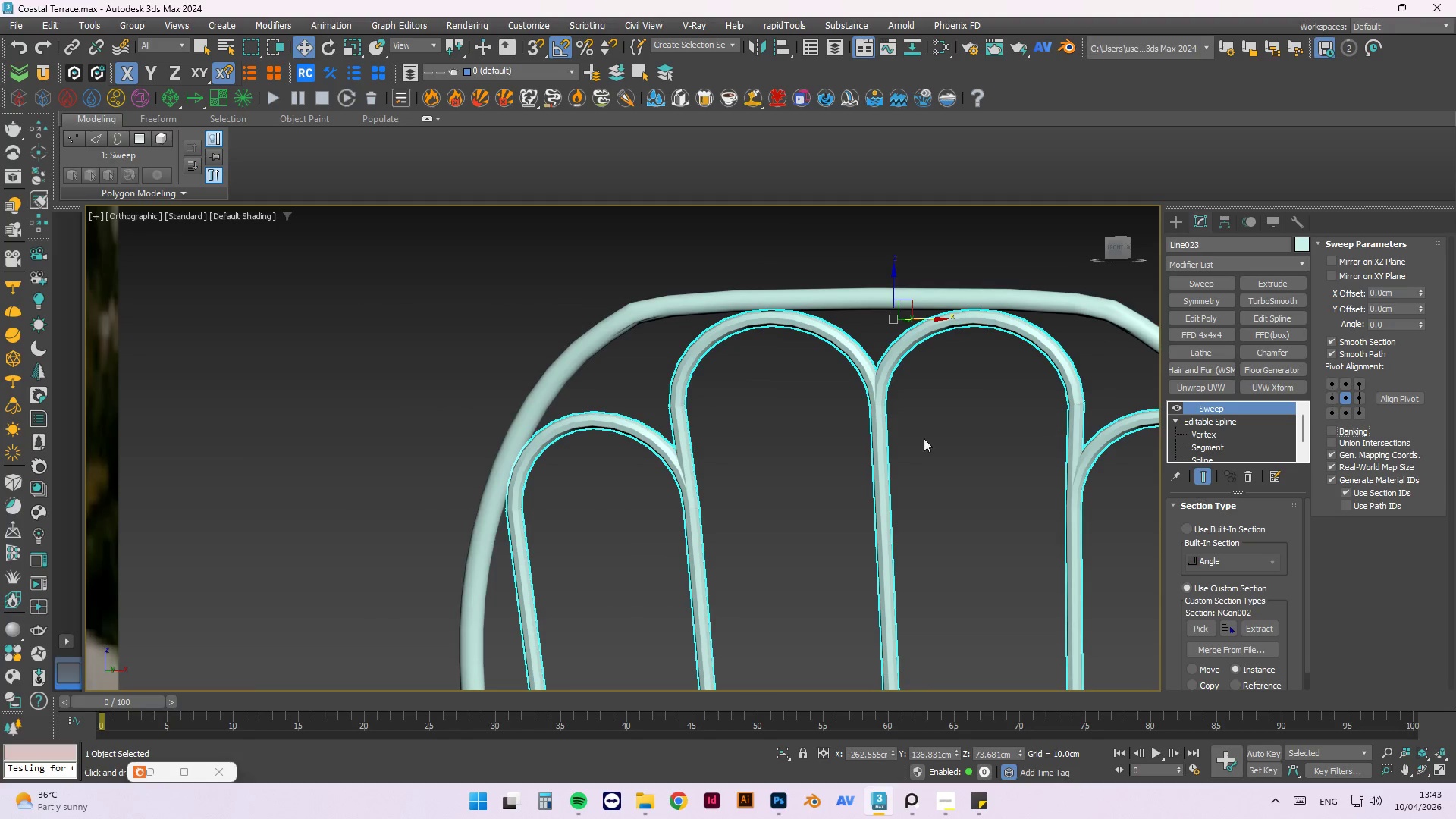 
scroll: coordinate [883, 395], scroll_direction: up, amount: 2.0
 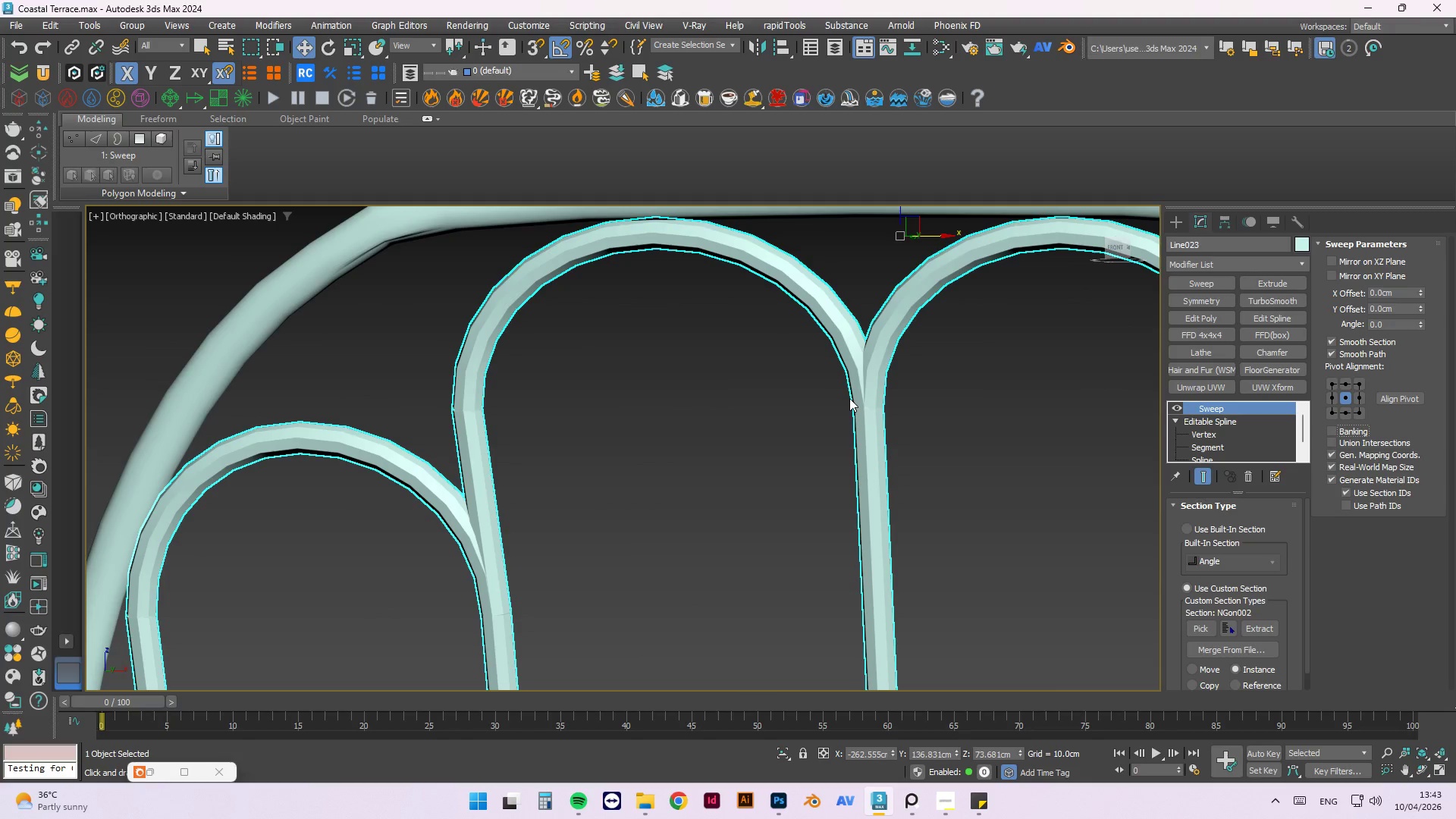 
scroll: coordinate [665, 416], scroll_direction: down, amount: 4.0
 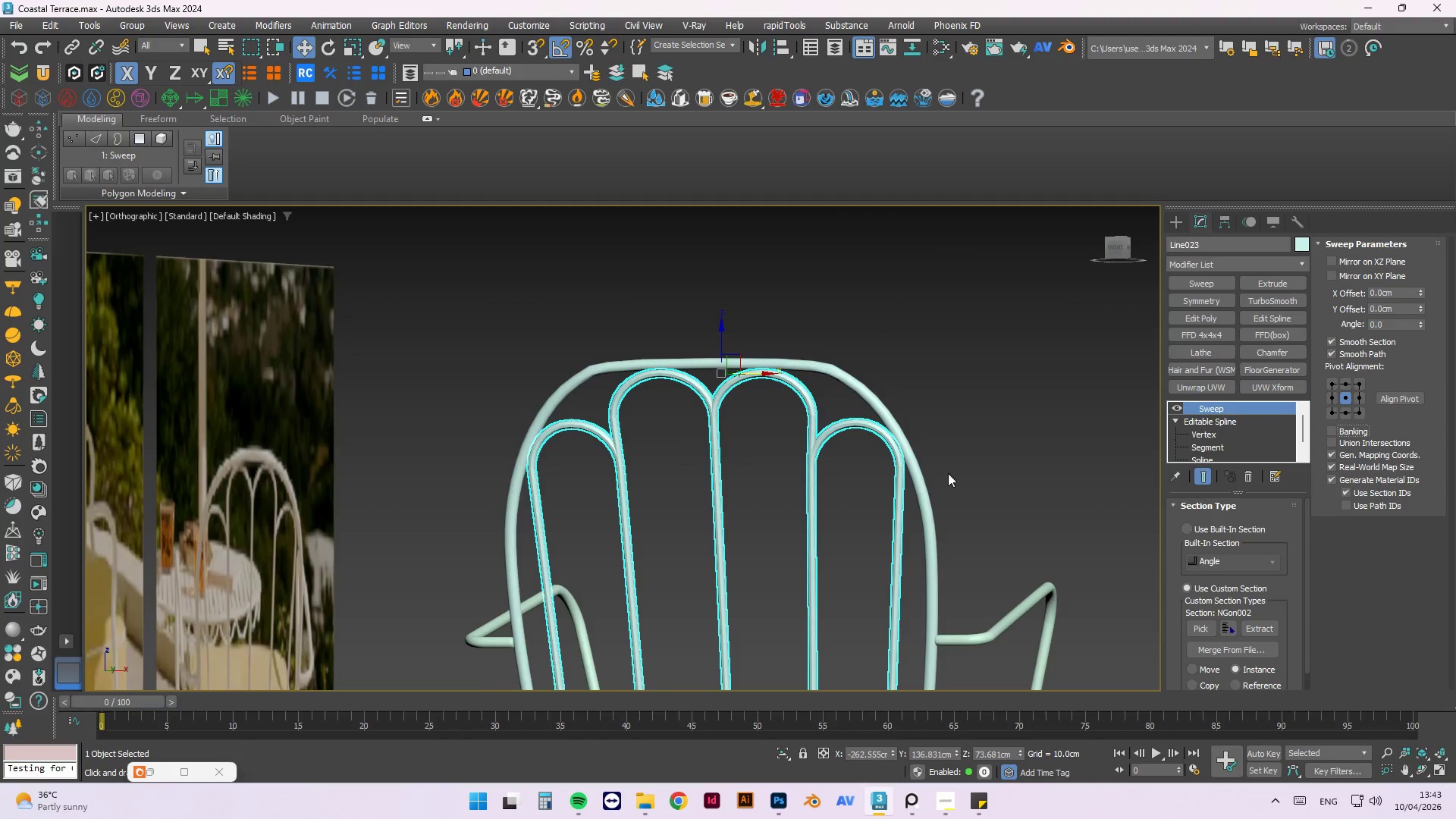 
scroll: coordinate [999, 489], scroll_direction: up, amount: 1.0
 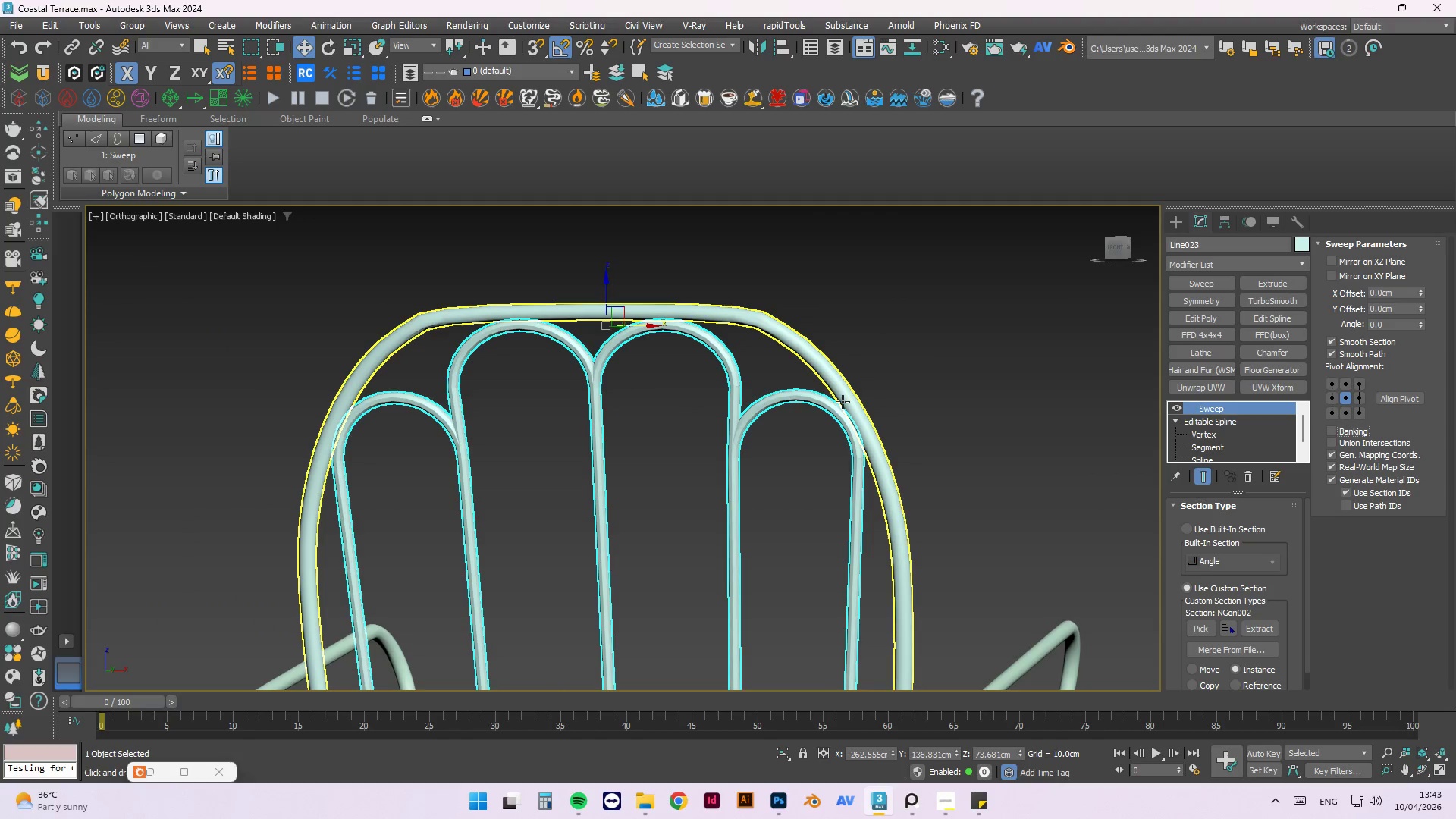 
hold_key(key=AltLeft, duration=1.5)
scroll: coordinate [934, 412], scroll_direction: down, amount: 4.0
 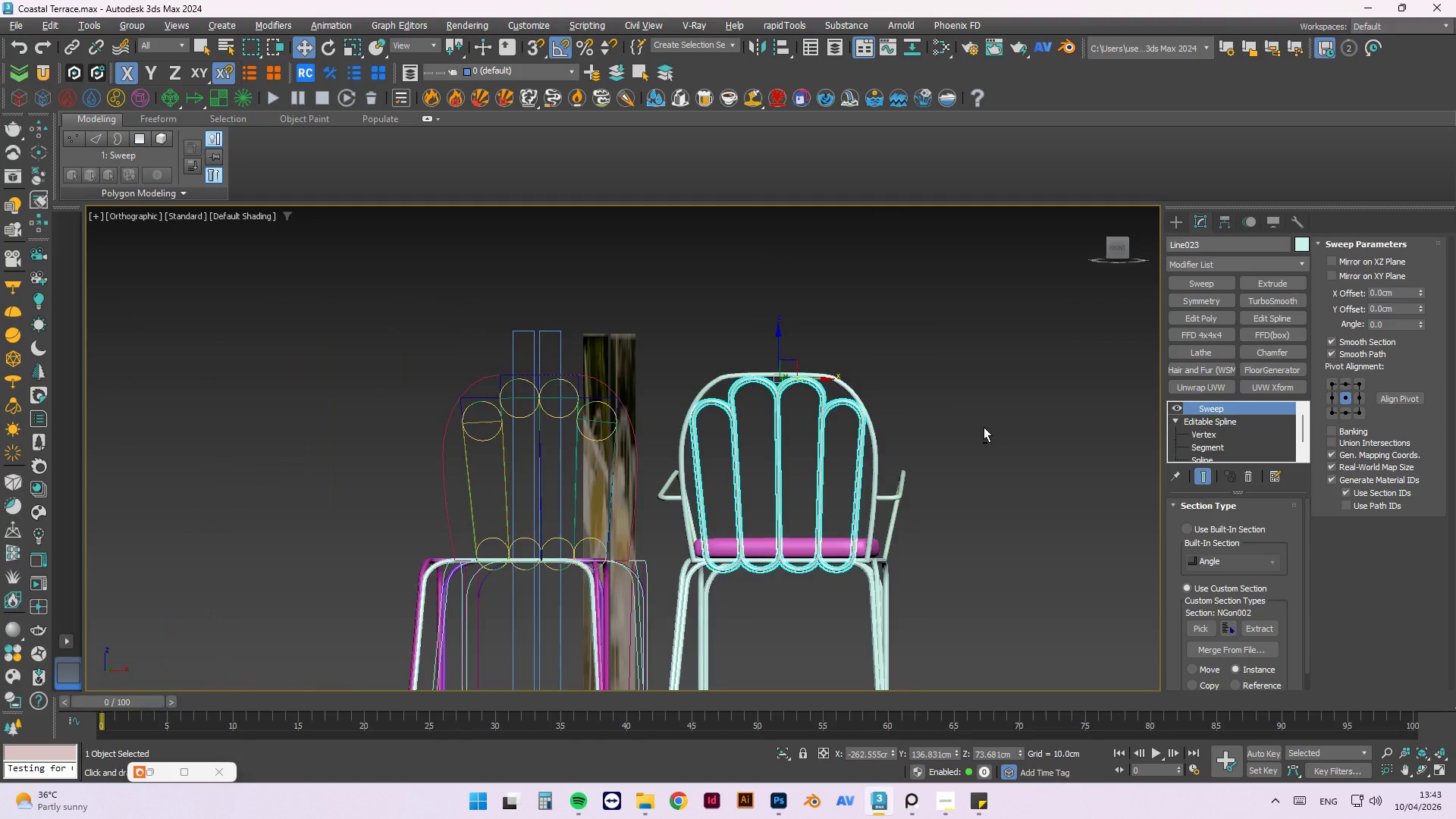 
hold_key(key=AltLeft, duration=1.52)
 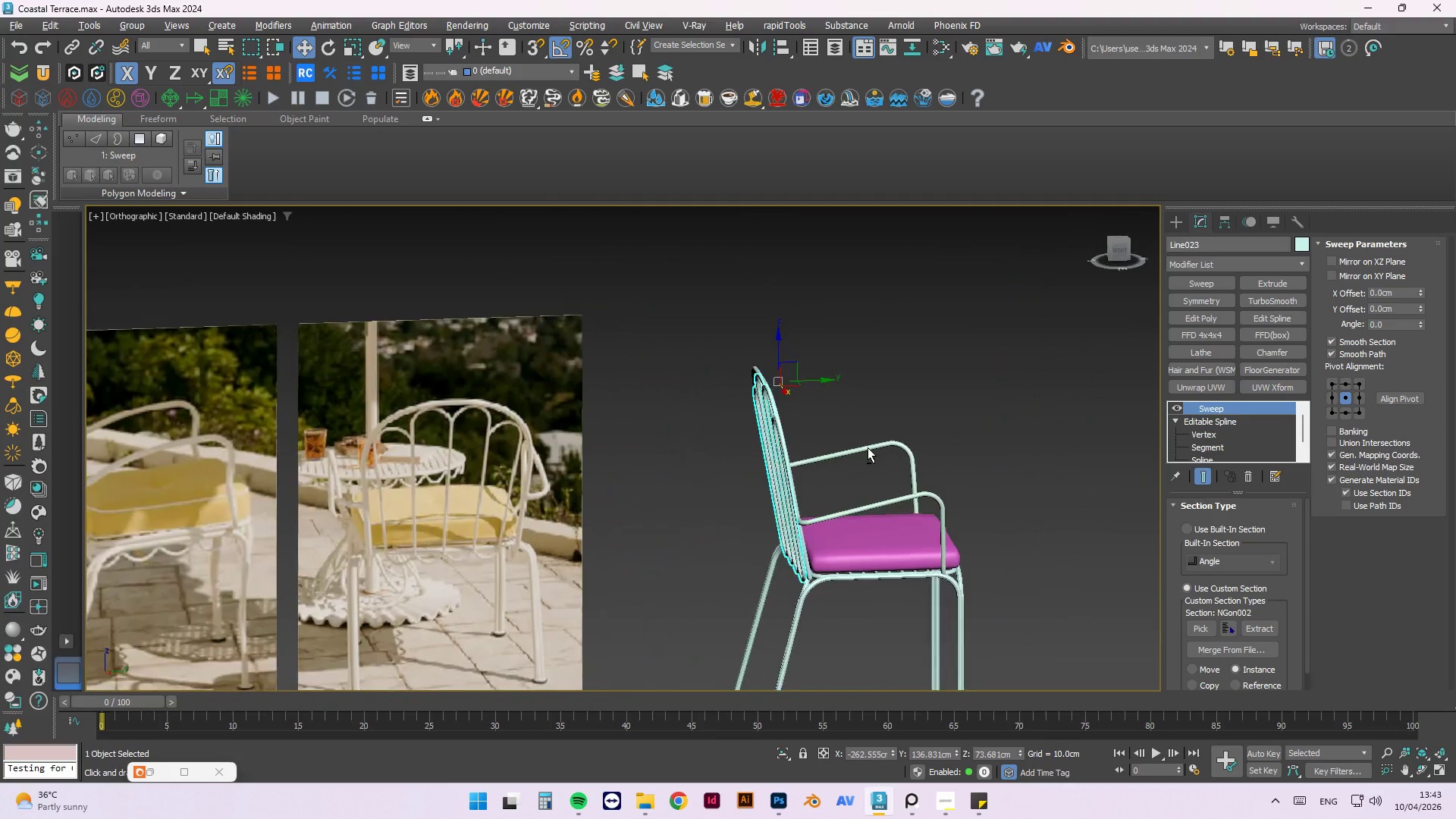 
hold_key(key=AltLeft, duration=1.51)
 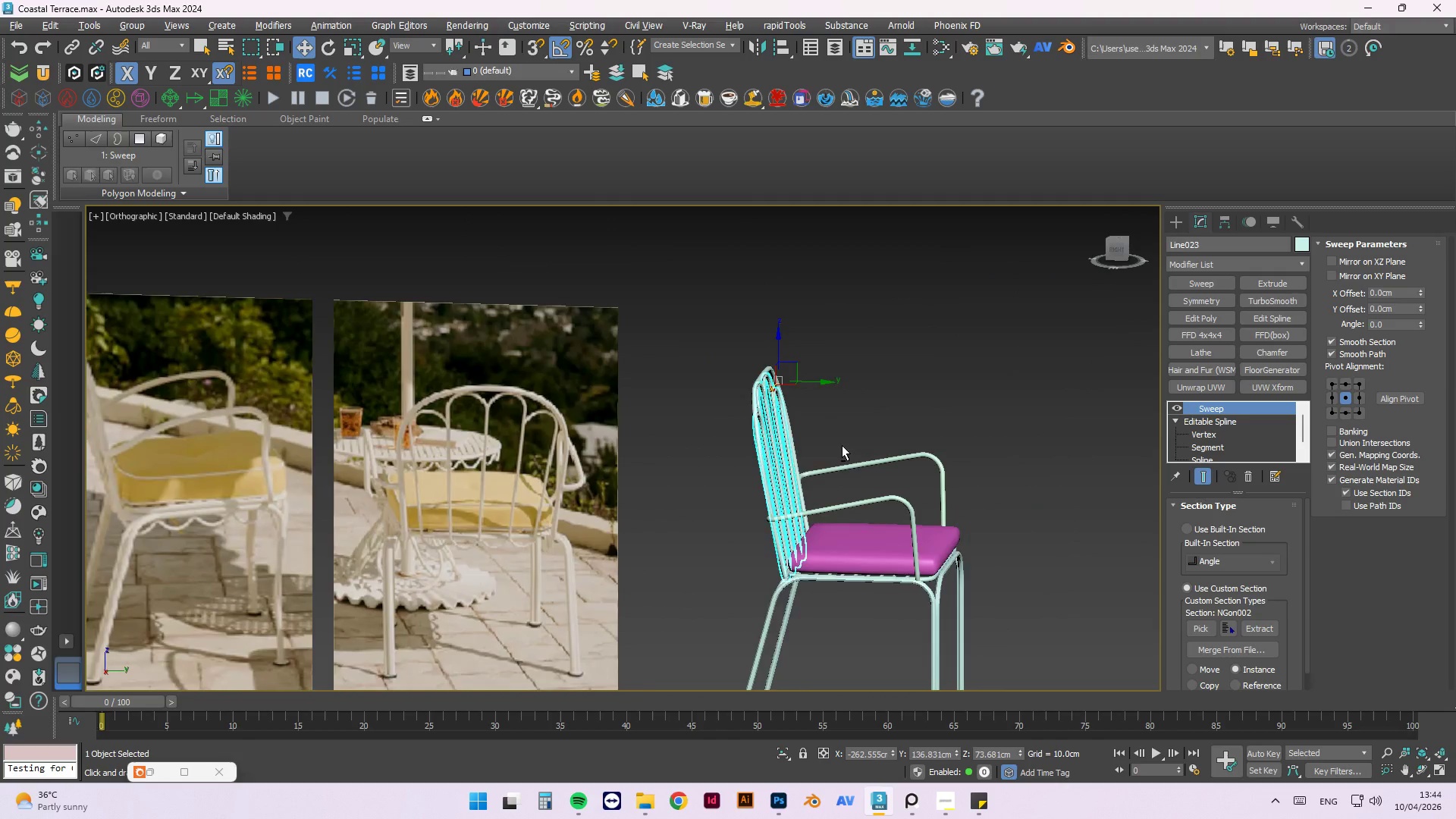 
hold_key(key=AltLeft, duration=0.89)
 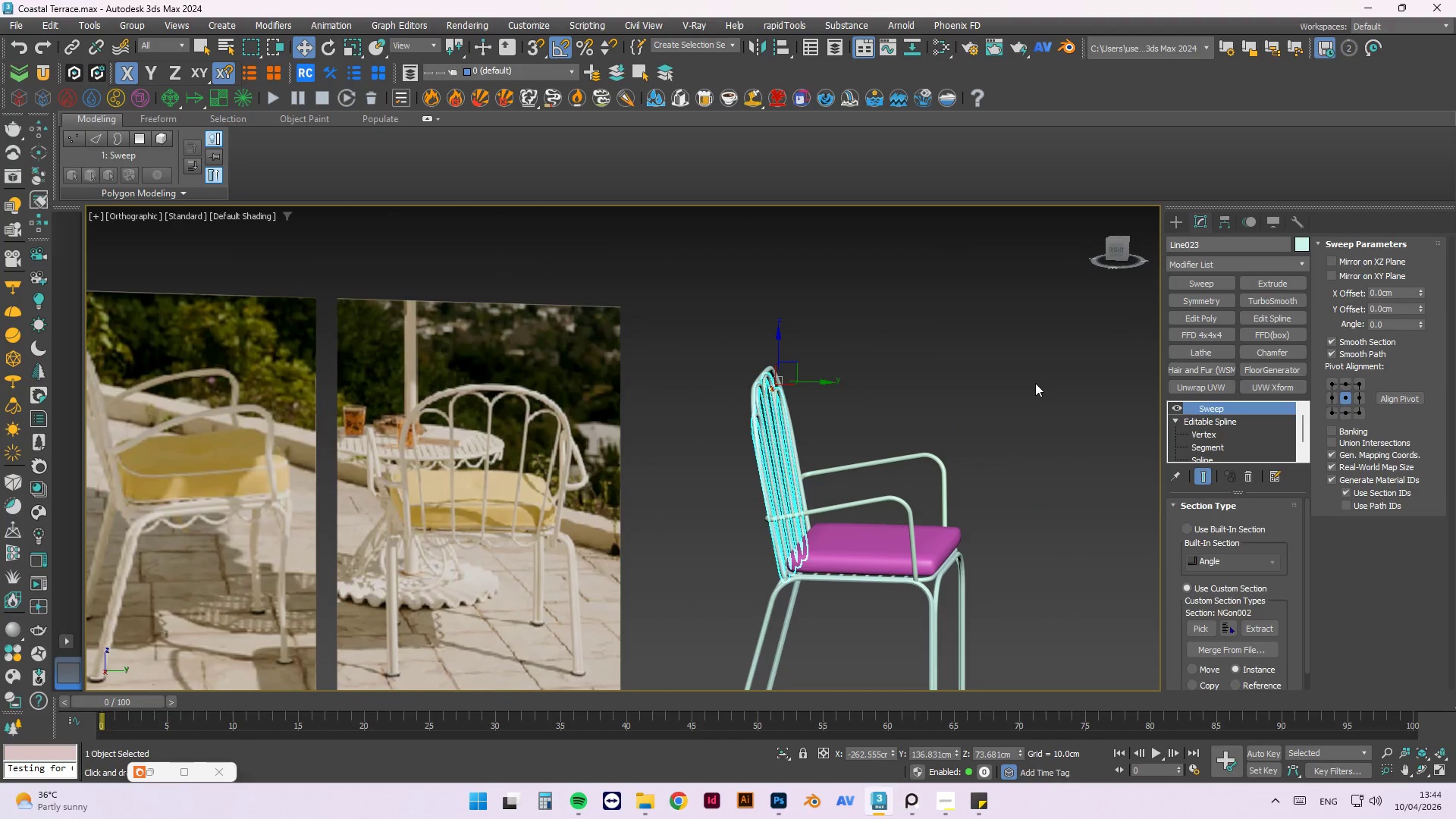 
hold_key(key=AltLeft, duration=2.67)
left_click([1035, 383])
 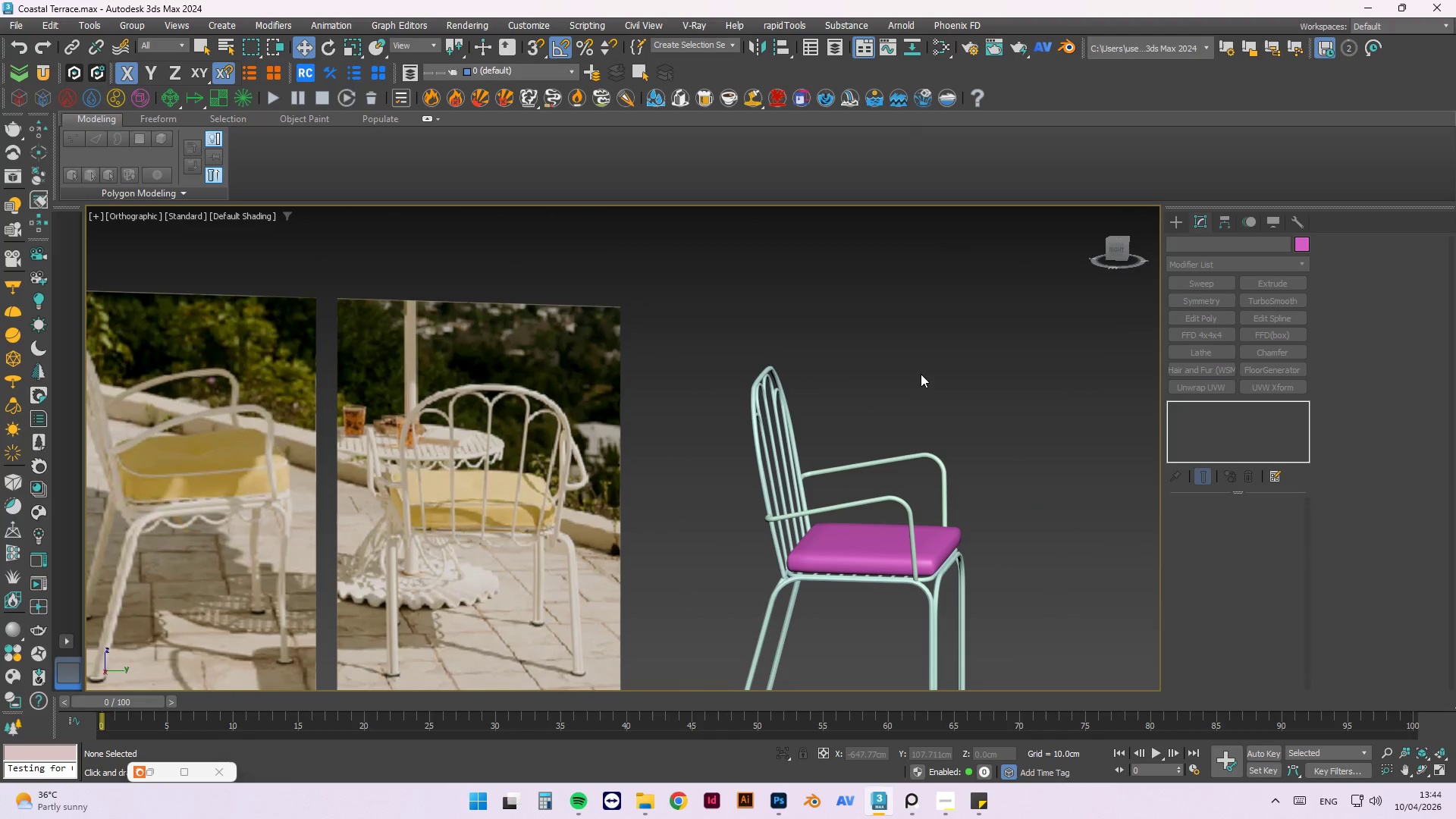 
right_click([912, 372])
 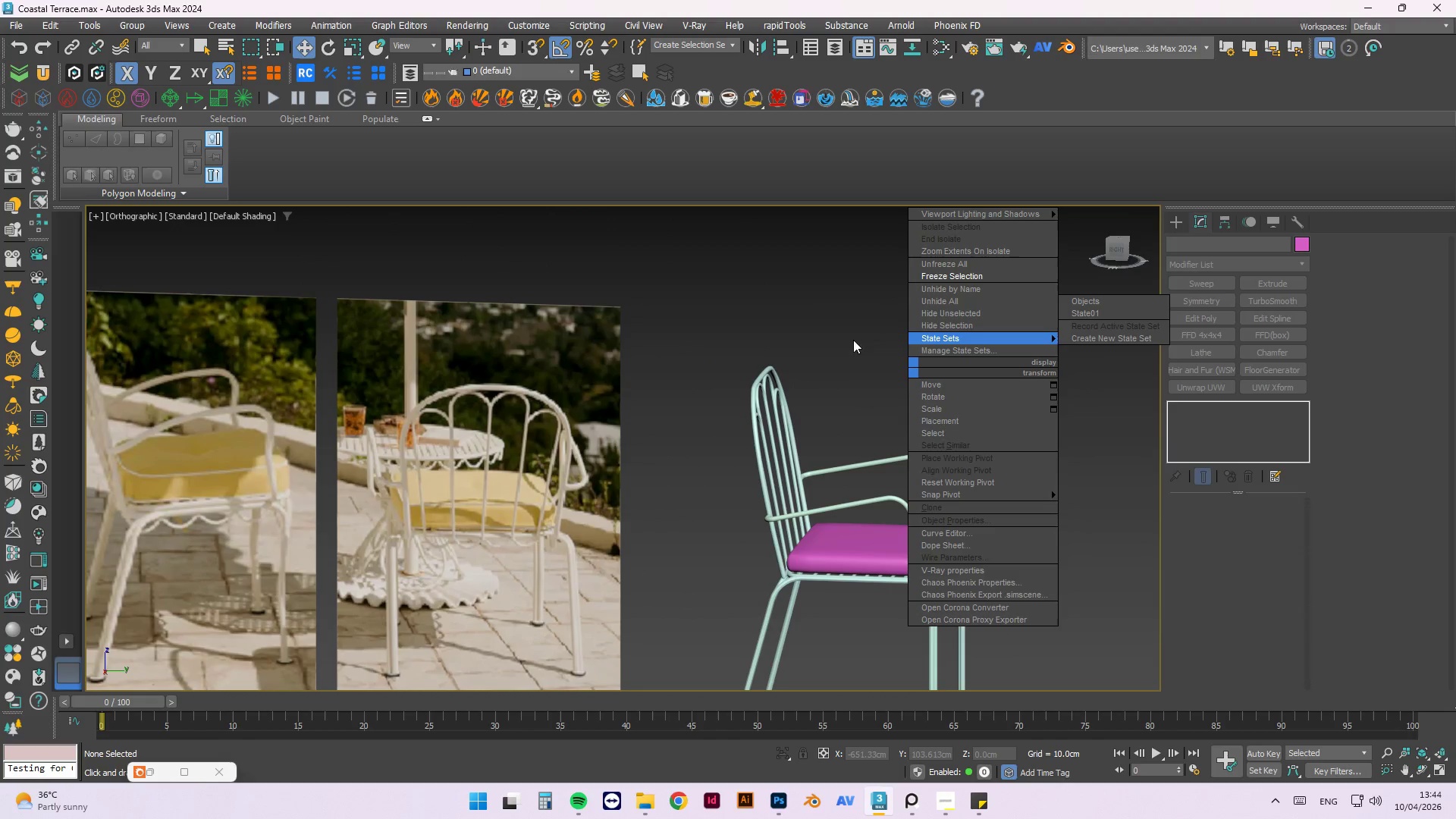 
left_click([823, 338])
 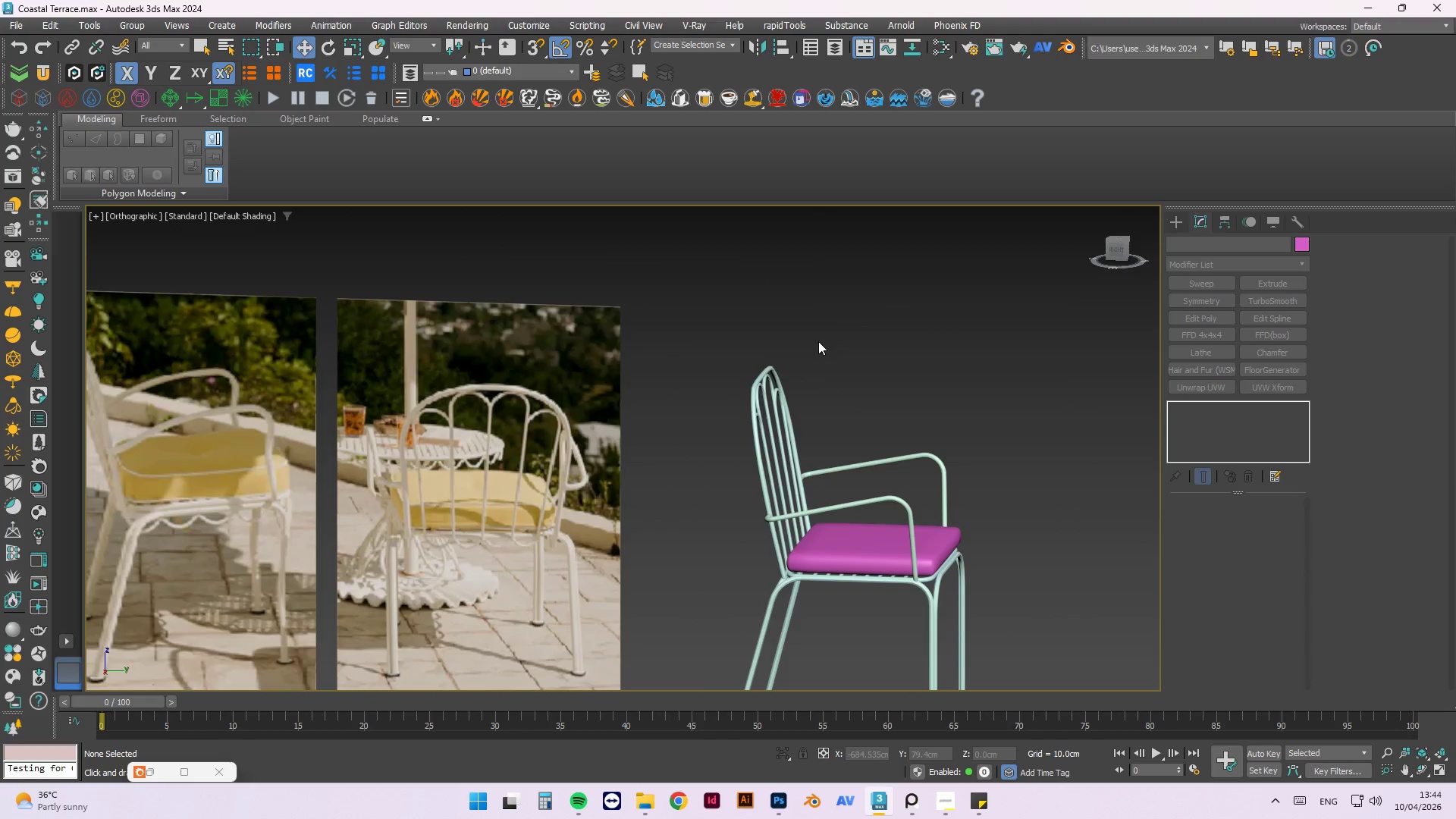 
hold_key(key=AltLeft, duration=0.55)
 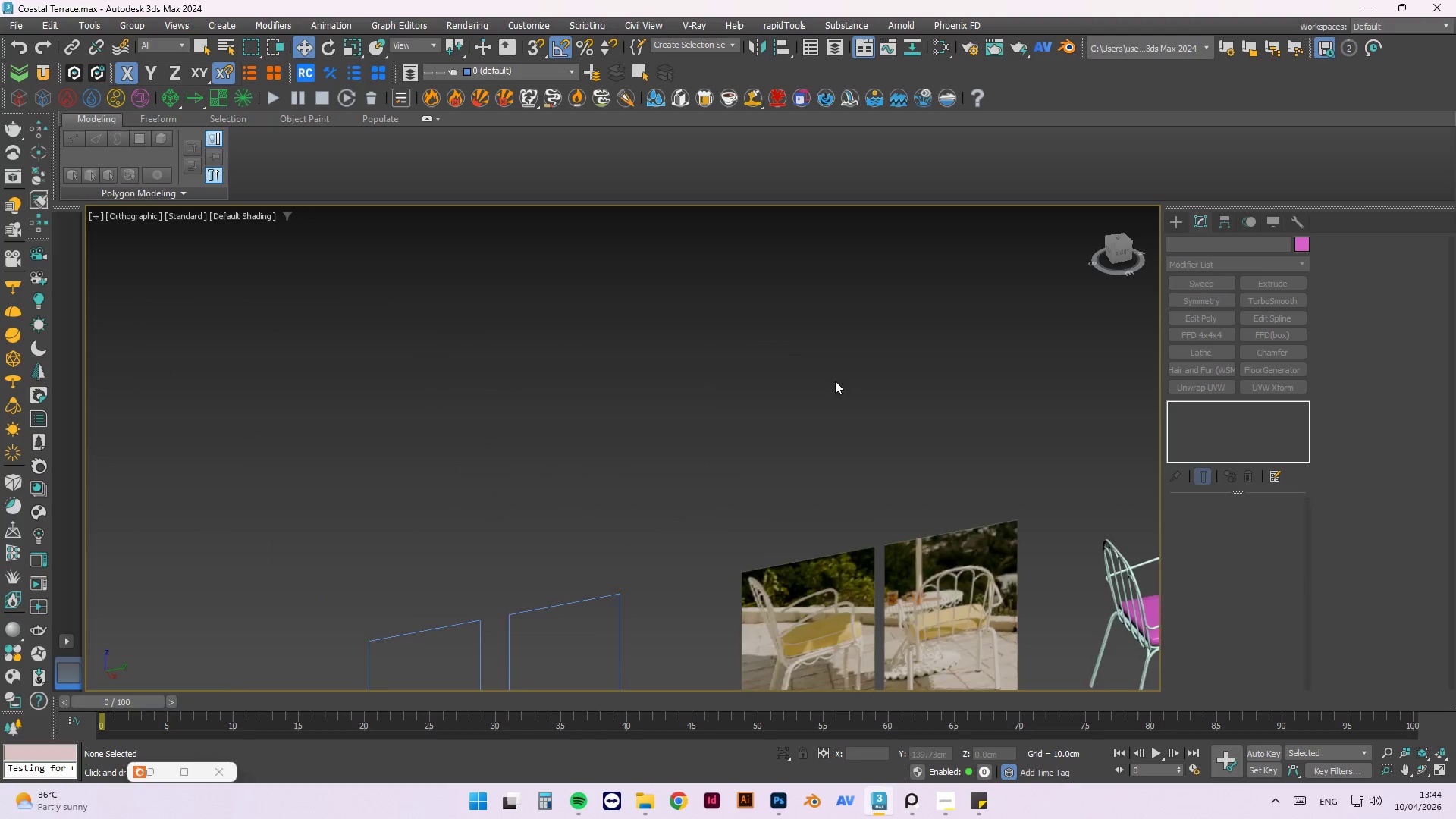 
scroll: coordinate [804, 383], scroll_direction: down, amount: 2.0
 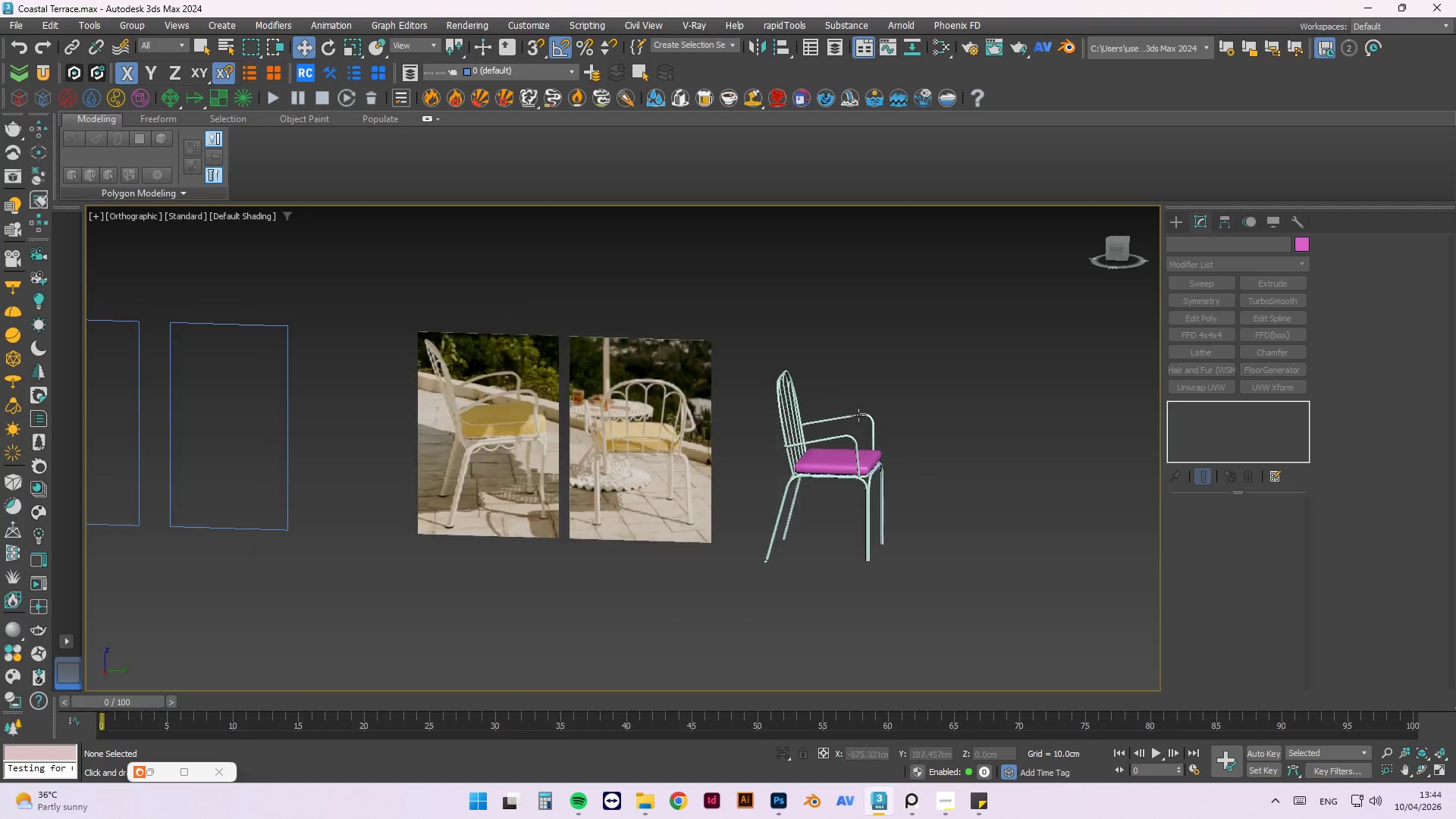 
left_click([950, 565])
 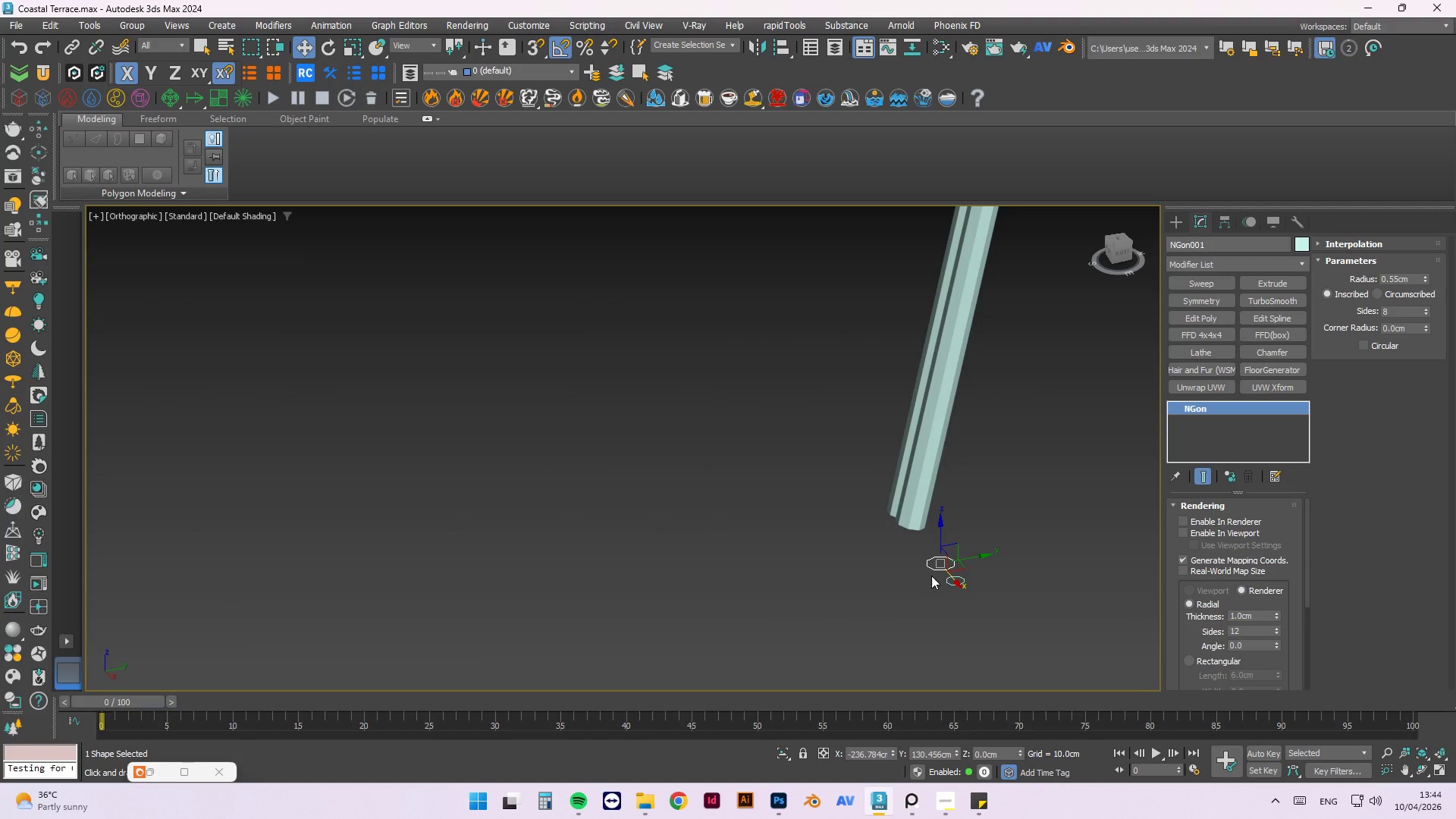 
scroll: coordinate [965, 577], scroll_direction: up, amount: 7.0
 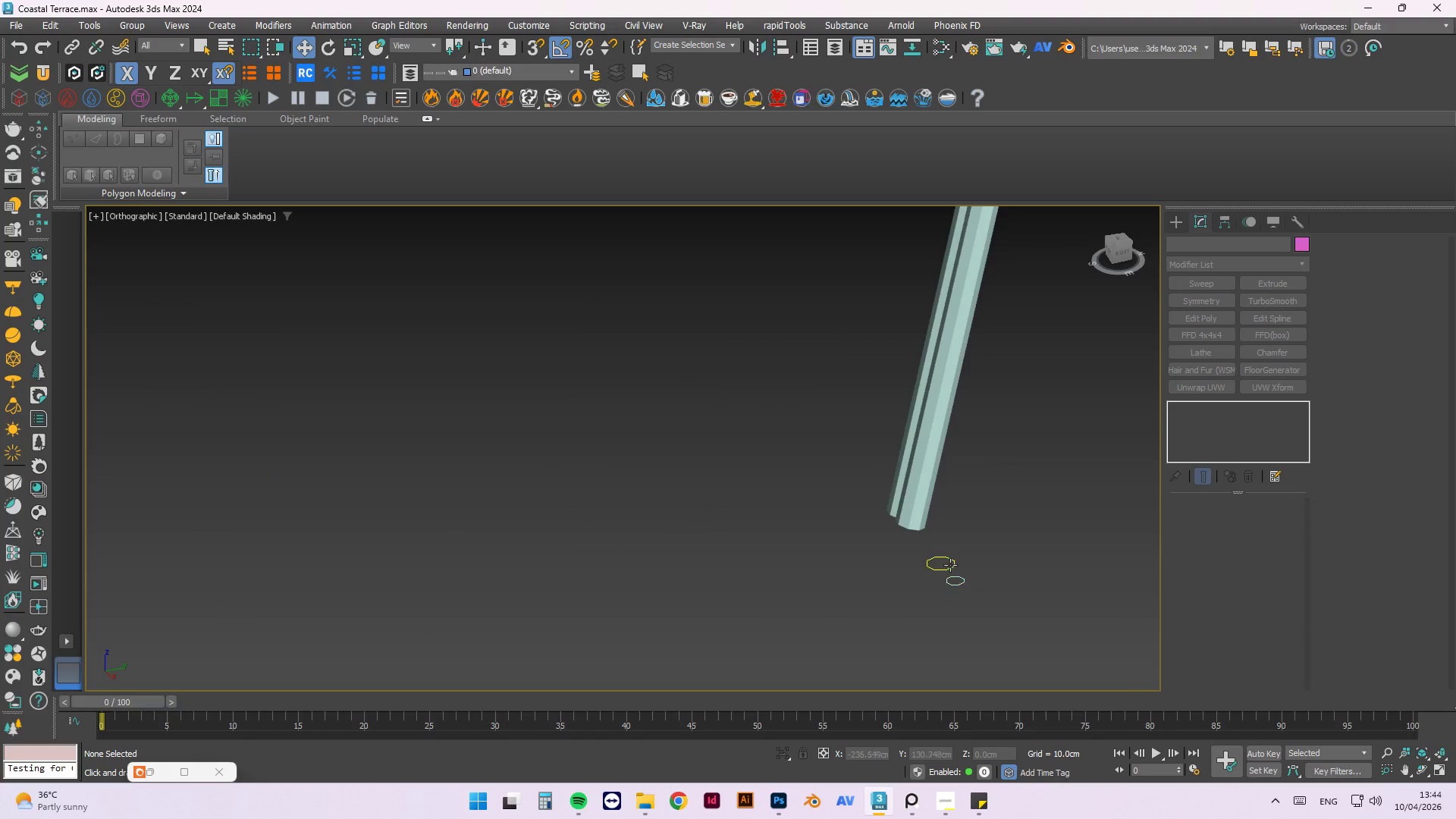 
hold_key(key=ShiftLeft, duration=1.53)
left_click_drag(start_coordinate=[960, 582], to_coordinate=[950, 563])
 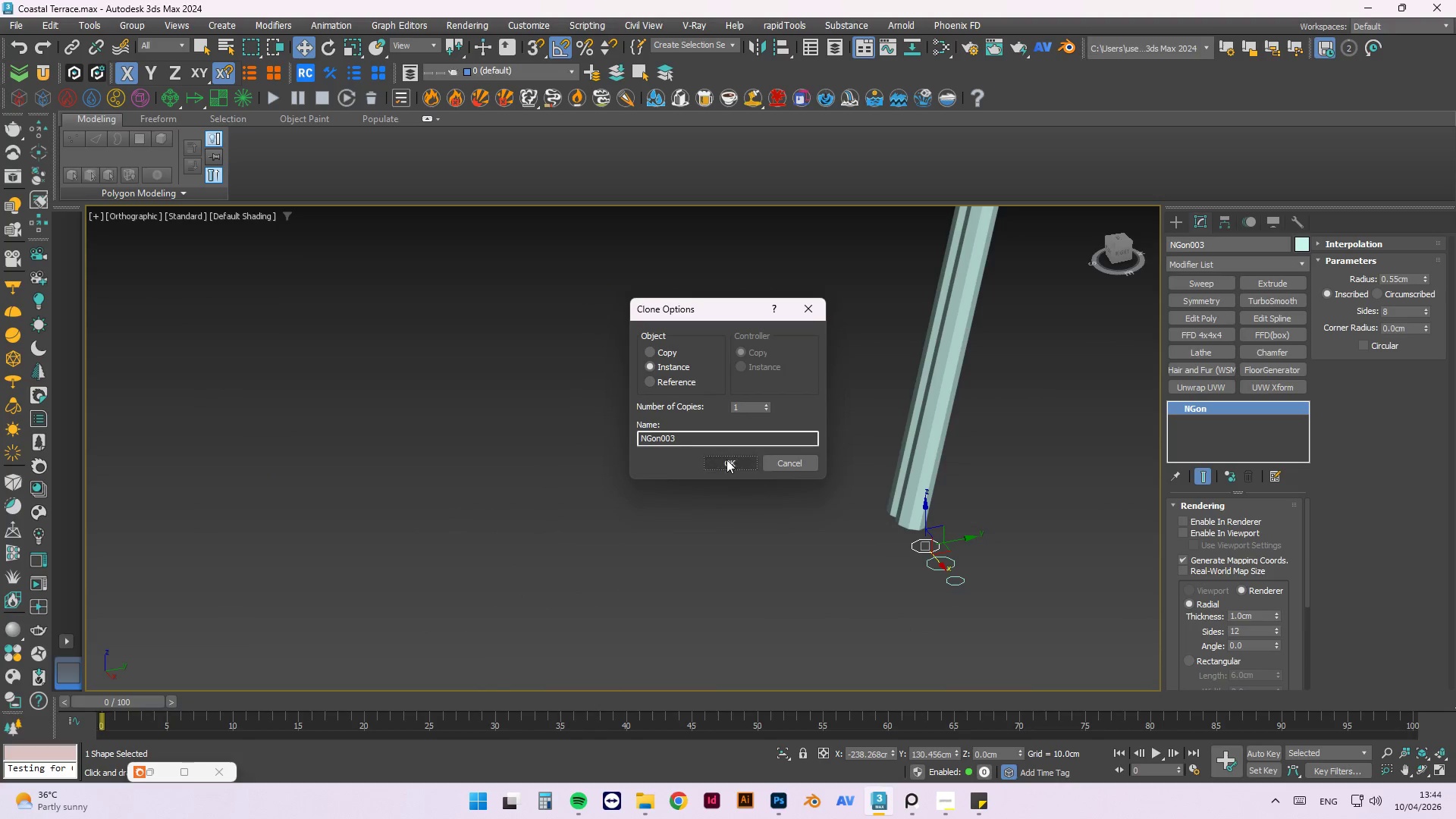 
hold_key(key=ShiftLeft, duration=0.69)
 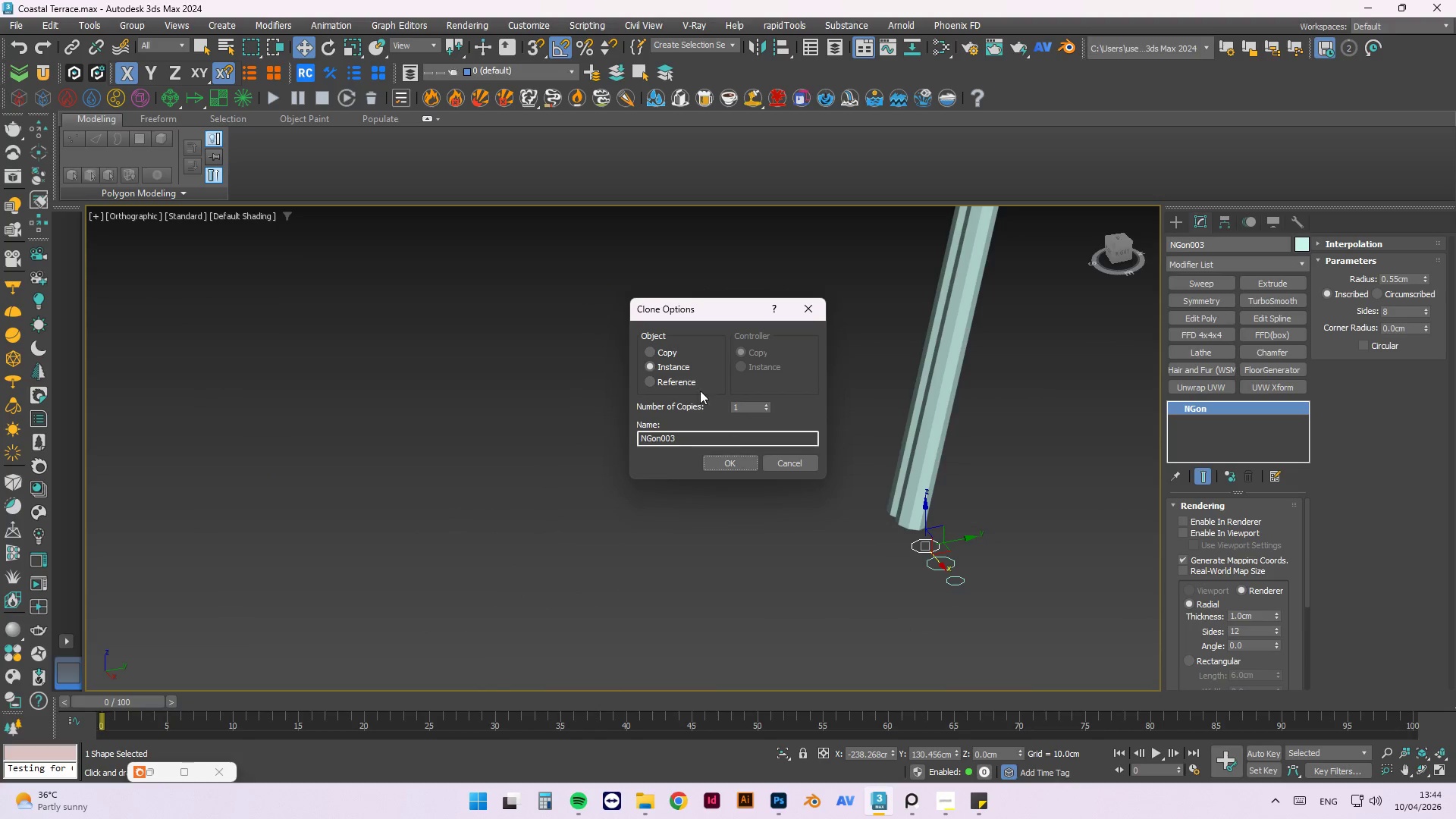 
left_click([672, 351])
 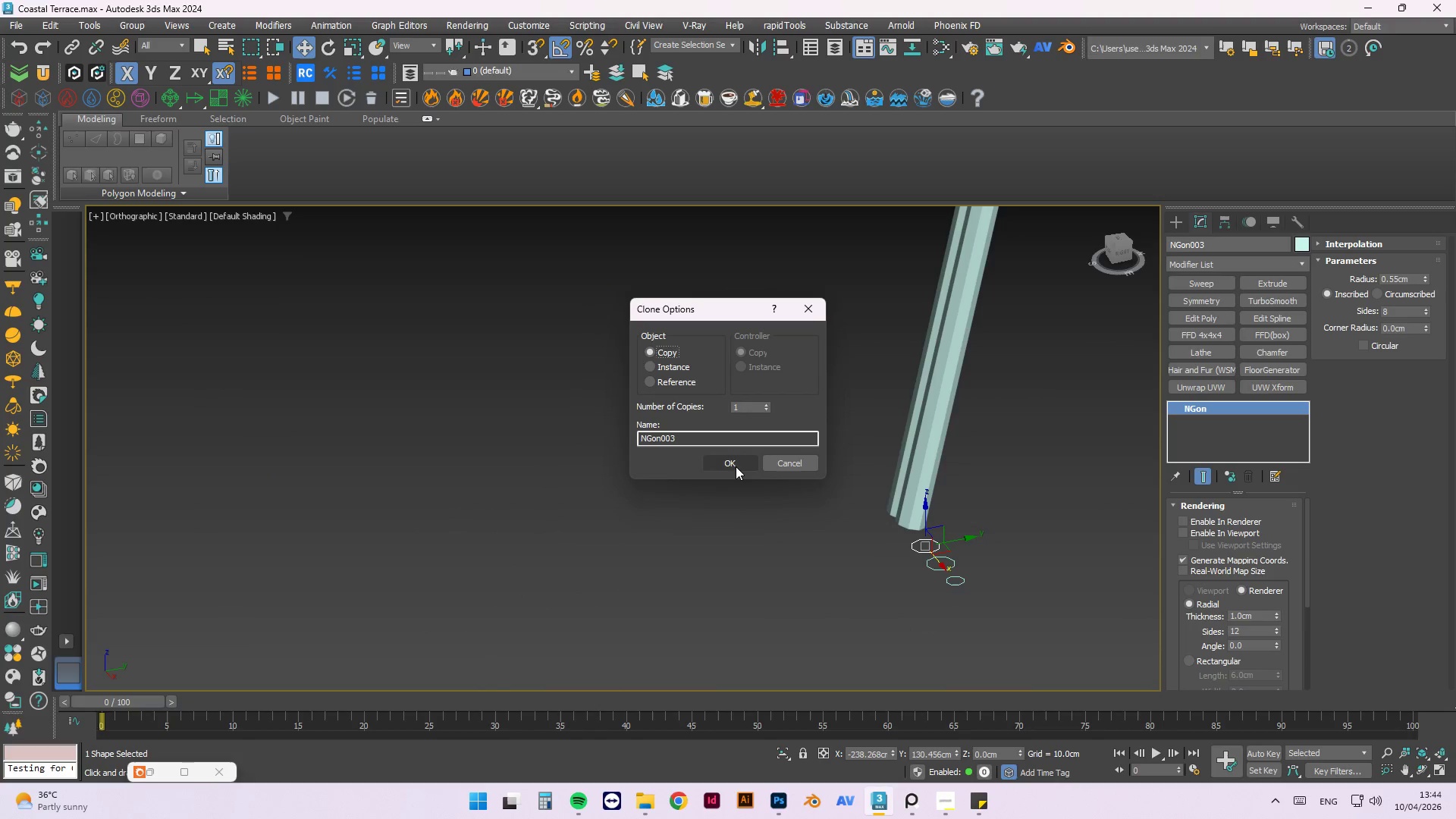 
left_click([736, 466])
 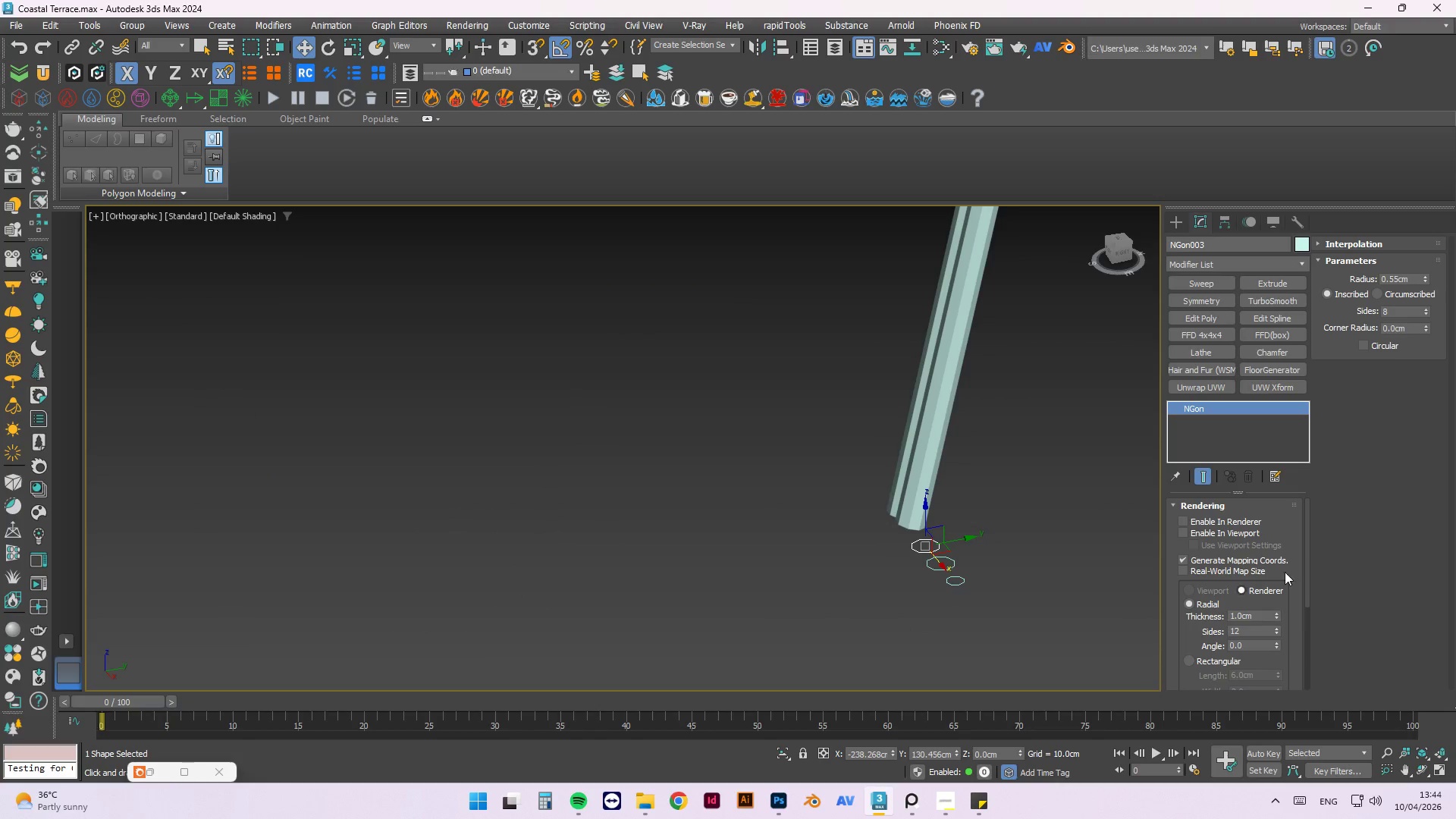 
left_click_drag(start_coordinate=[1409, 278], to_coordinate=[1350, 278])
 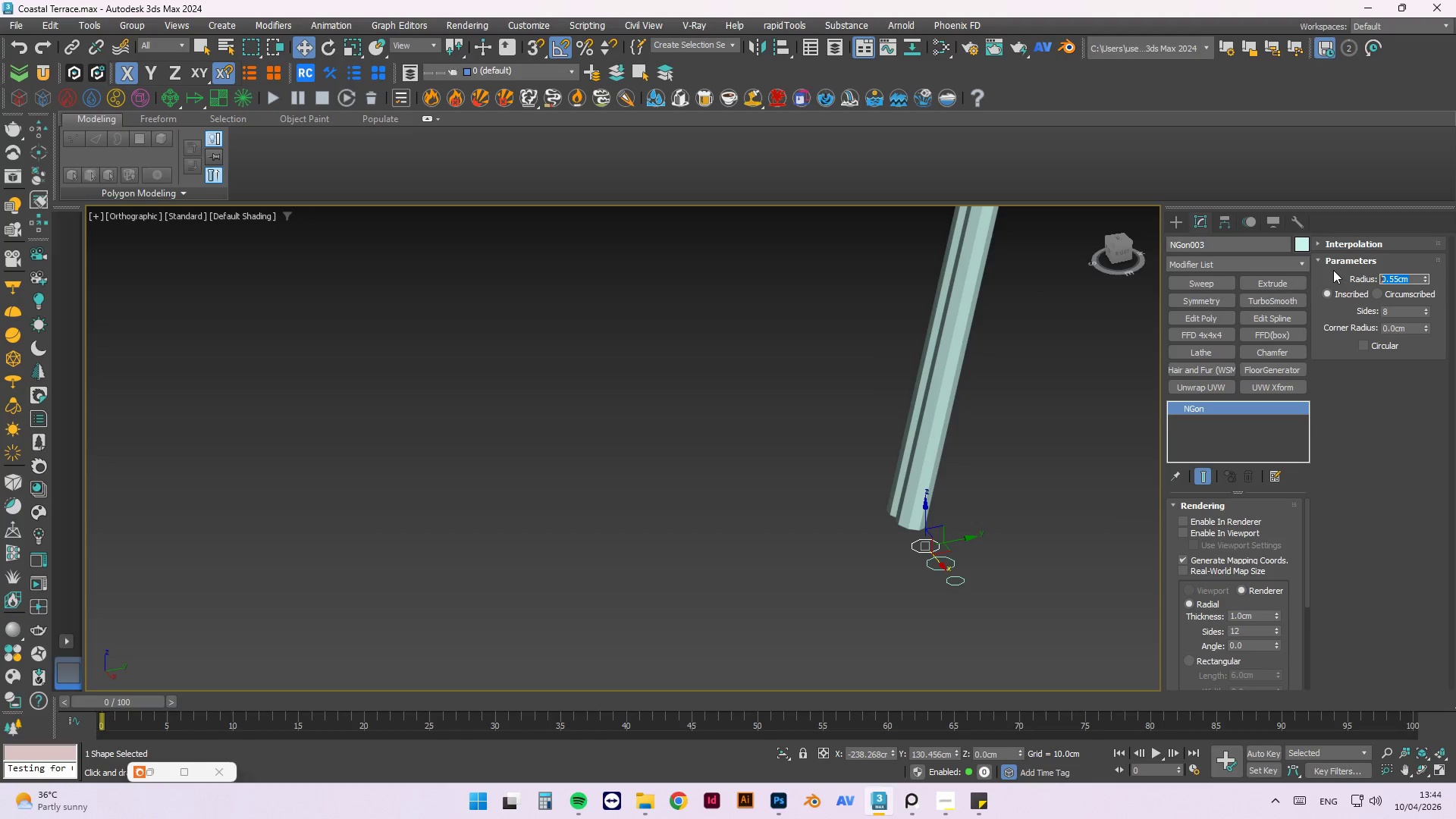 
key(NumpadDecimal)
 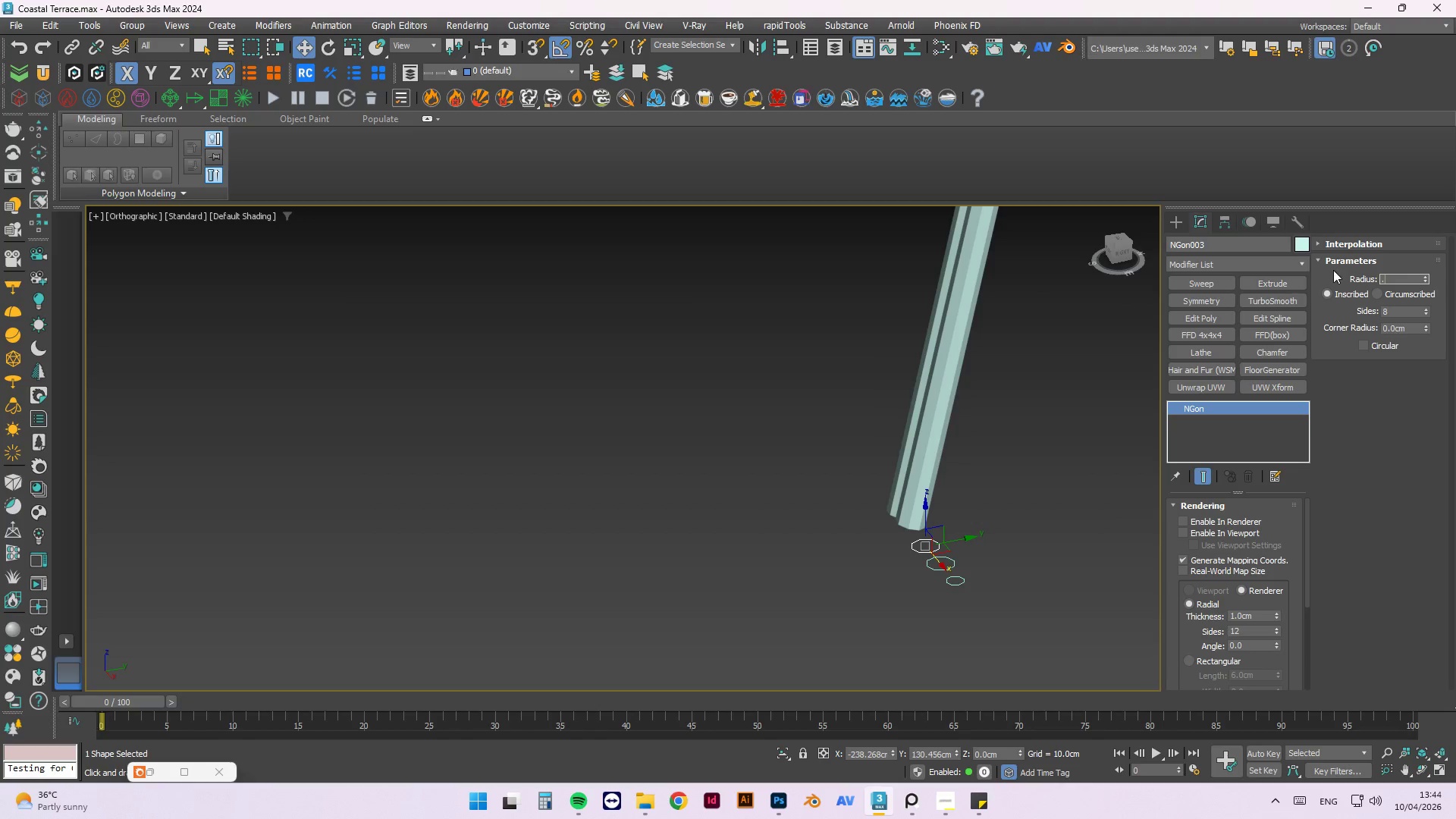 
key(Numpad6)
 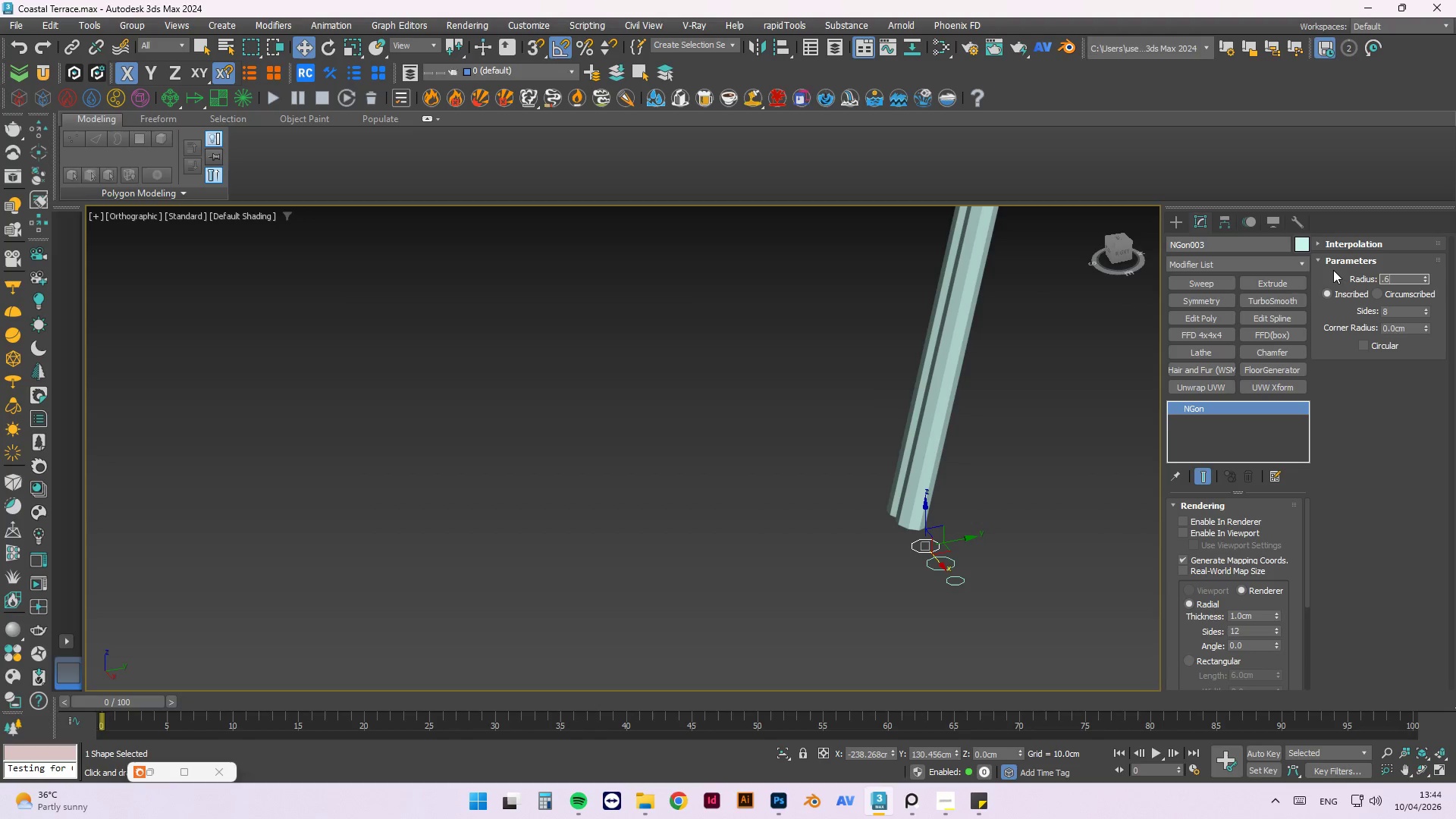 
key(NumpadEnter)
 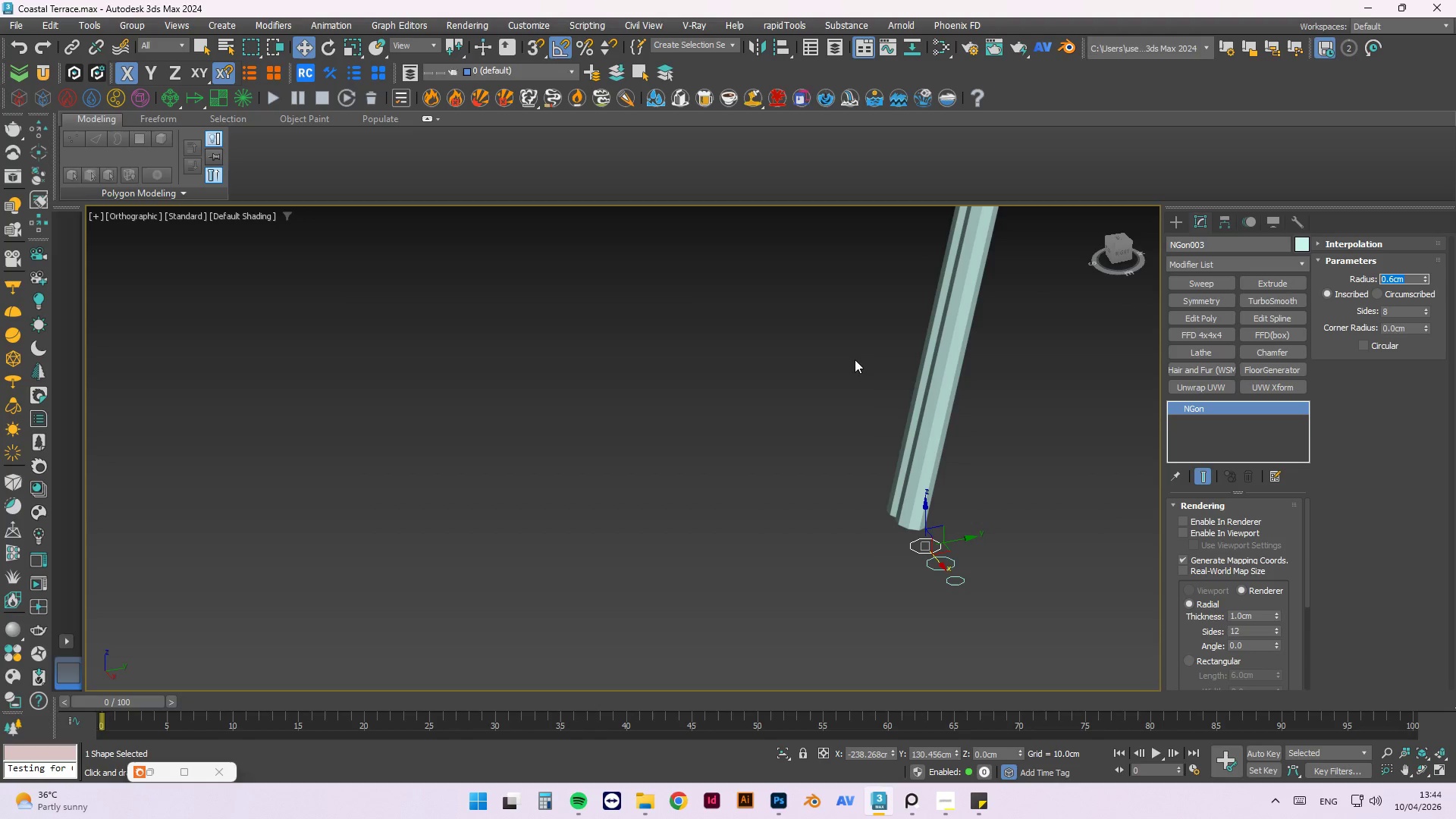 
left_click([899, 529])
 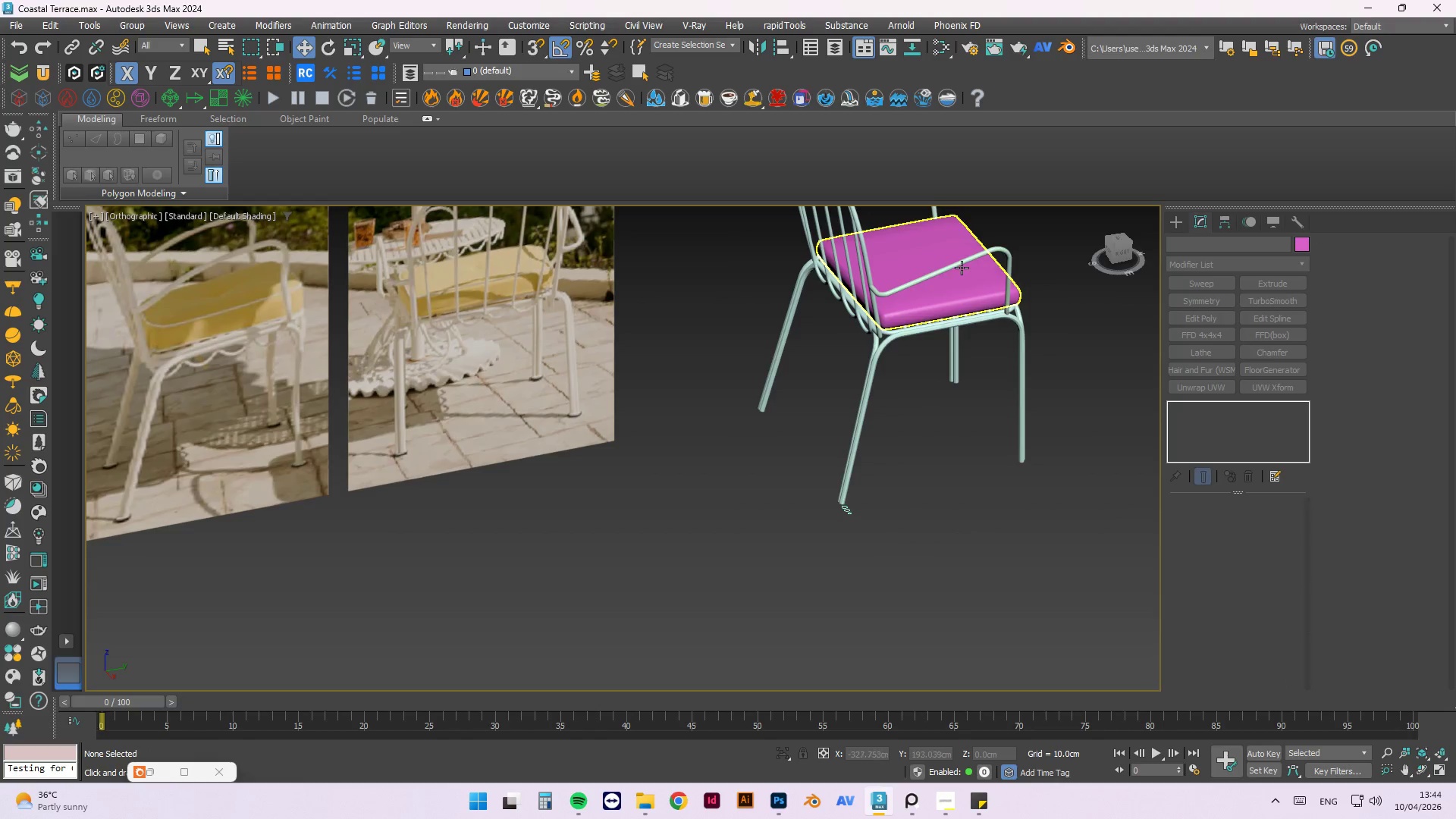 
scroll: coordinate [893, 530], scroll_direction: down, amount: 5.0
 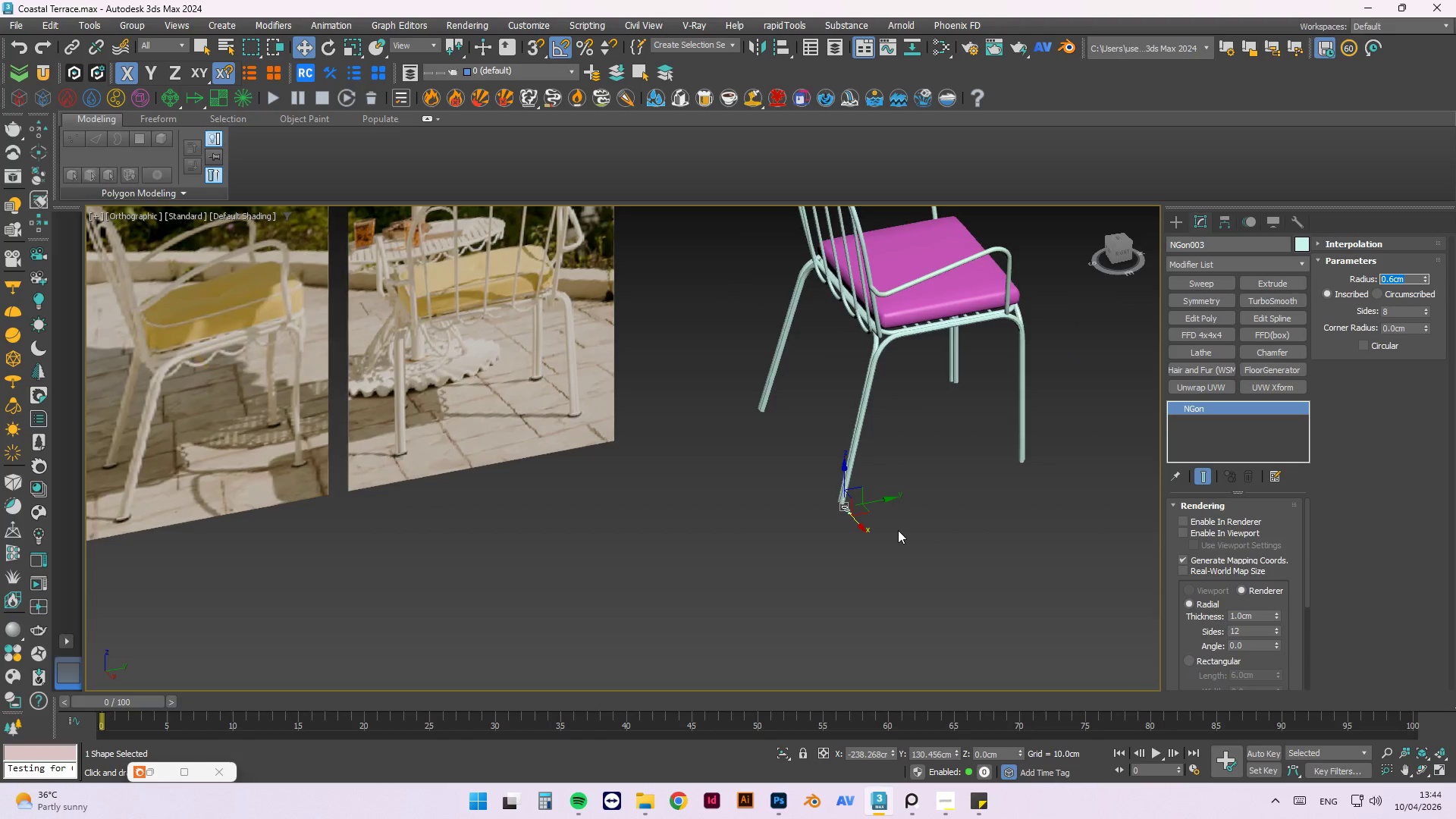 
left_click([962, 262])
 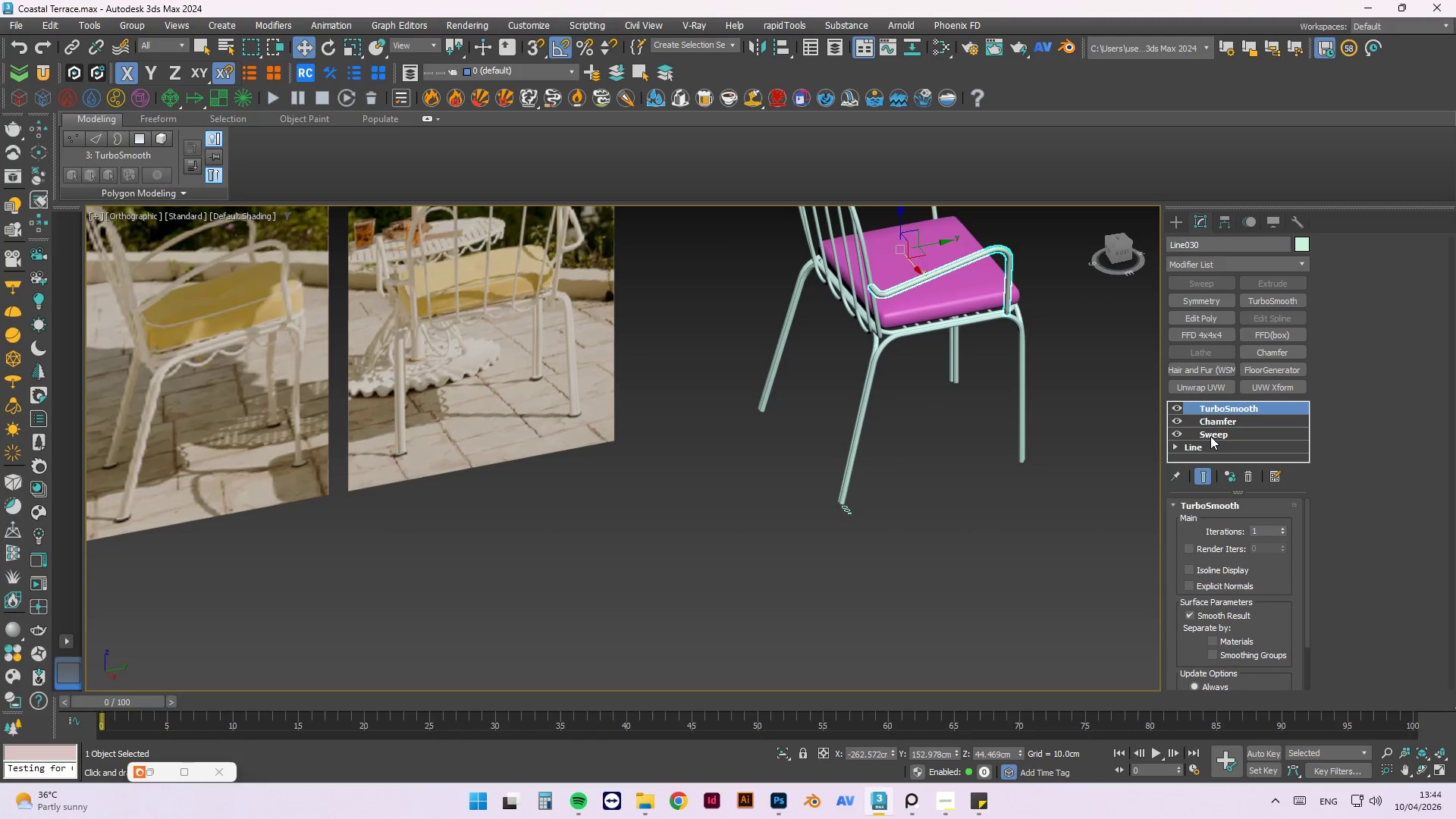 
left_click([1212, 431])
 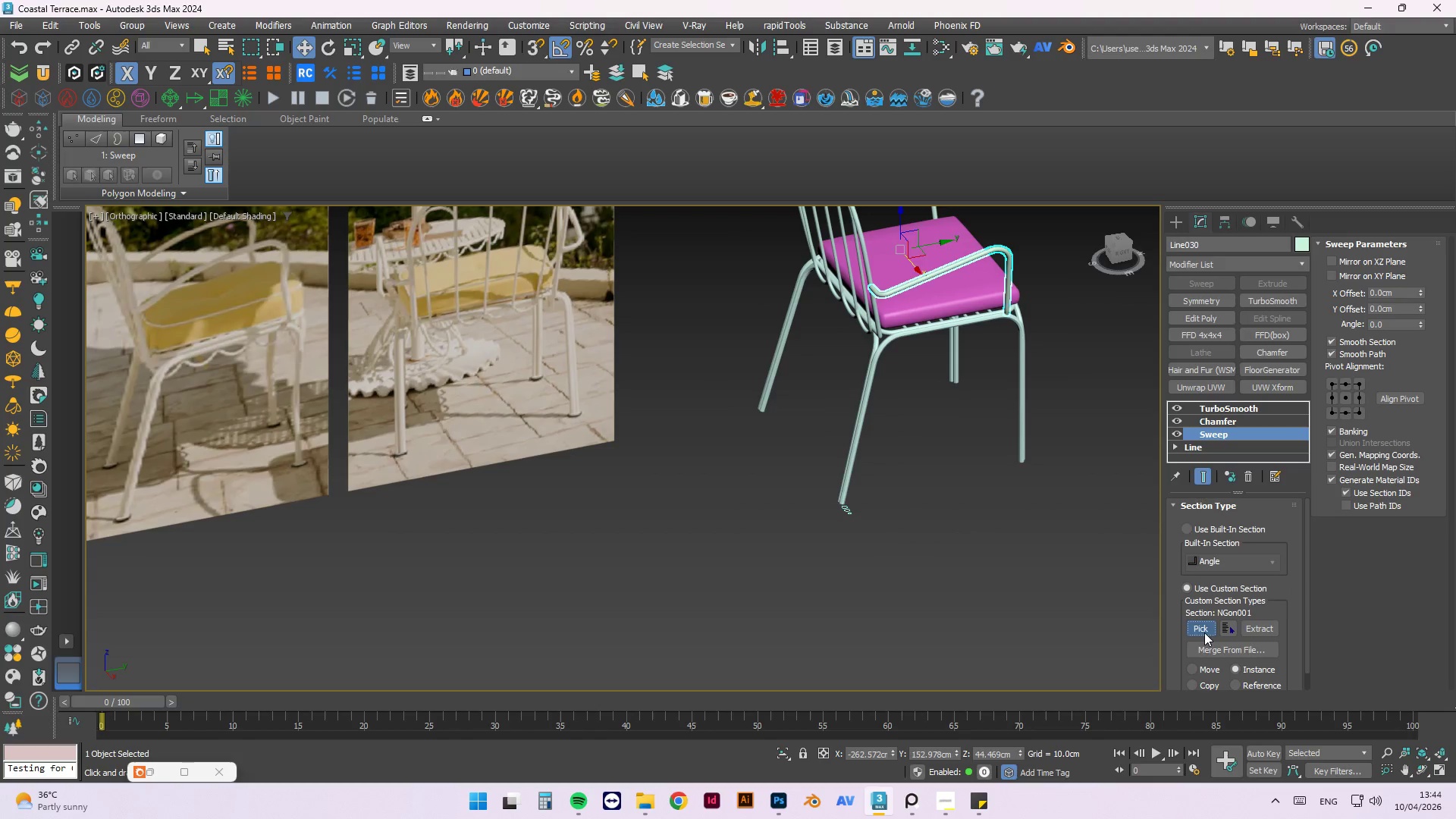 
scroll: coordinate [836, 507], scroll_direction: up, amount: 4.0
 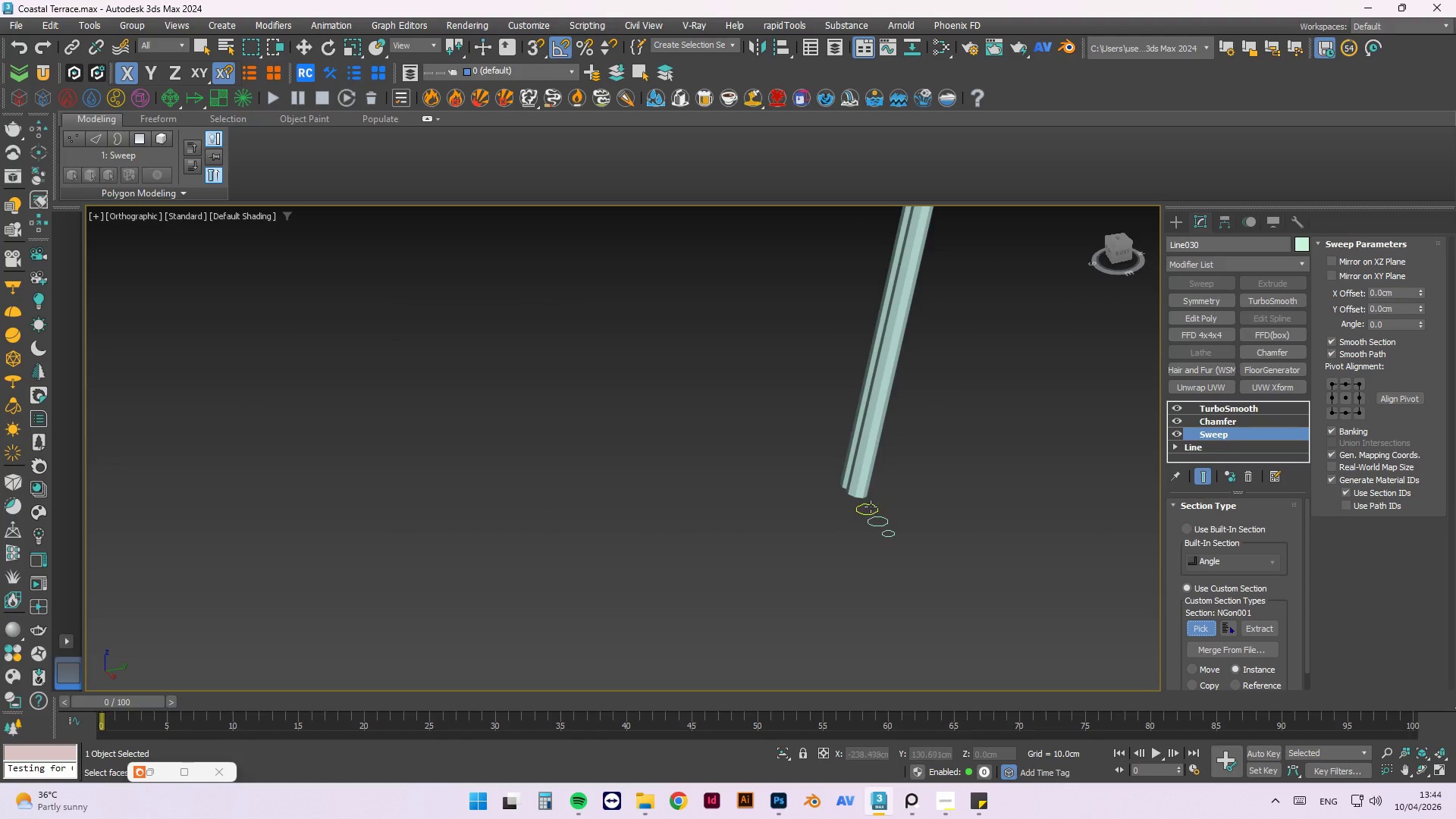 
left_click([873, 504])
 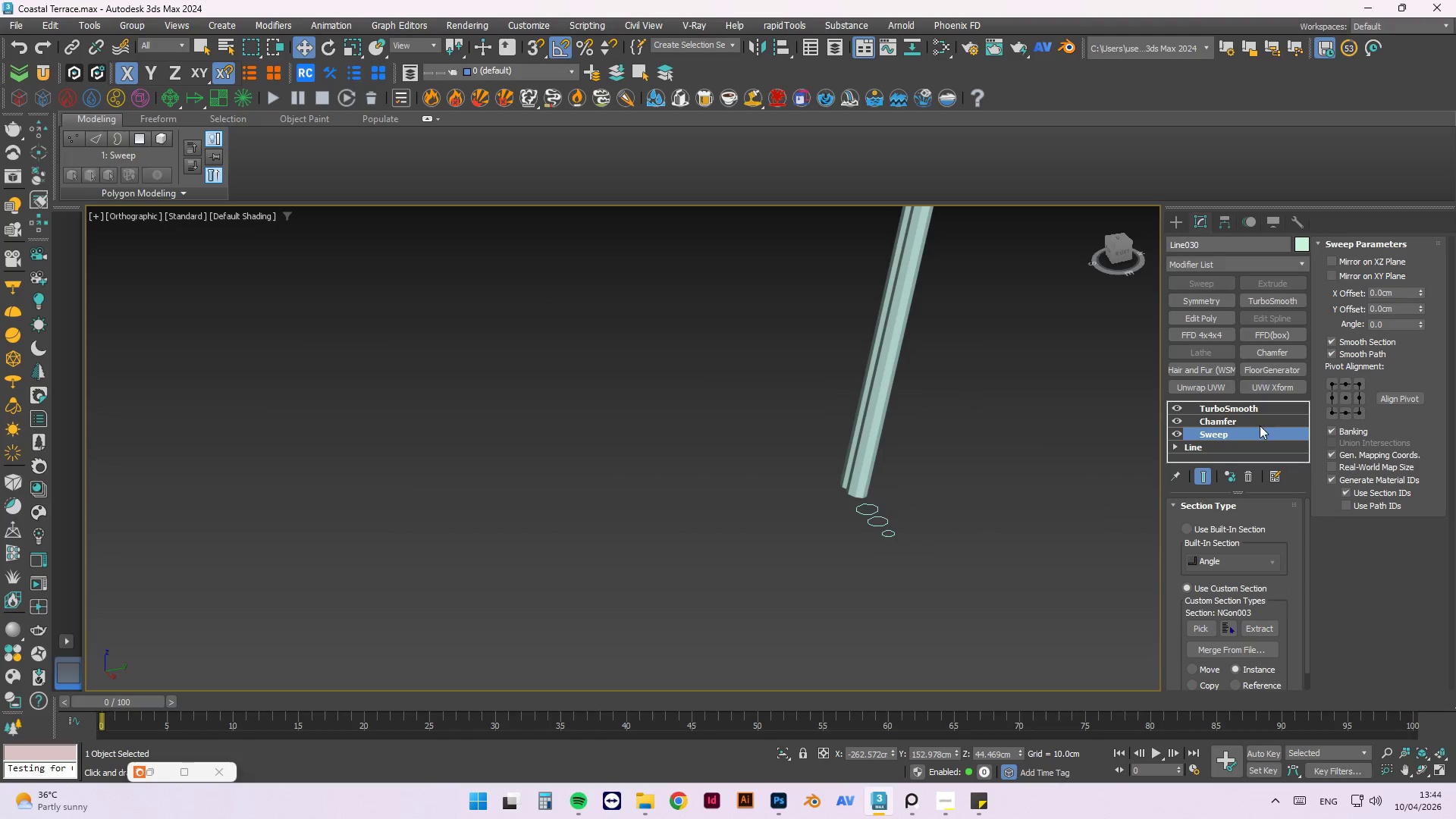 
left_click([1237, 405])
 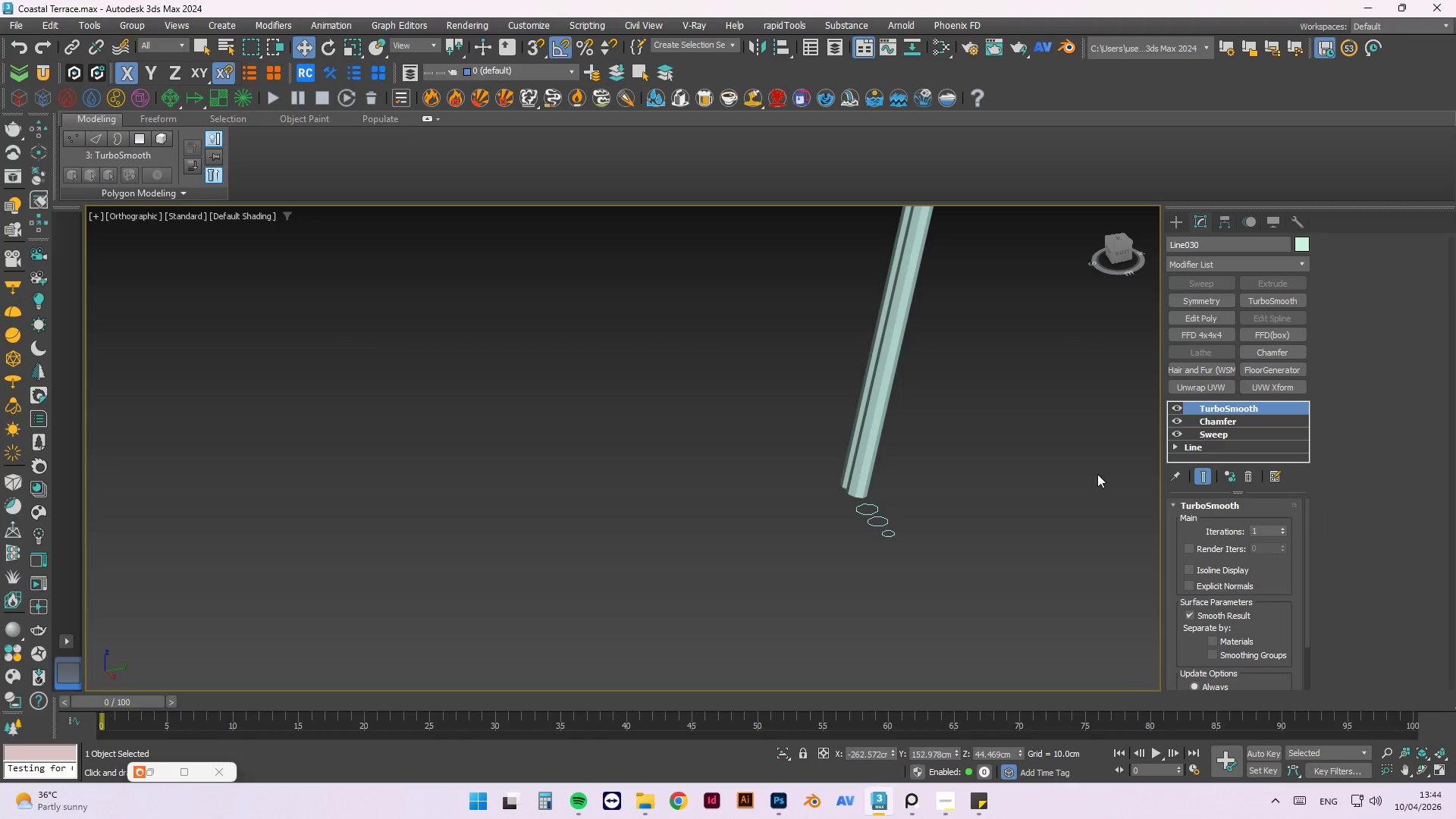 
left_click([1046, 551])
 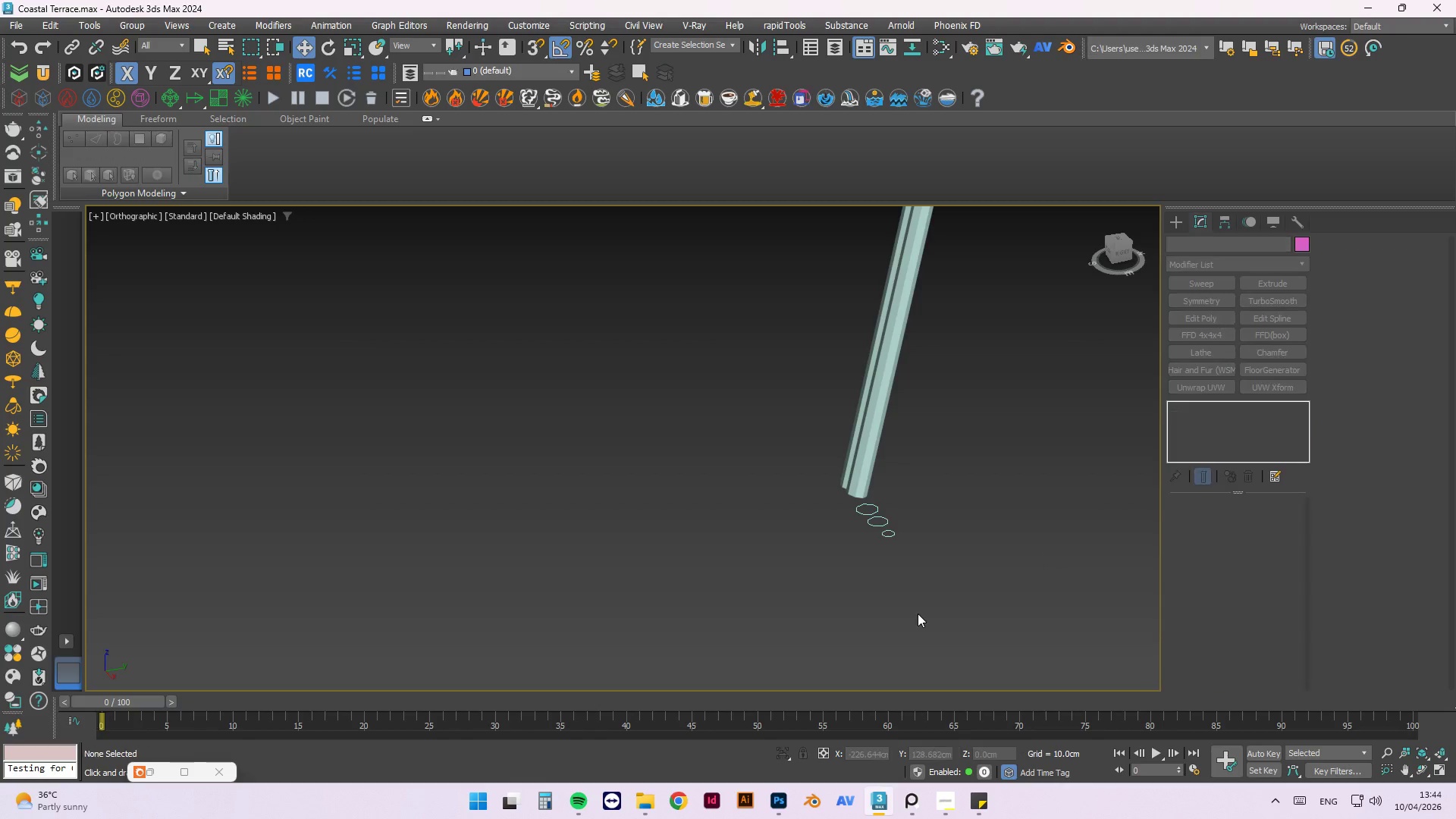 
hold_key(key=AltLeft, duration=0.8)
 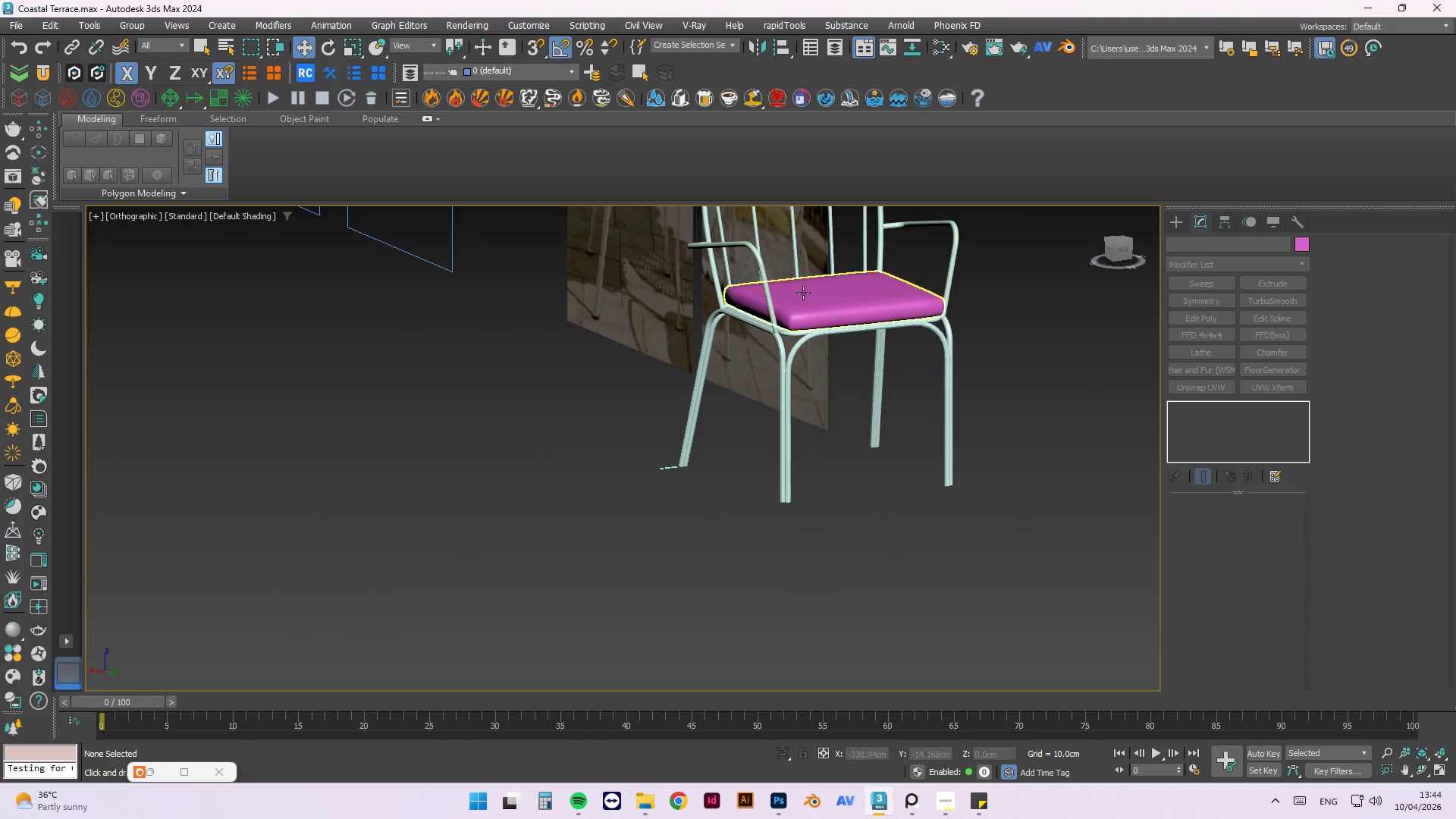 
scroll: coordinate [811, 503], scroll_direction: down, amount: 4.0
 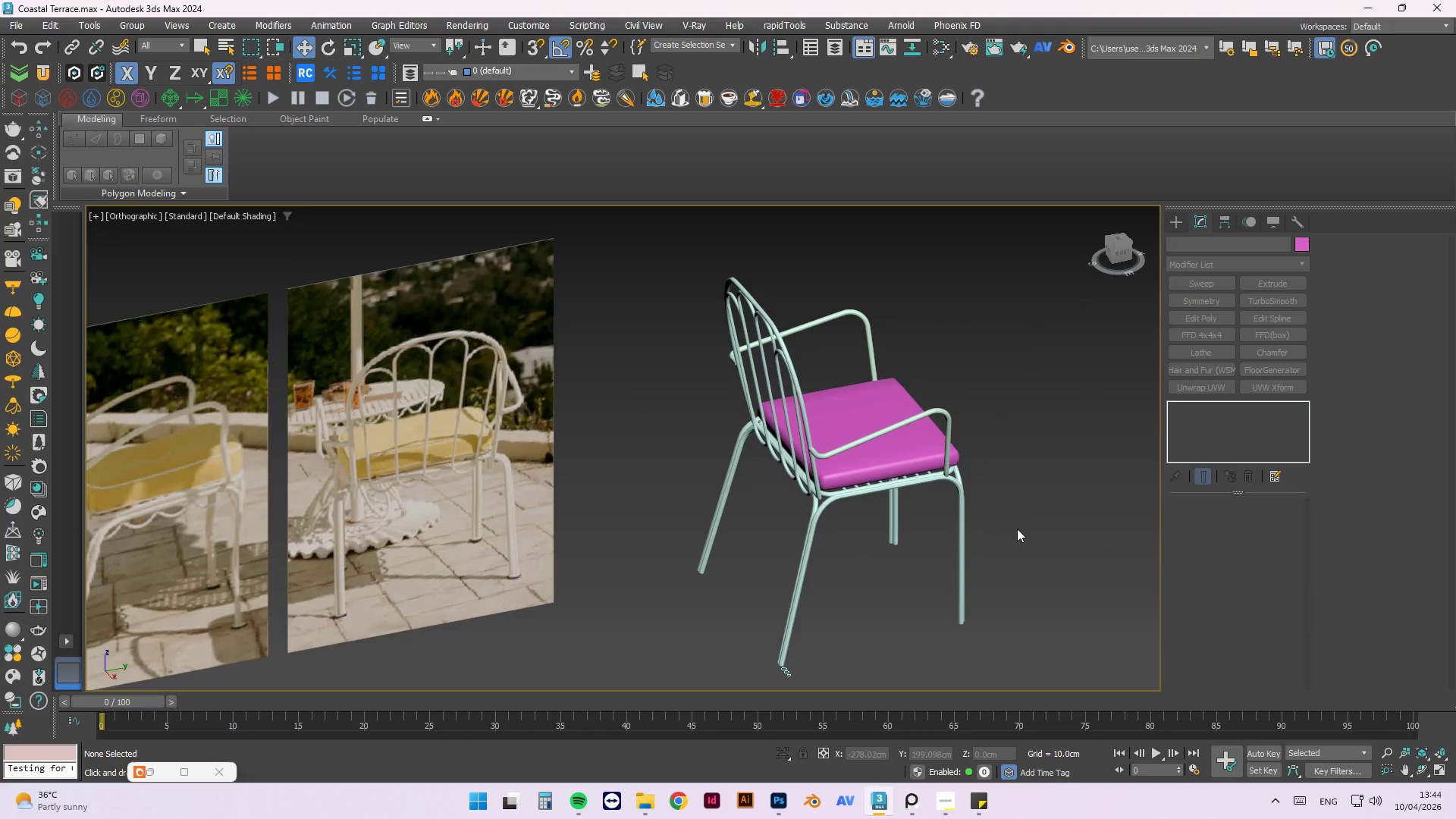 
scroll: coordinate [786, 431], scroll_direction: up, amount: 8.0
 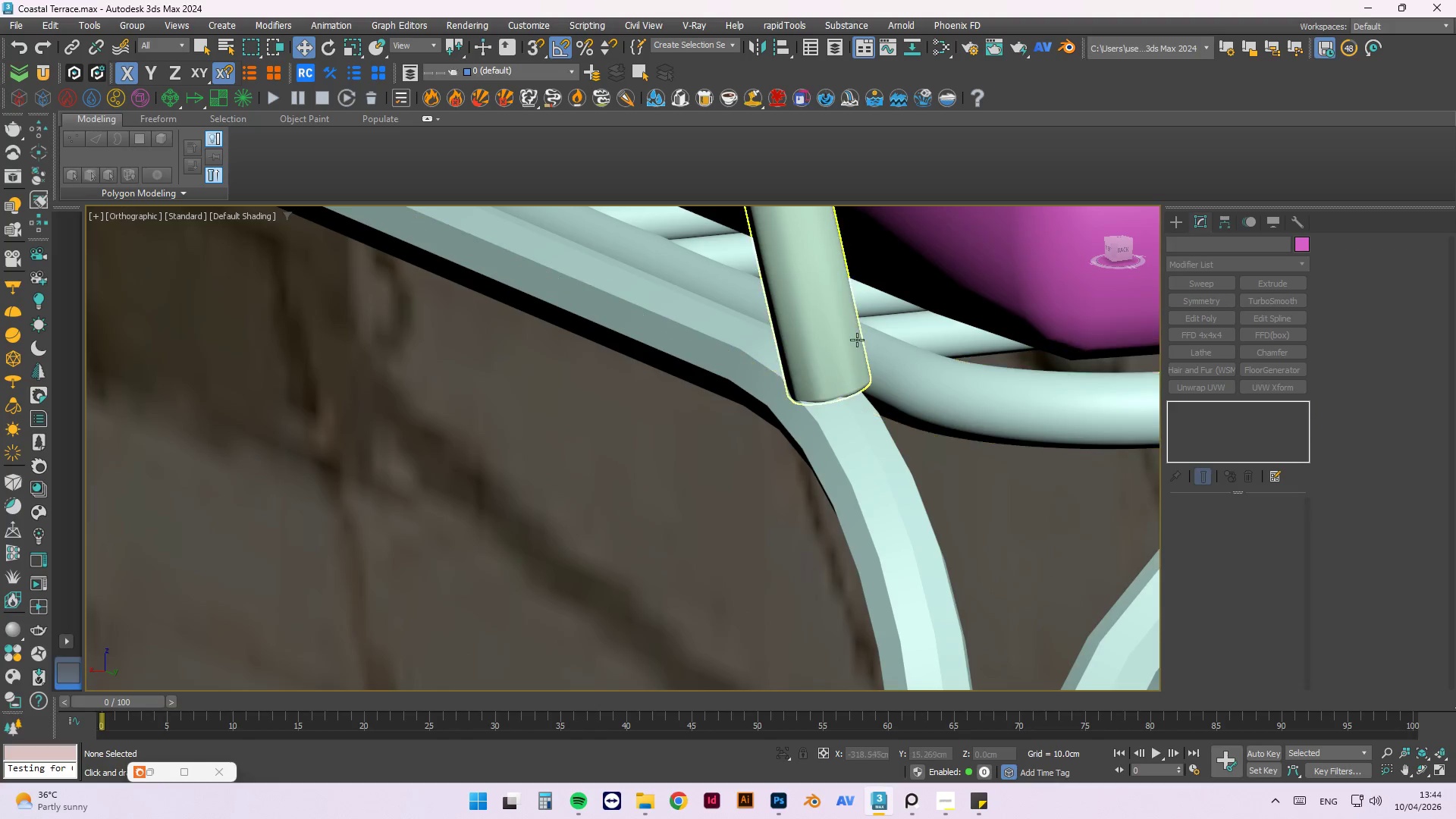 
left_click([839, 342])
 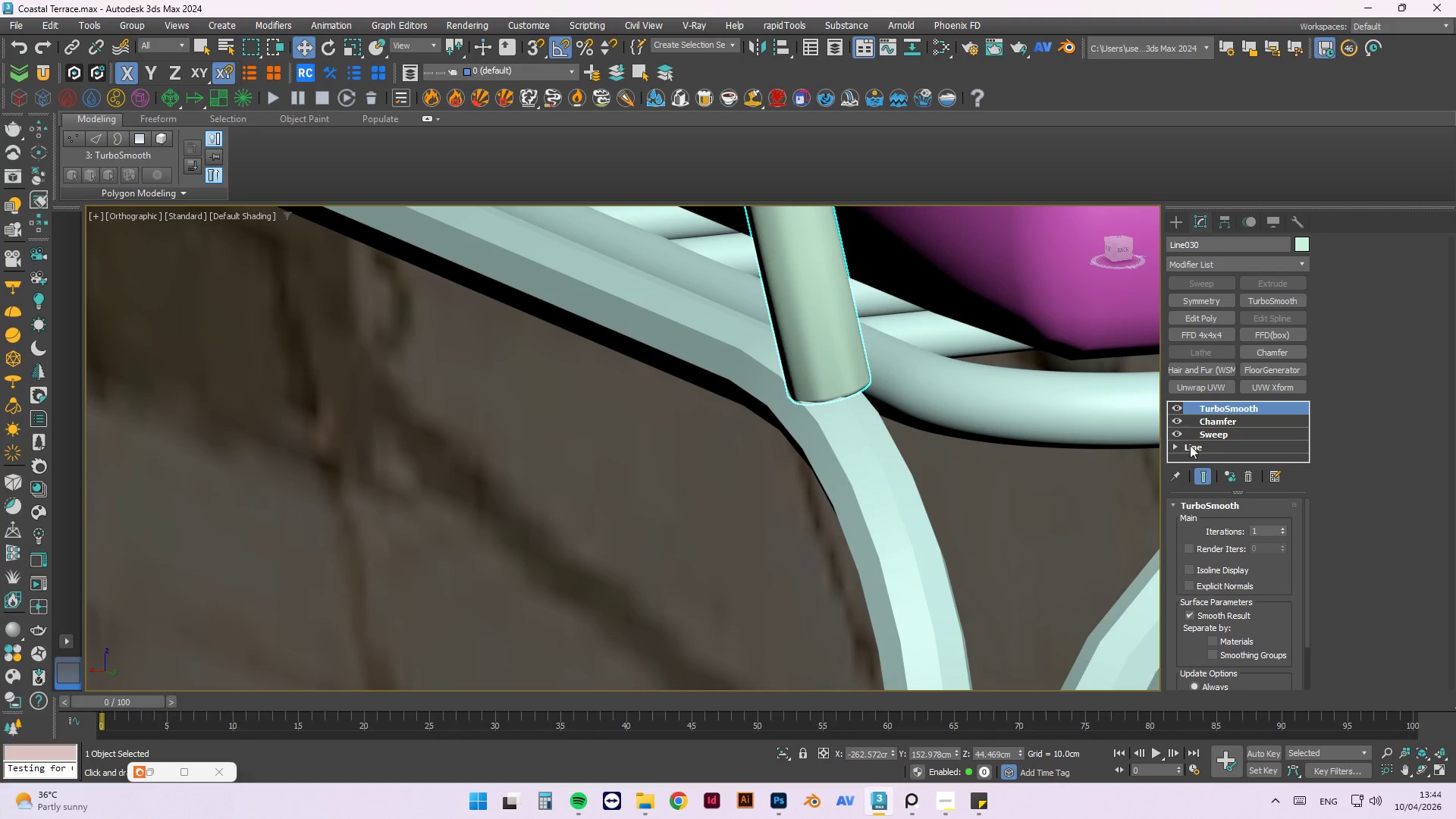 
left_click([1176, 447])
 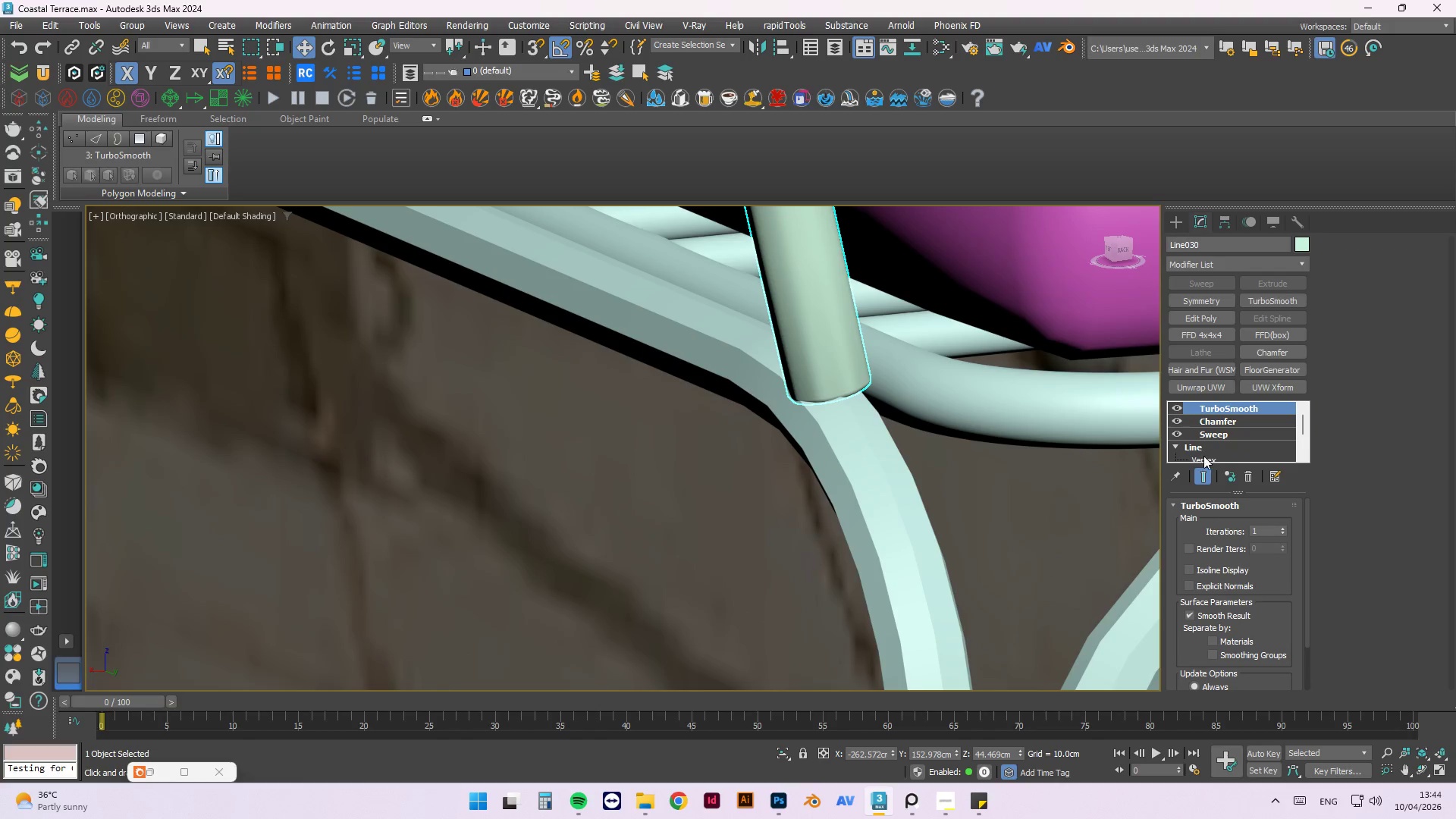 
left_click([1205, 460])
 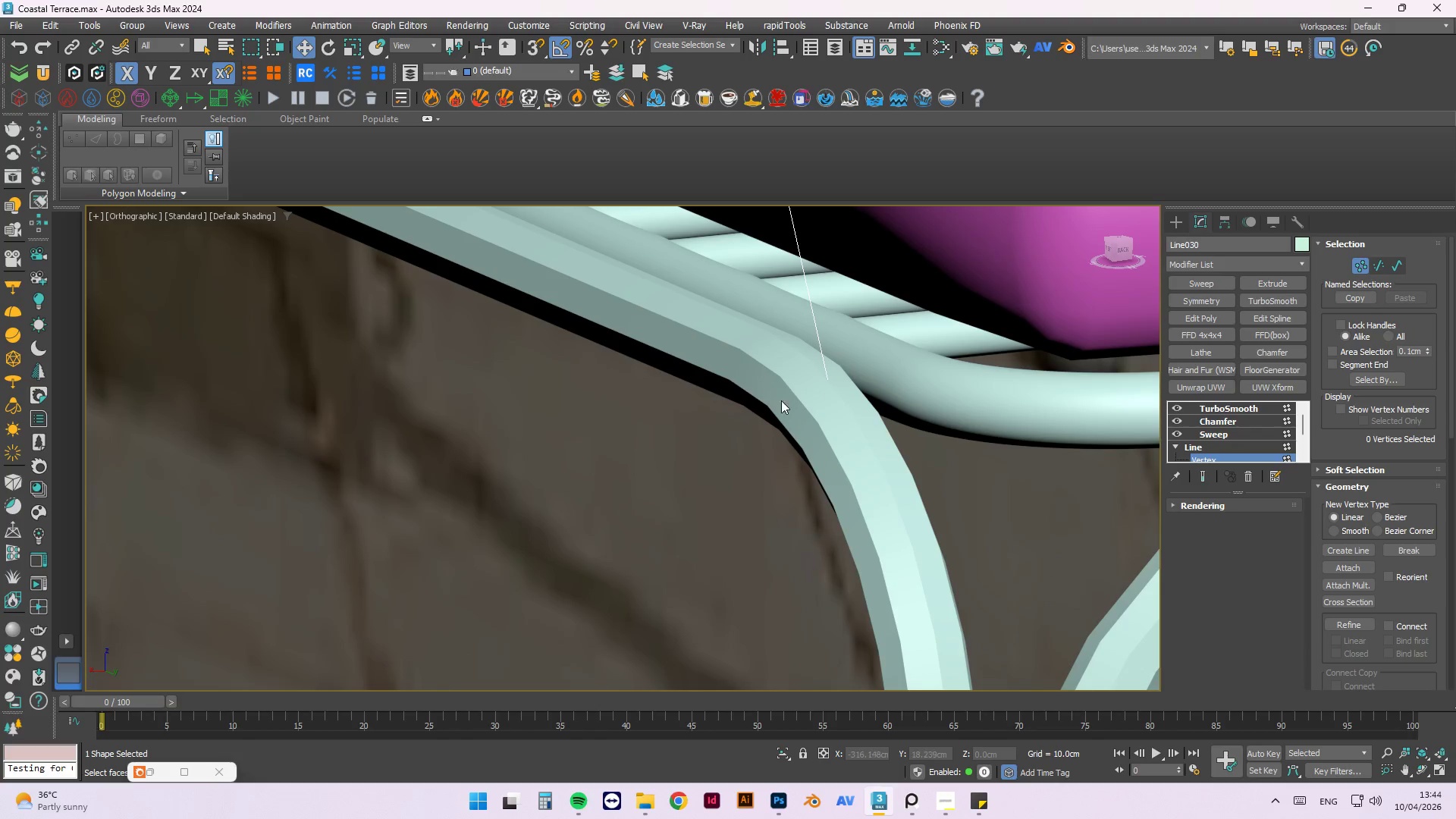 
left_click_drag(start_coordinate=[710, 342], to_coordinate=[972, 575])
 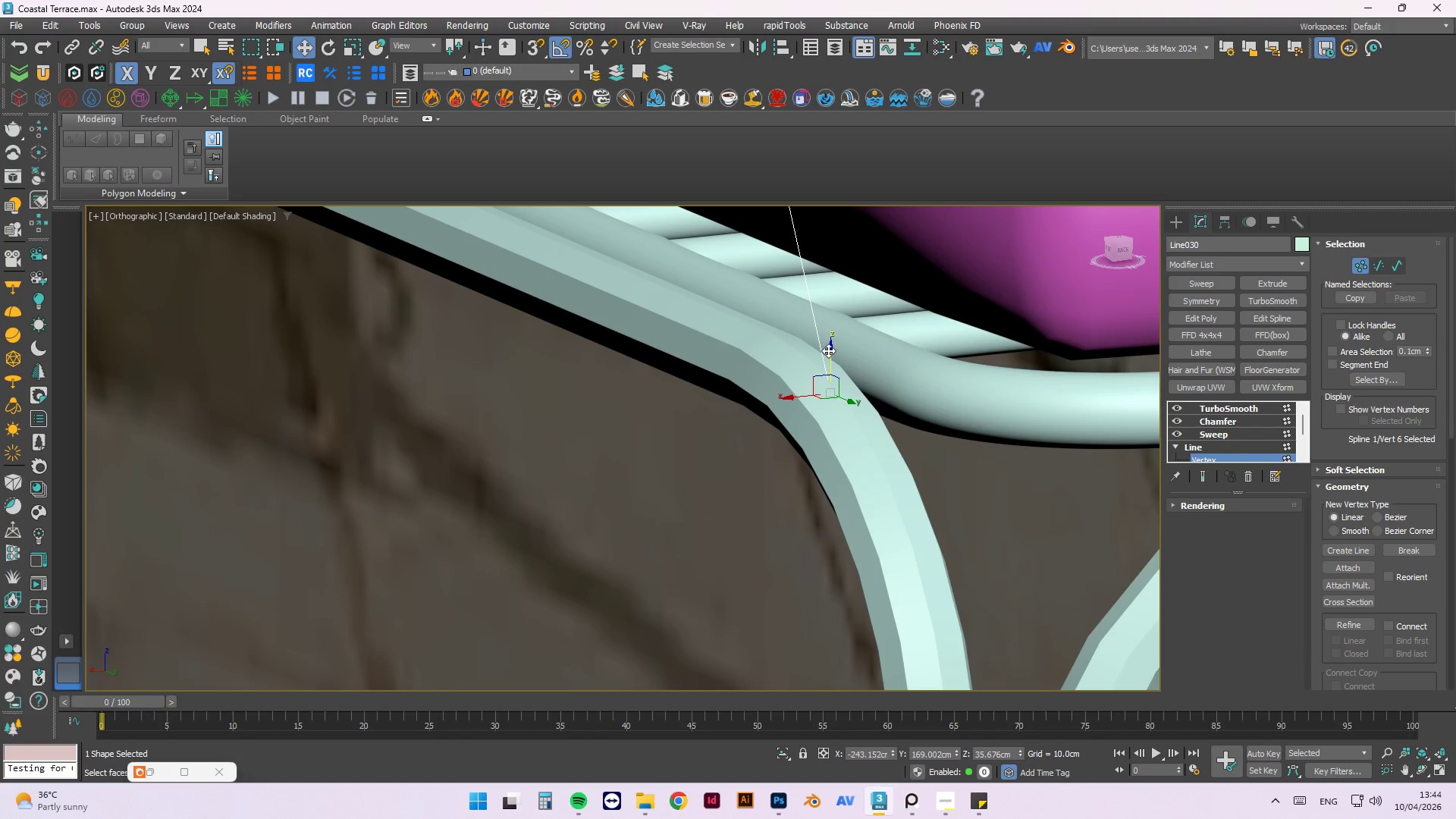 
left_click_drag(start_coordinate=[830, 350], to_coordinate=[829, 362])
 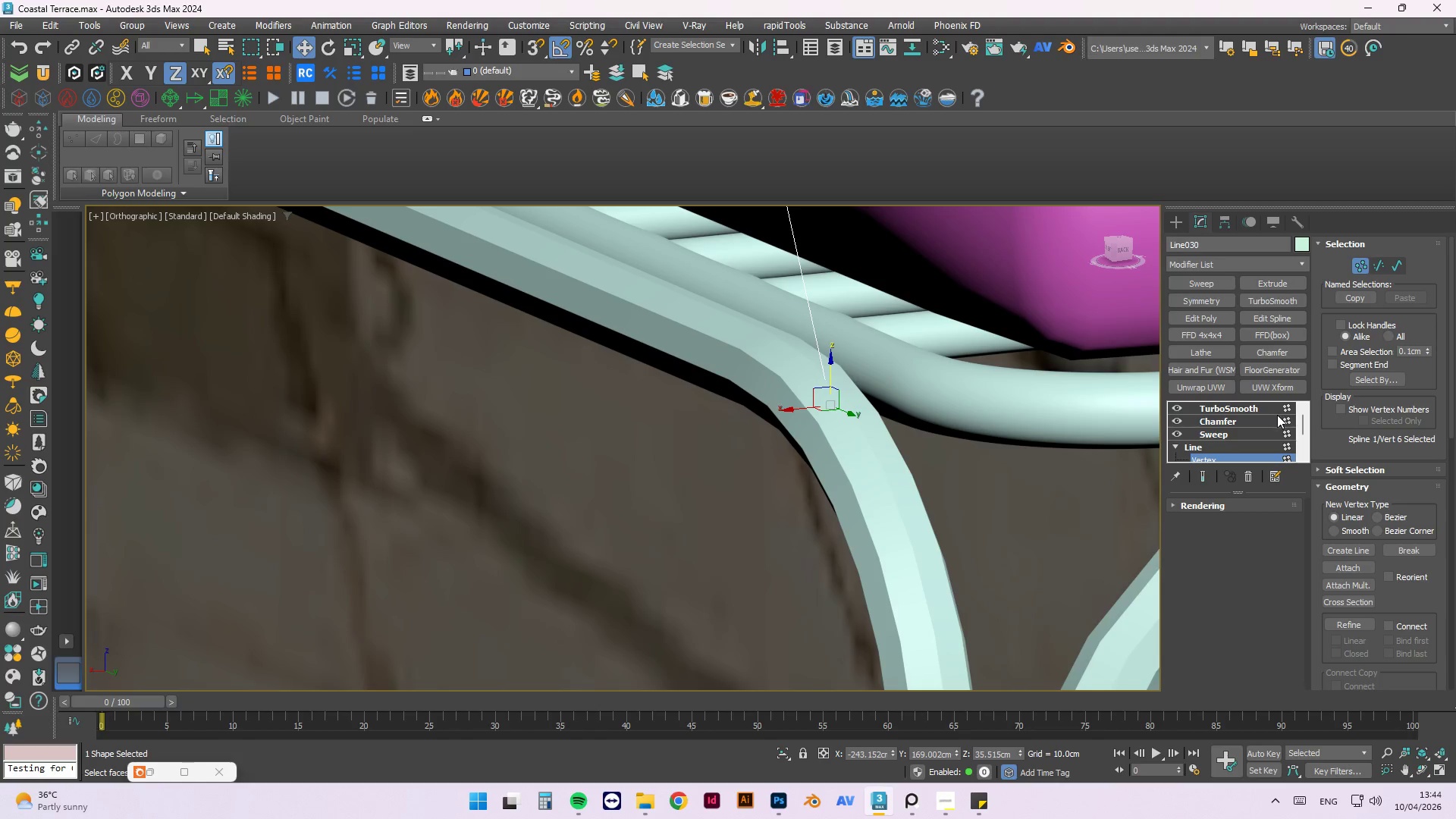 
left_click([1289, 408])
 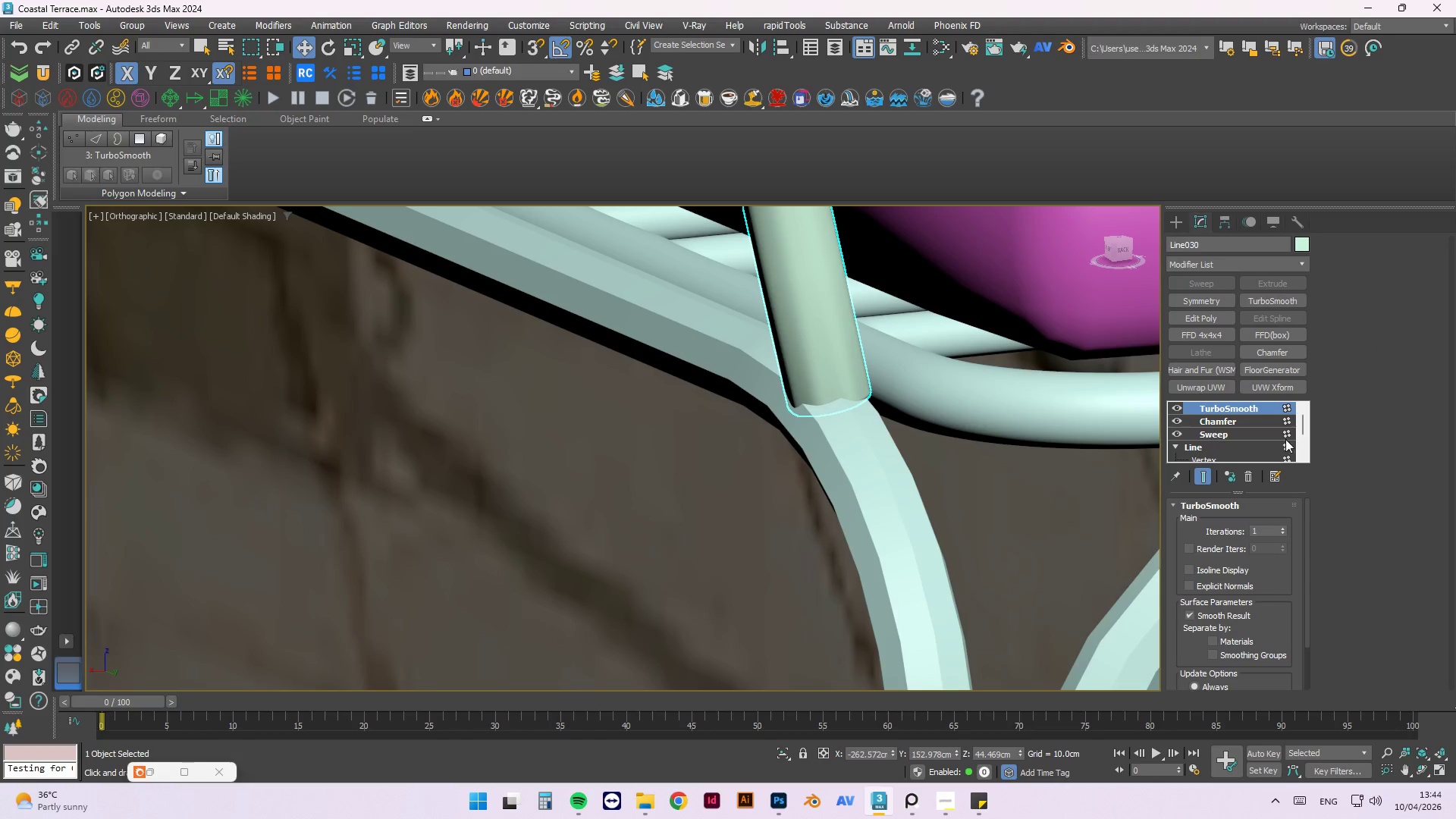 
left_click([1288, 445])
 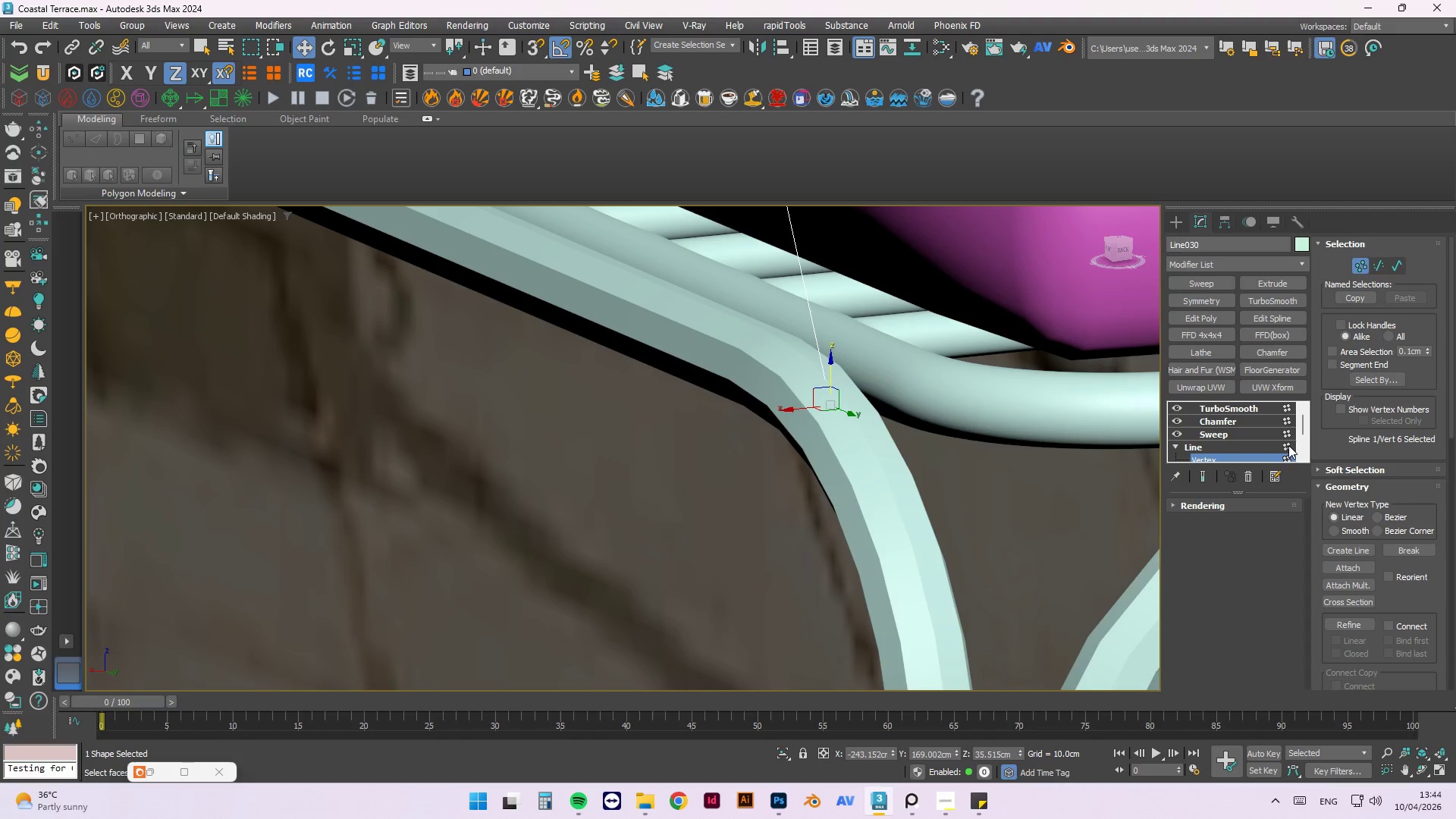 
left_click([1288, 445])
 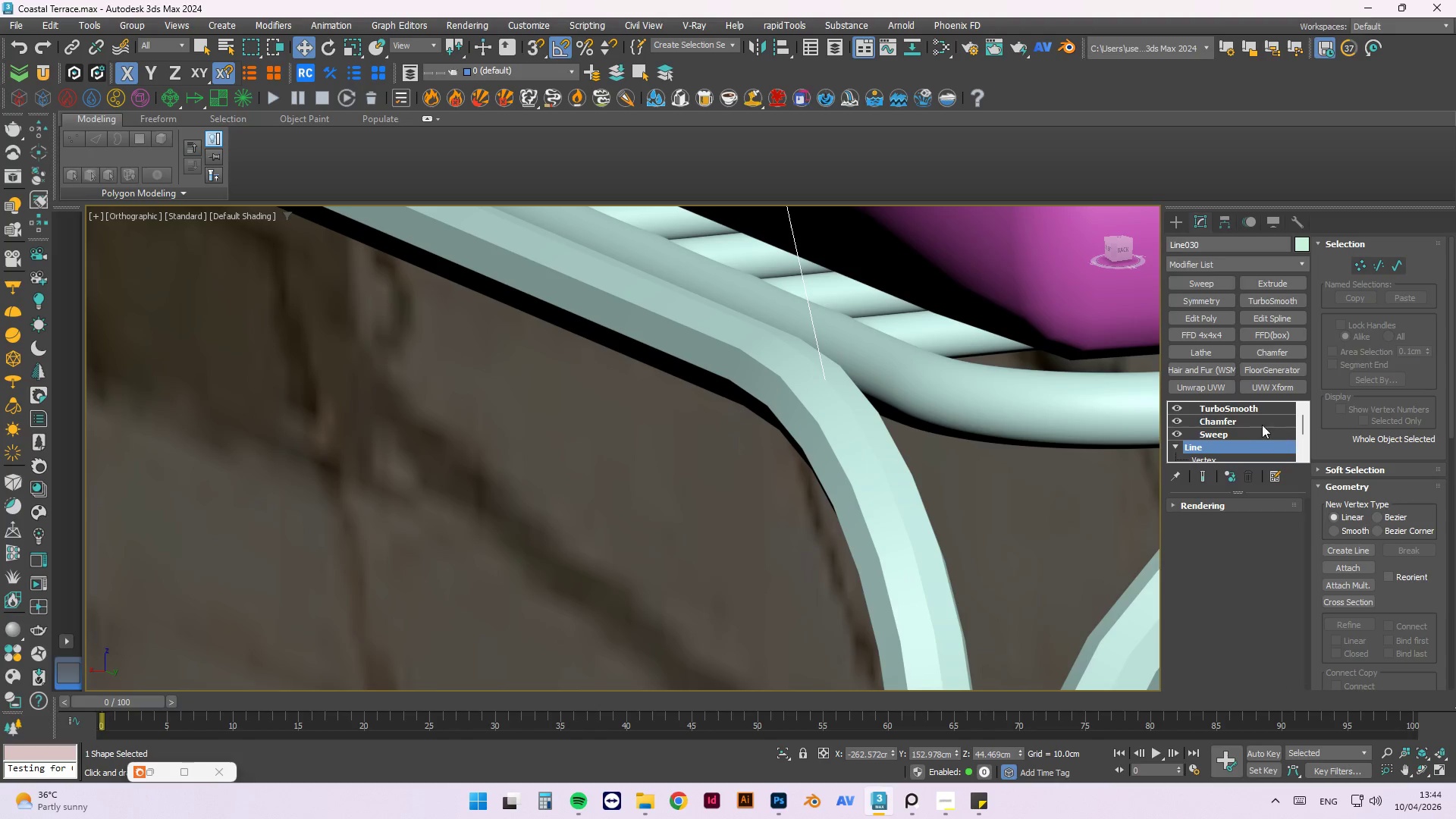 
left_click([1254, 406])
 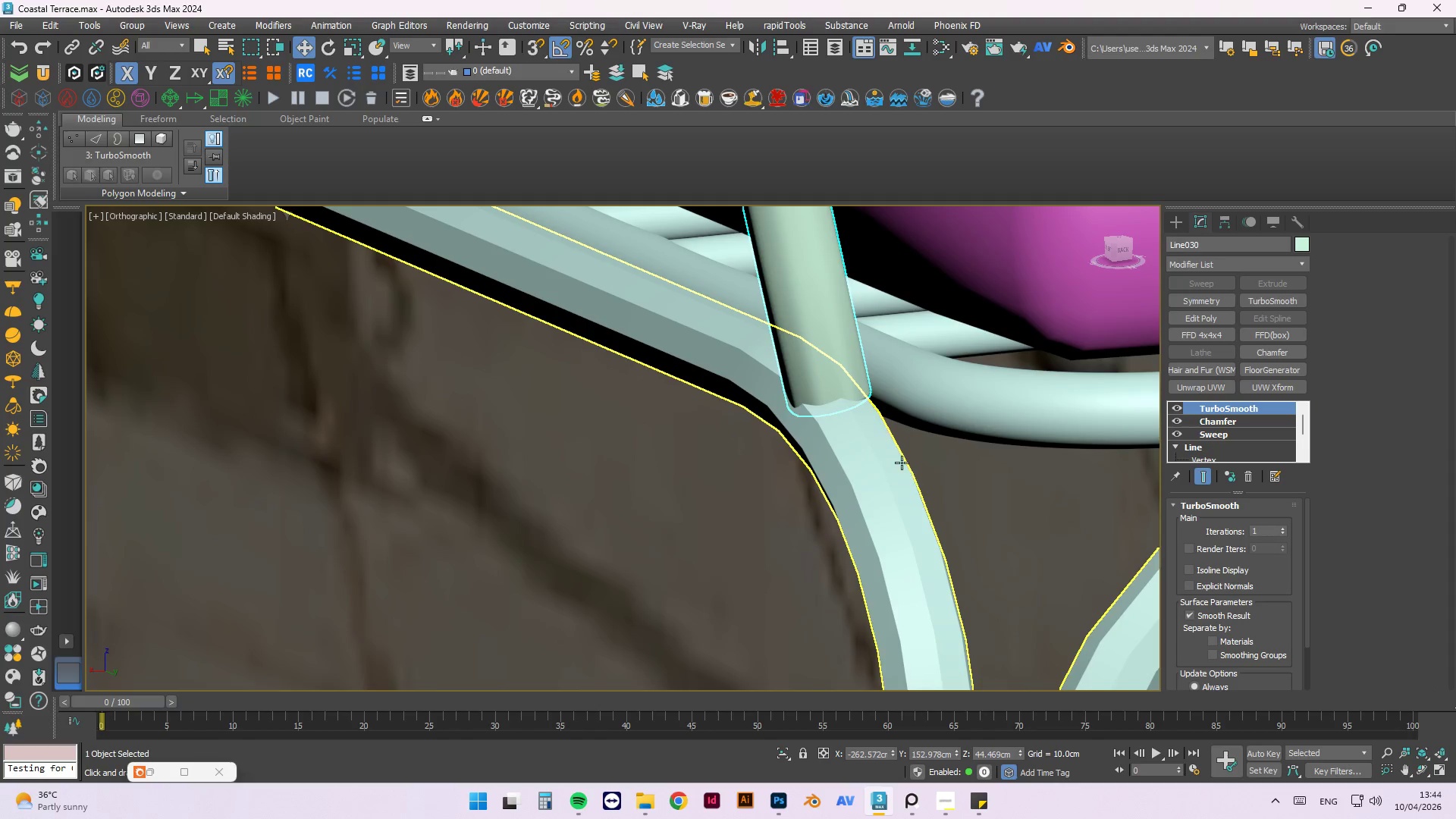 
hold_key(key=AltLeft, duration=1.5)
 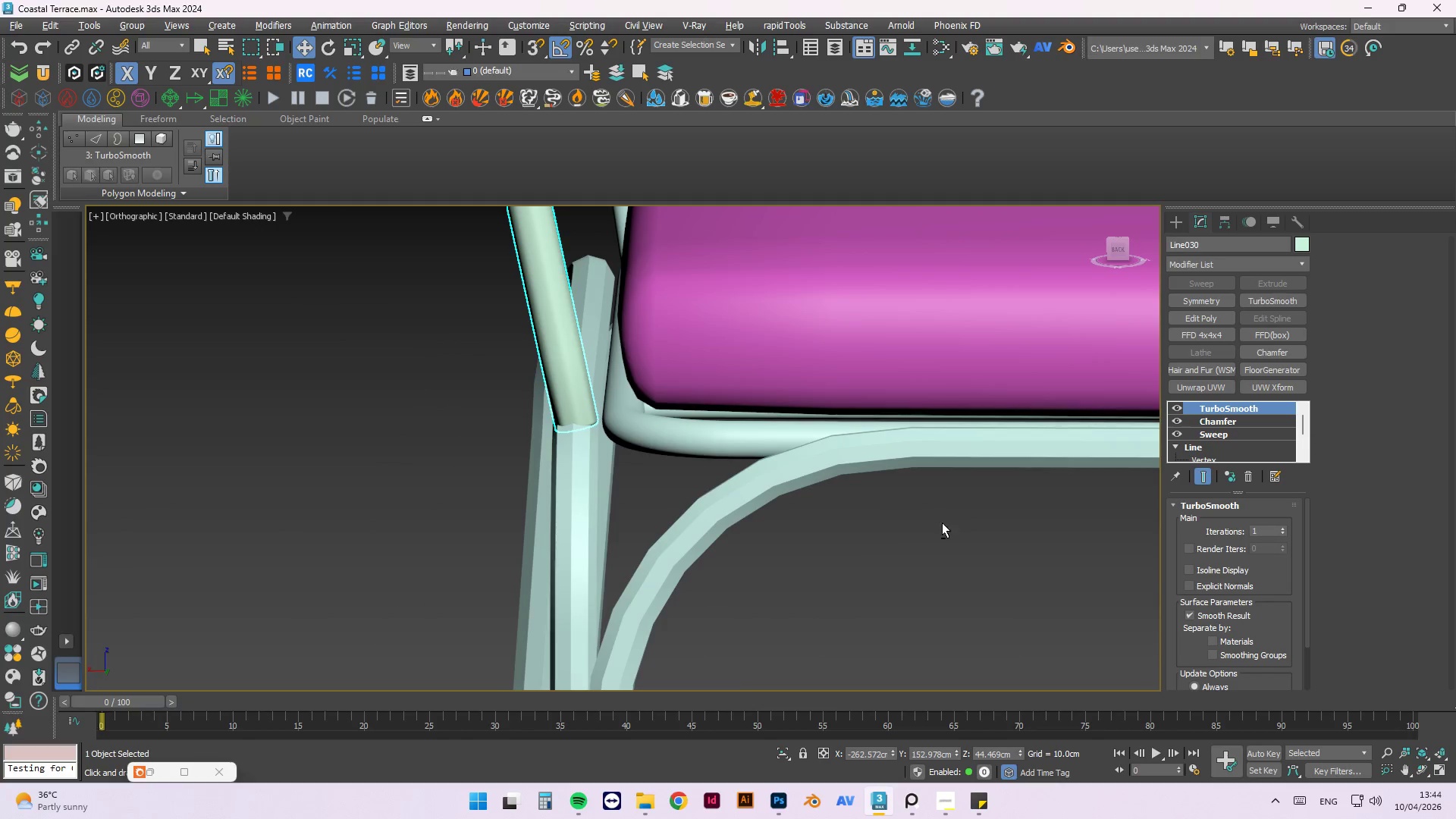 
scroll: coordinate [858, 463], scroll_direction: down, amount: 2.0
 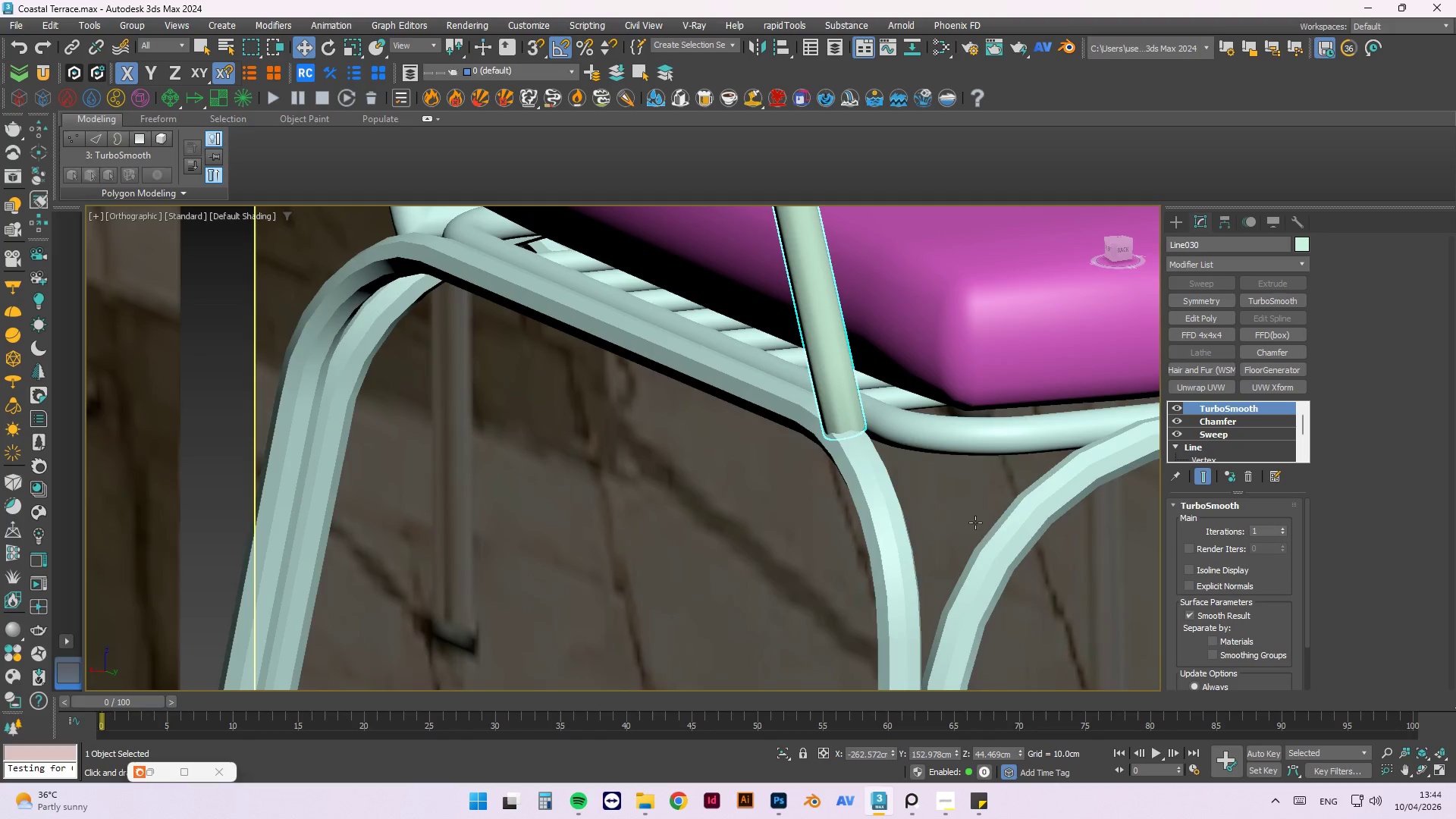 
key(Alt+AltLeft)
 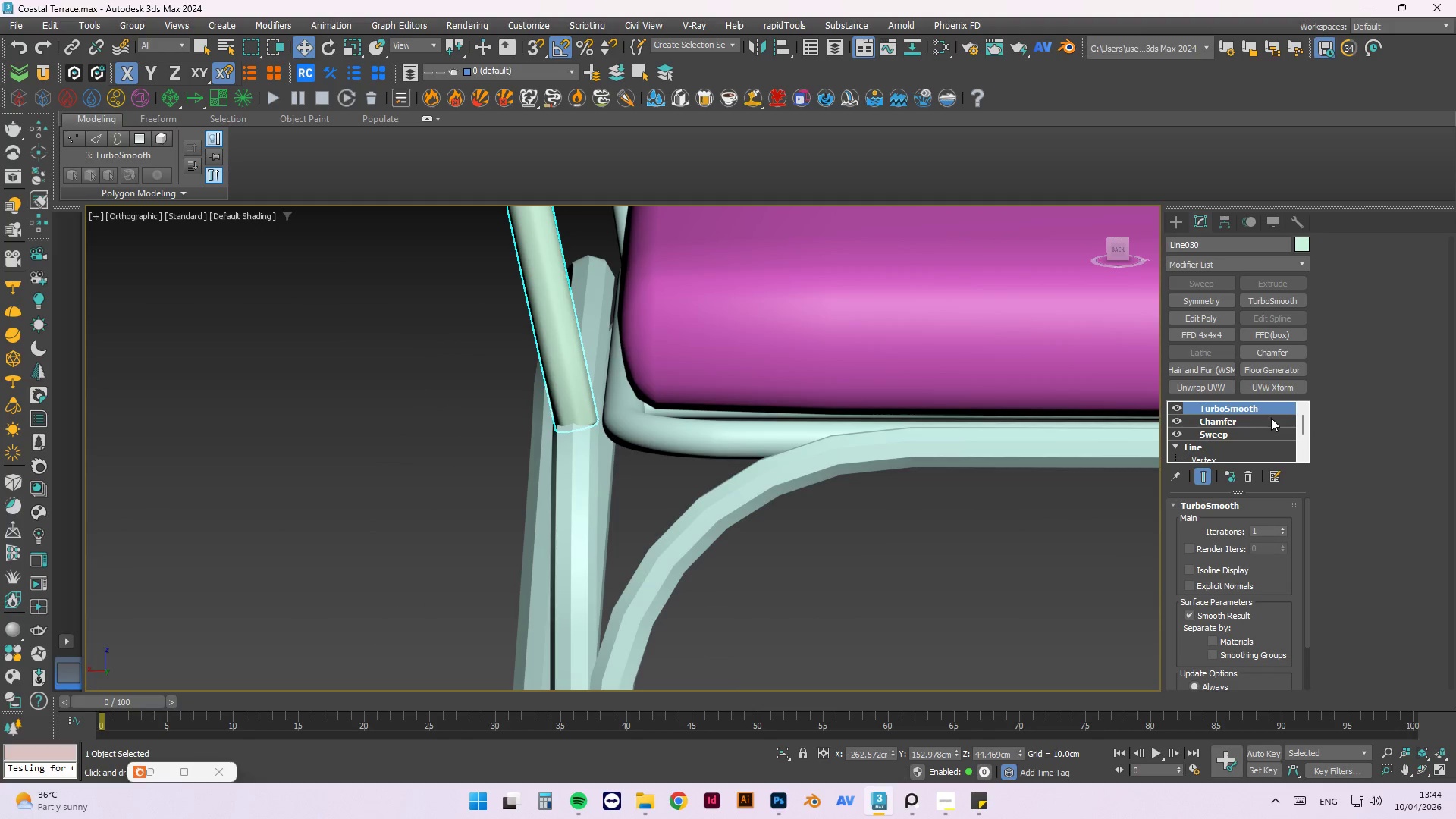 
scroll: coordinate [1251, 427], scroll_direction: down, amount: 1.0
 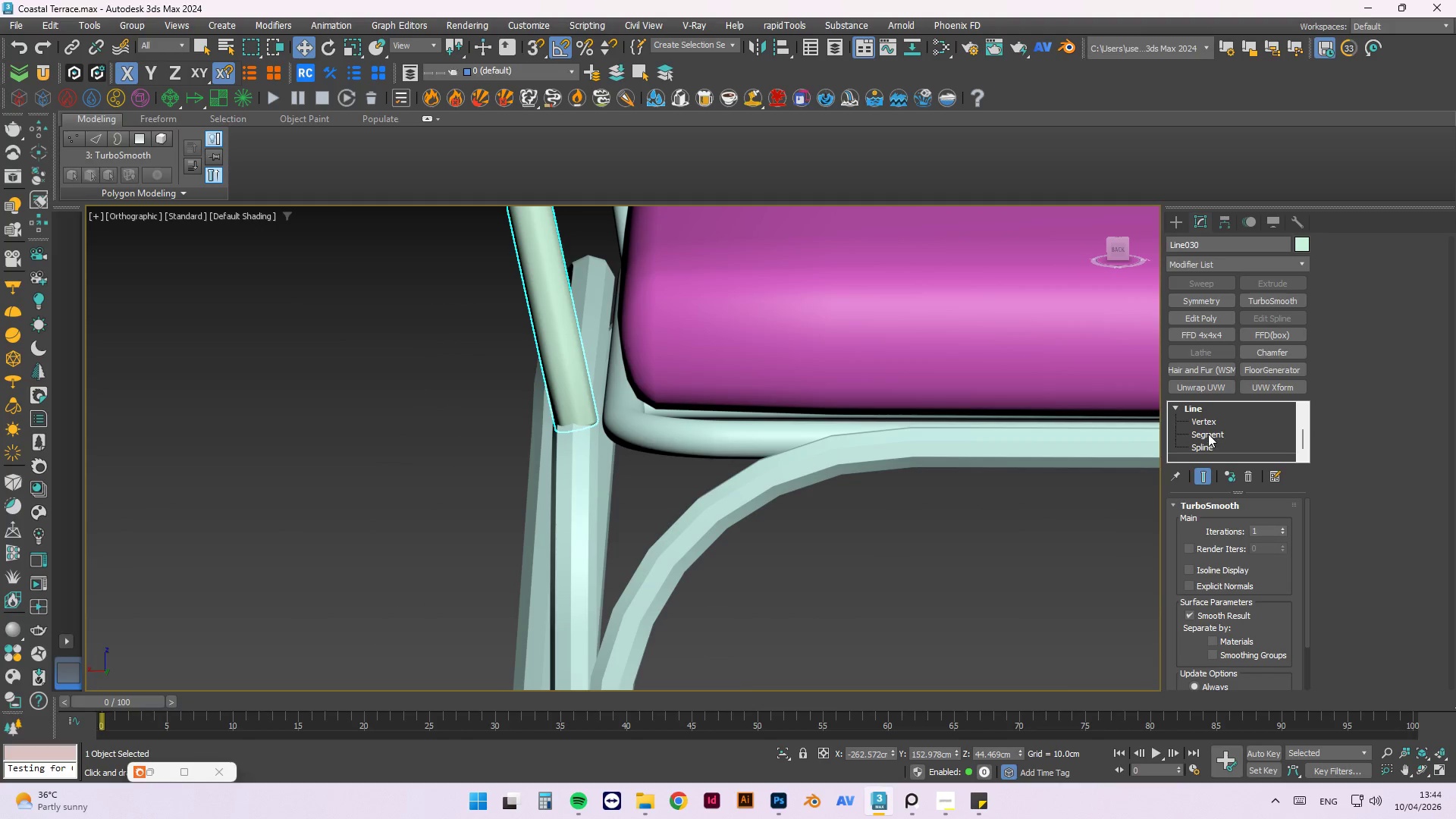 
left_click([1213, 421])
 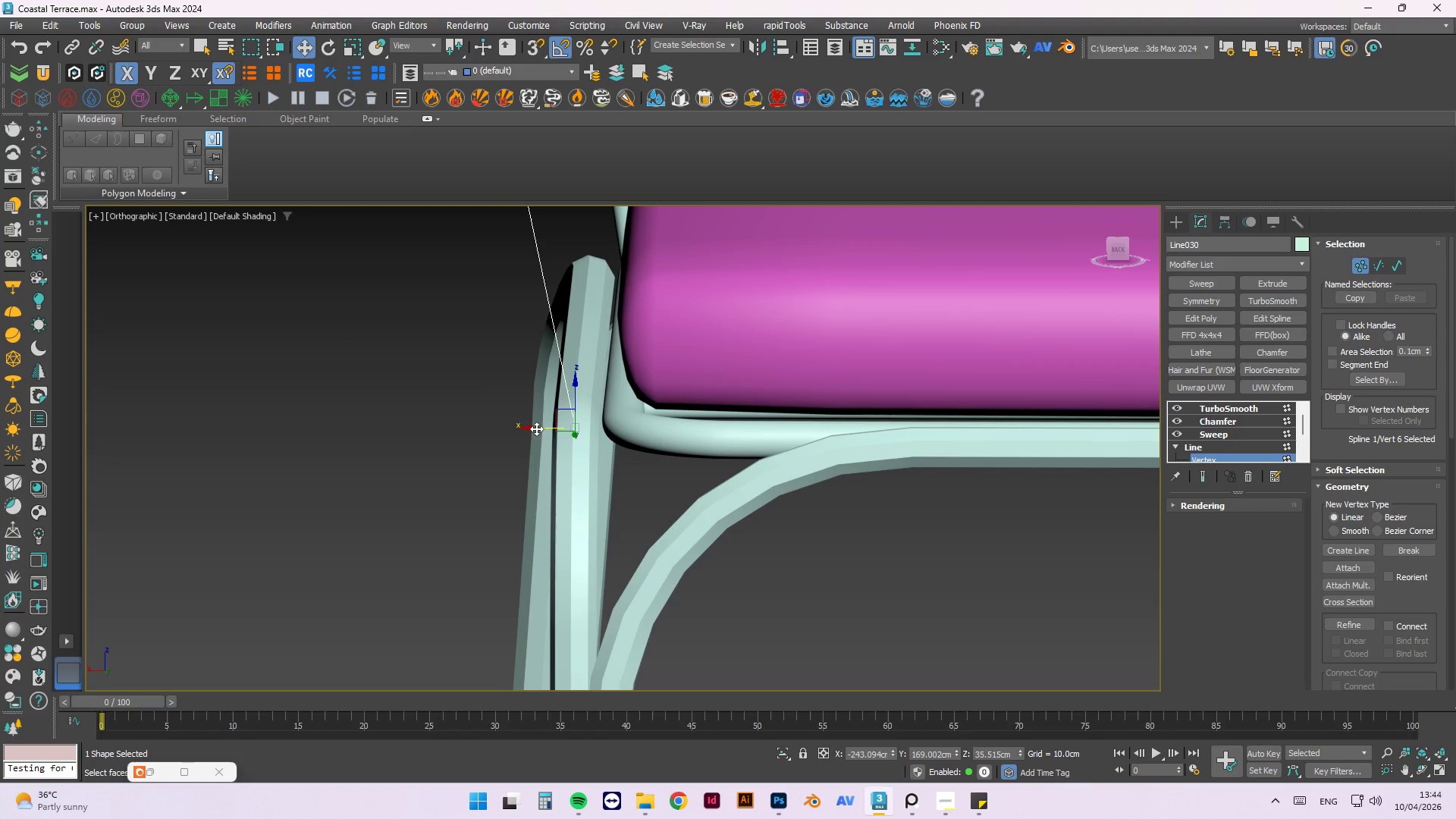 
left_click_drag(start_coordinate=[576, 385], to_coordinate=[576, 400])
 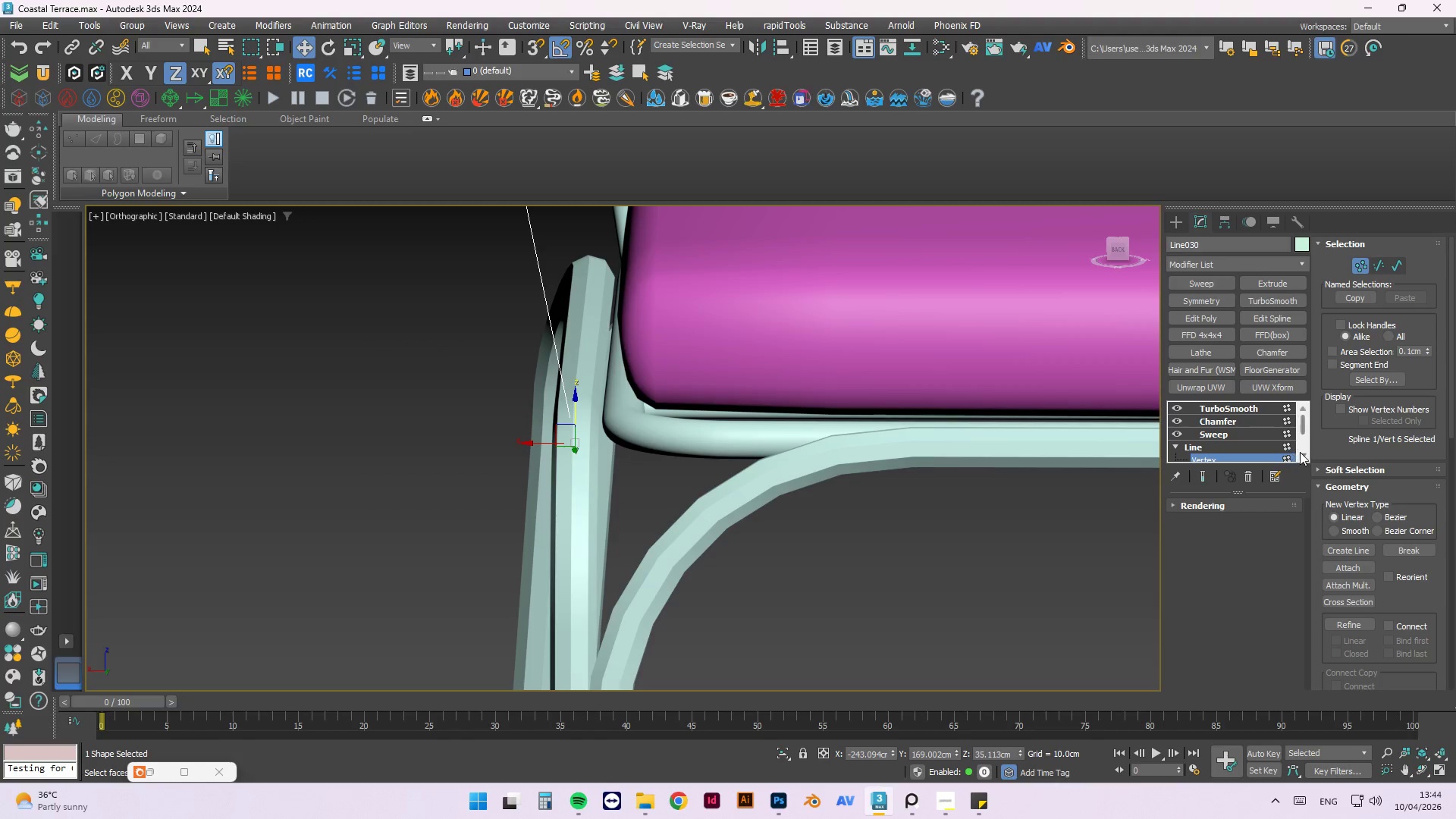 
left_click([1285, 447])
 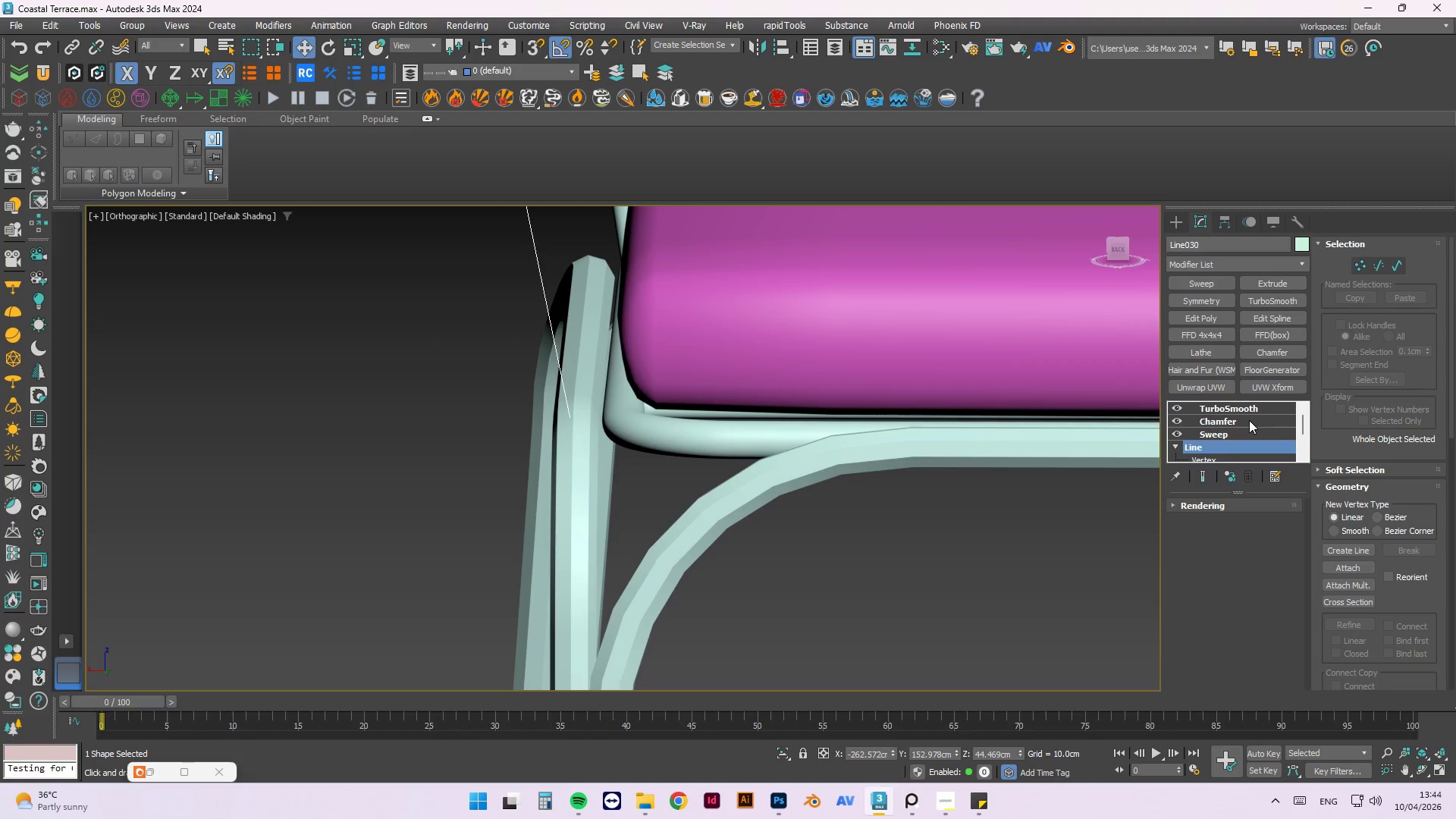 
left_click([1244, 411])
 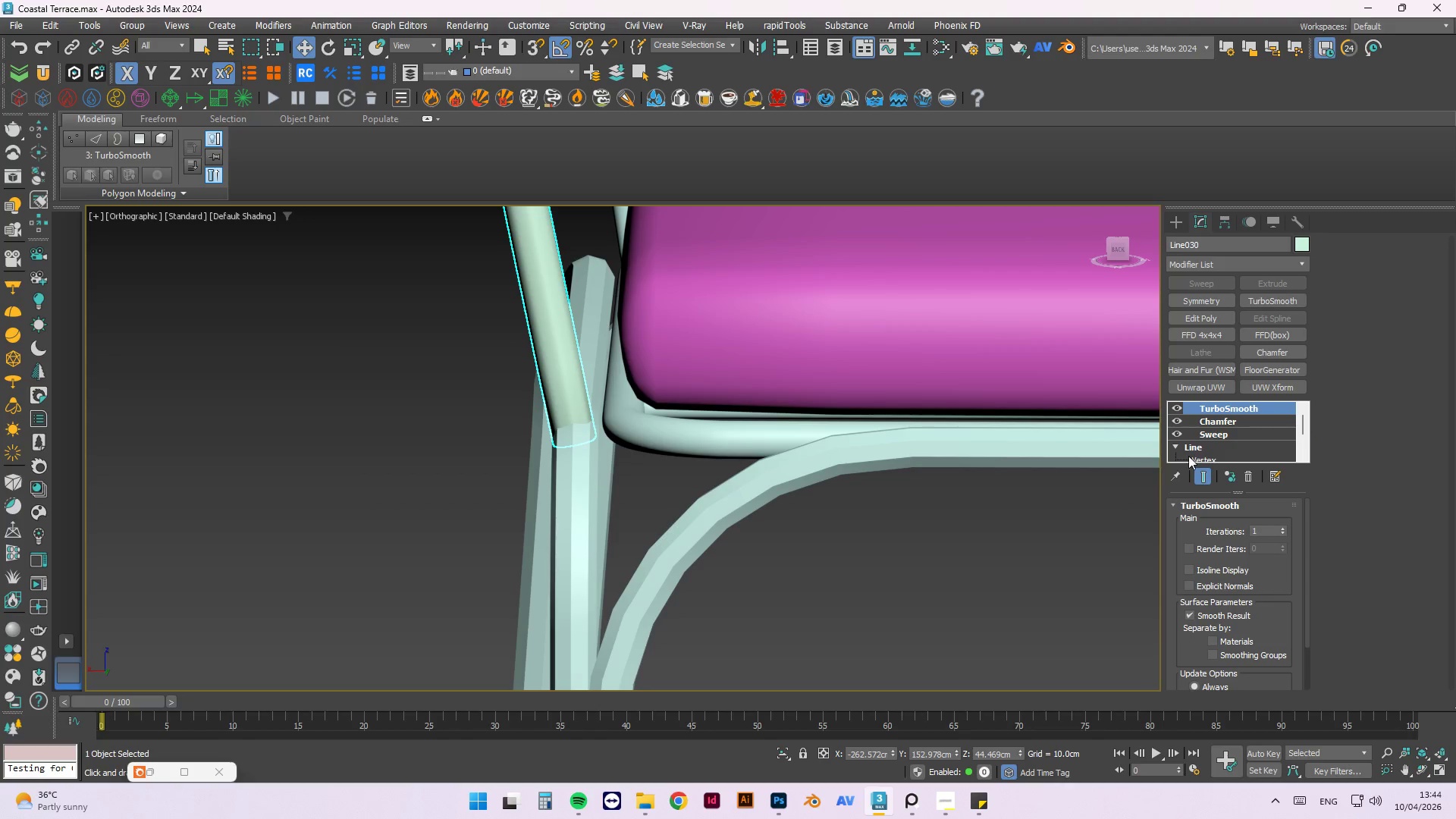 
left_click([1219, 455])
 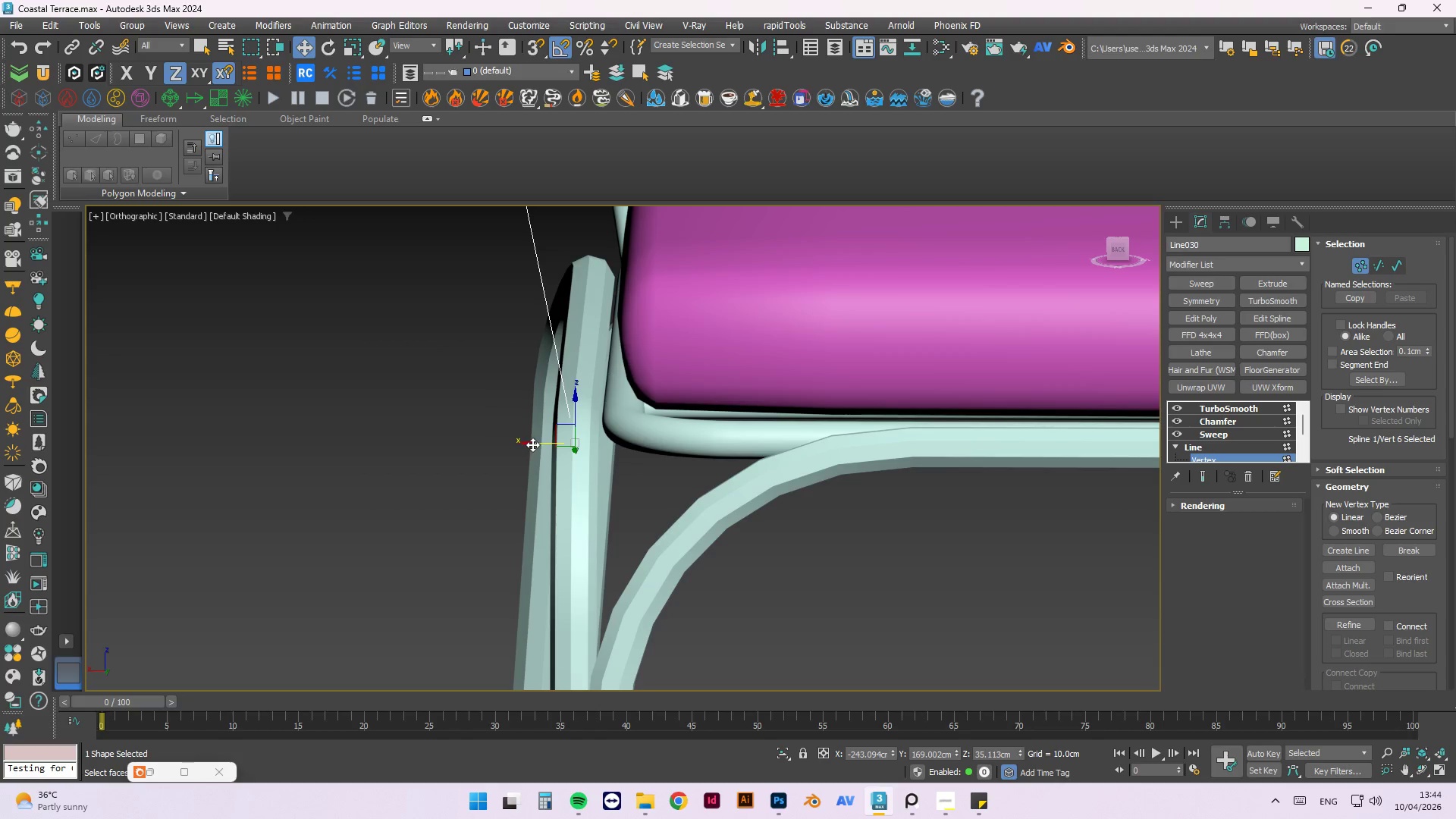 
left_click_drag(start_coordinate=[536, 444], to_coordinate=[540, 444])
 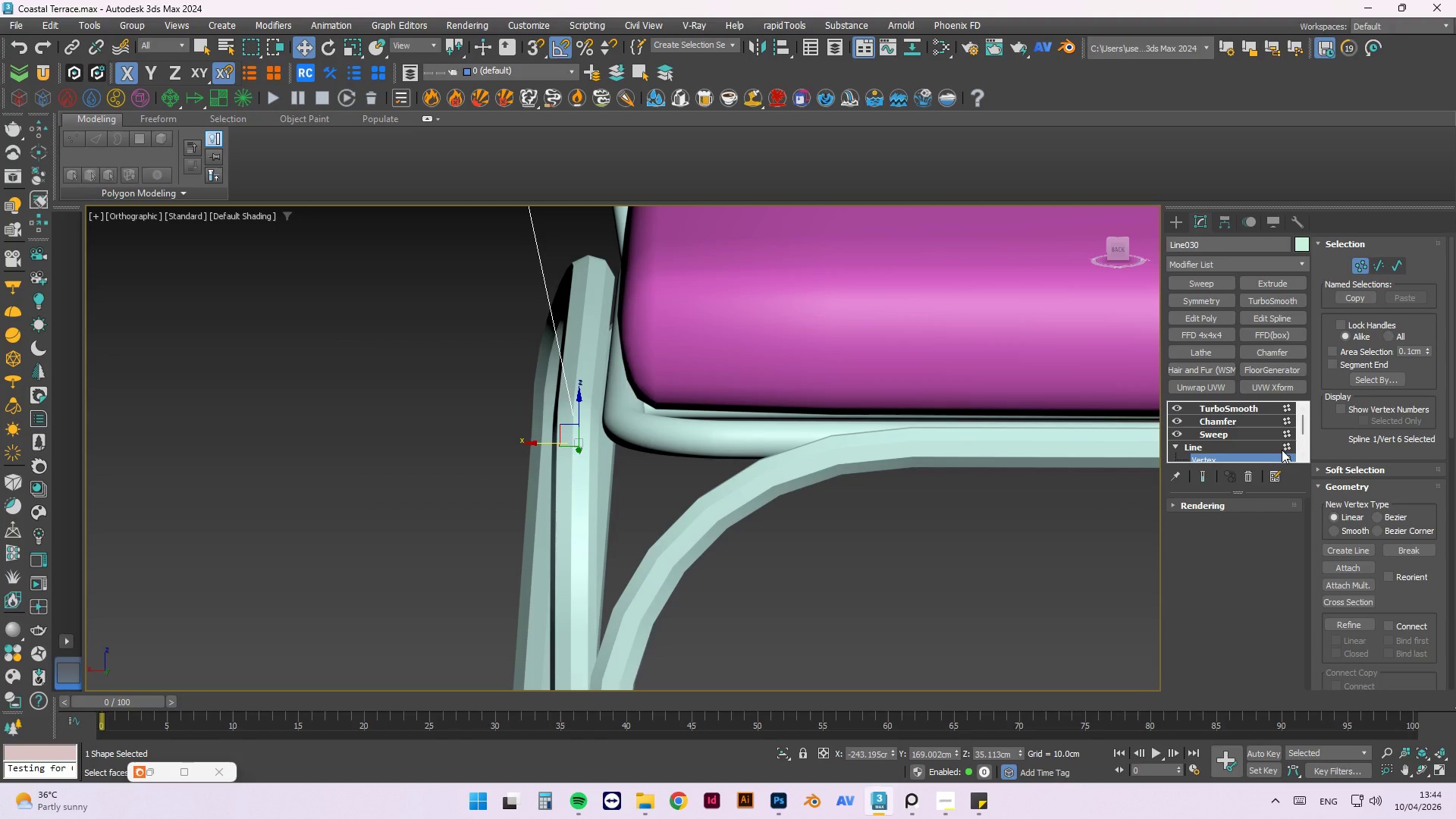 
left_click([1282, 450])
 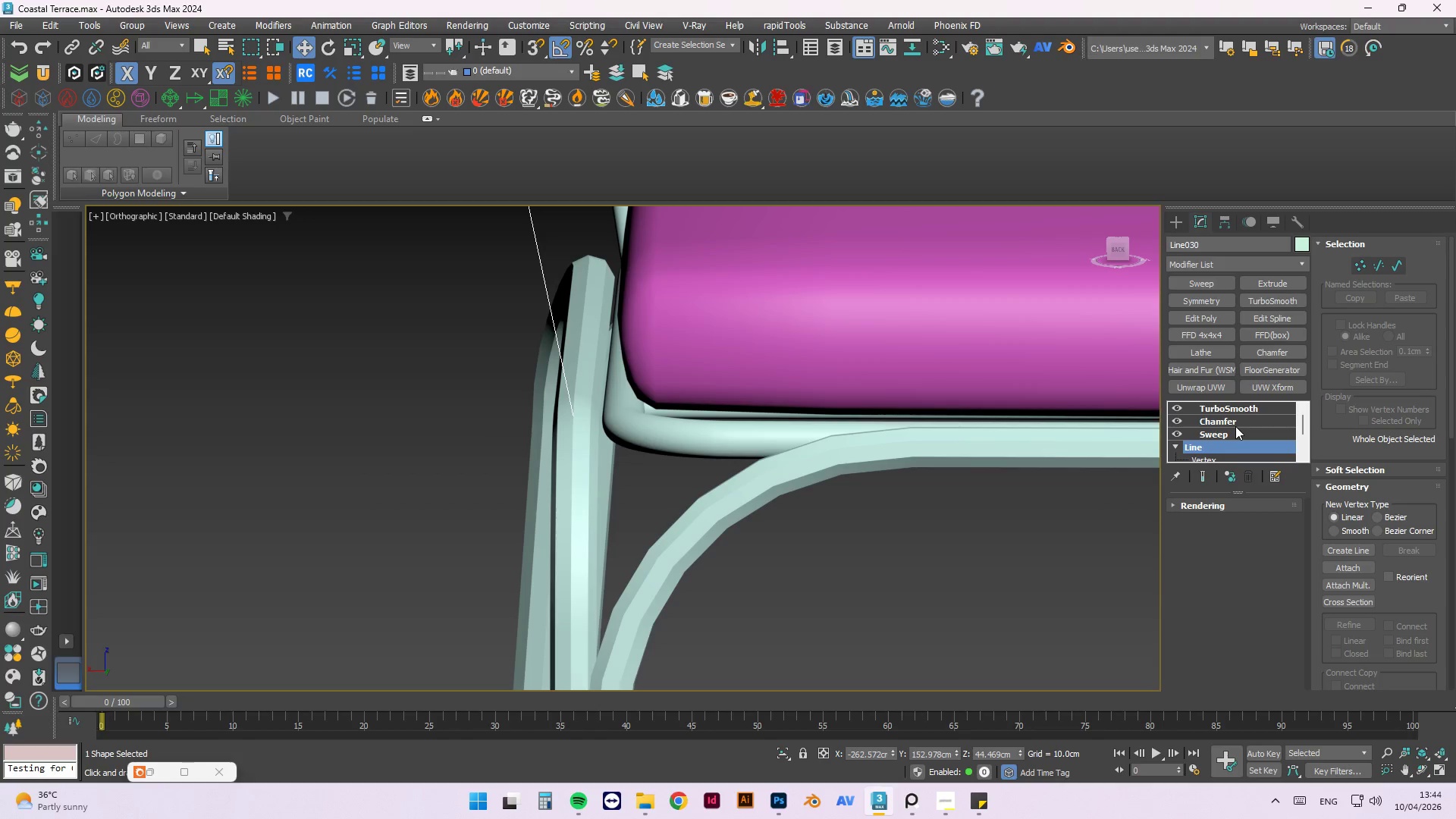 
left_click([1238, 405])
 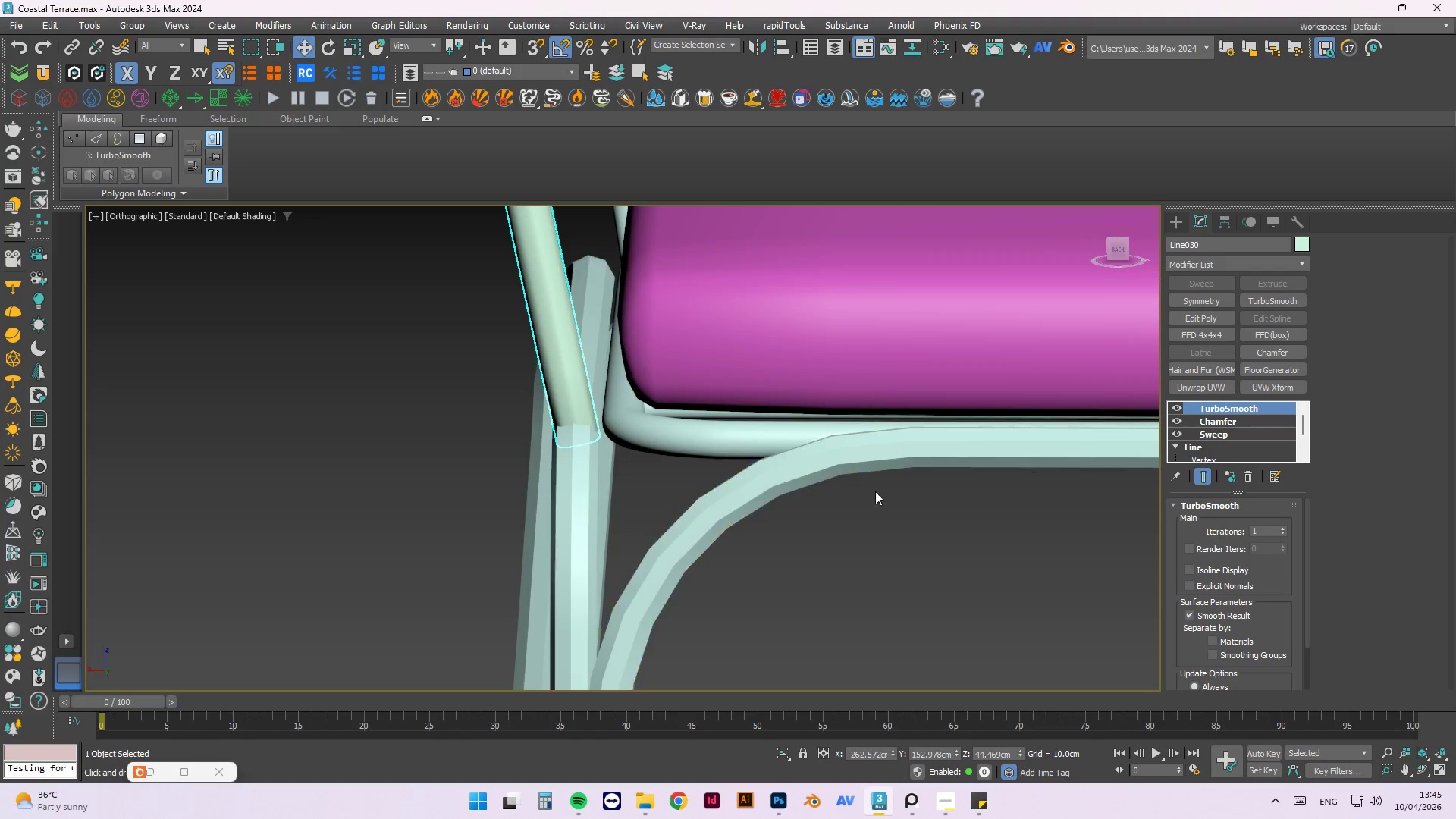 
left_click([918, 552])
 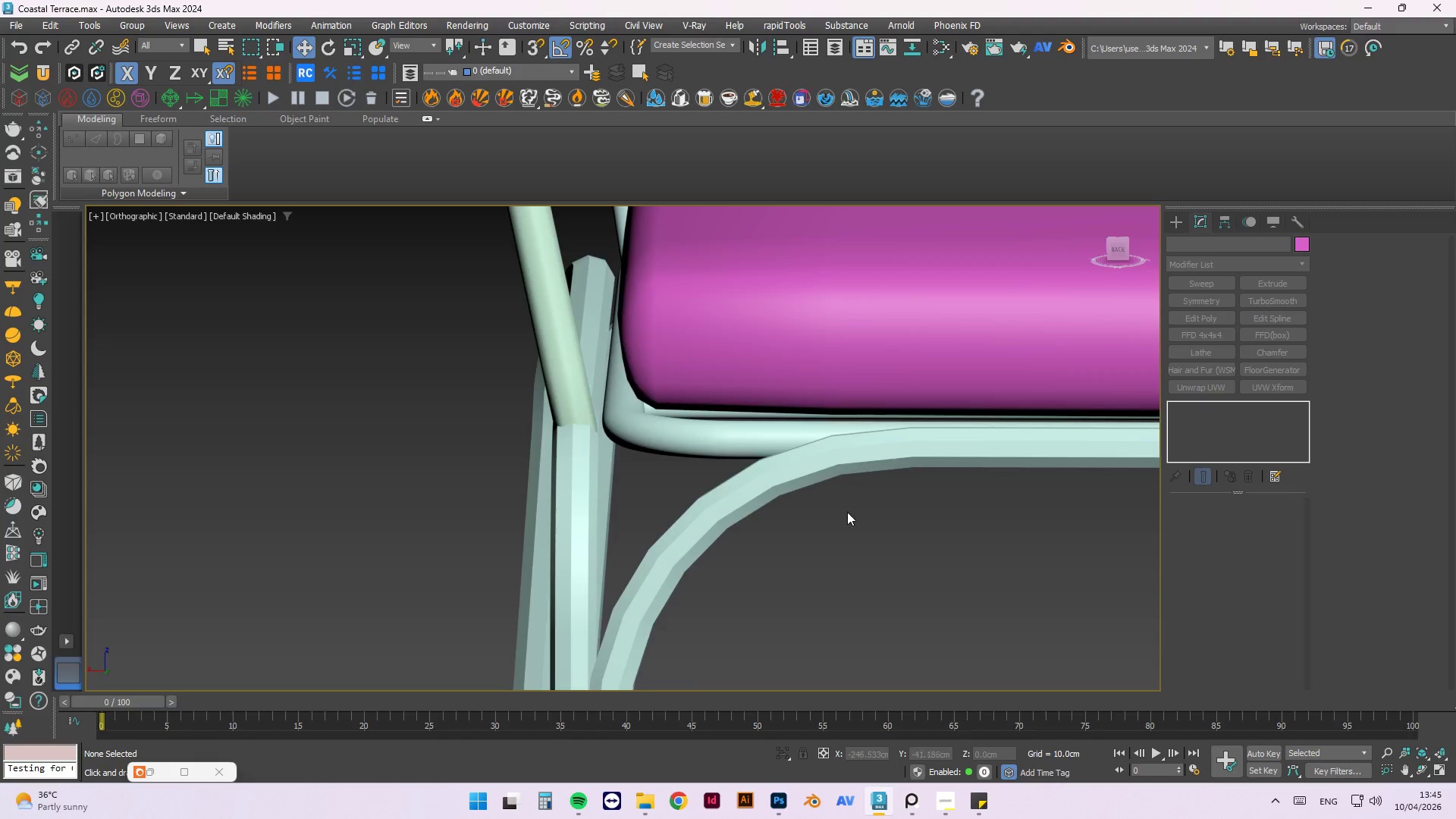 
scroll: coordinate [785, 554], scroll_direction: down, amount: 6.0
 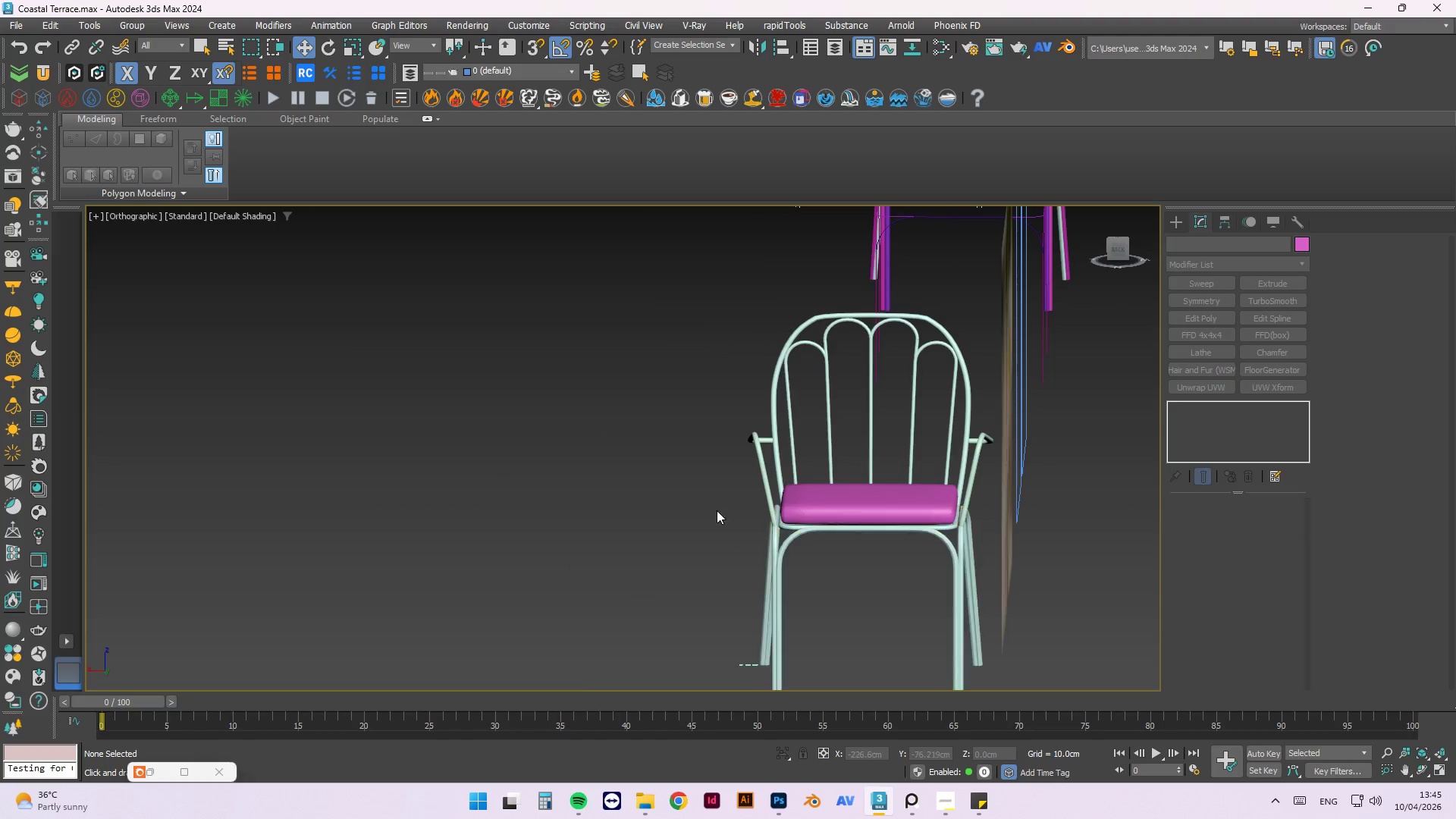 
hold_key(key=AltLeft, duration=1.16)
scroll: coordinate [785, 496], scroll_direction: down, amount: 1.0
 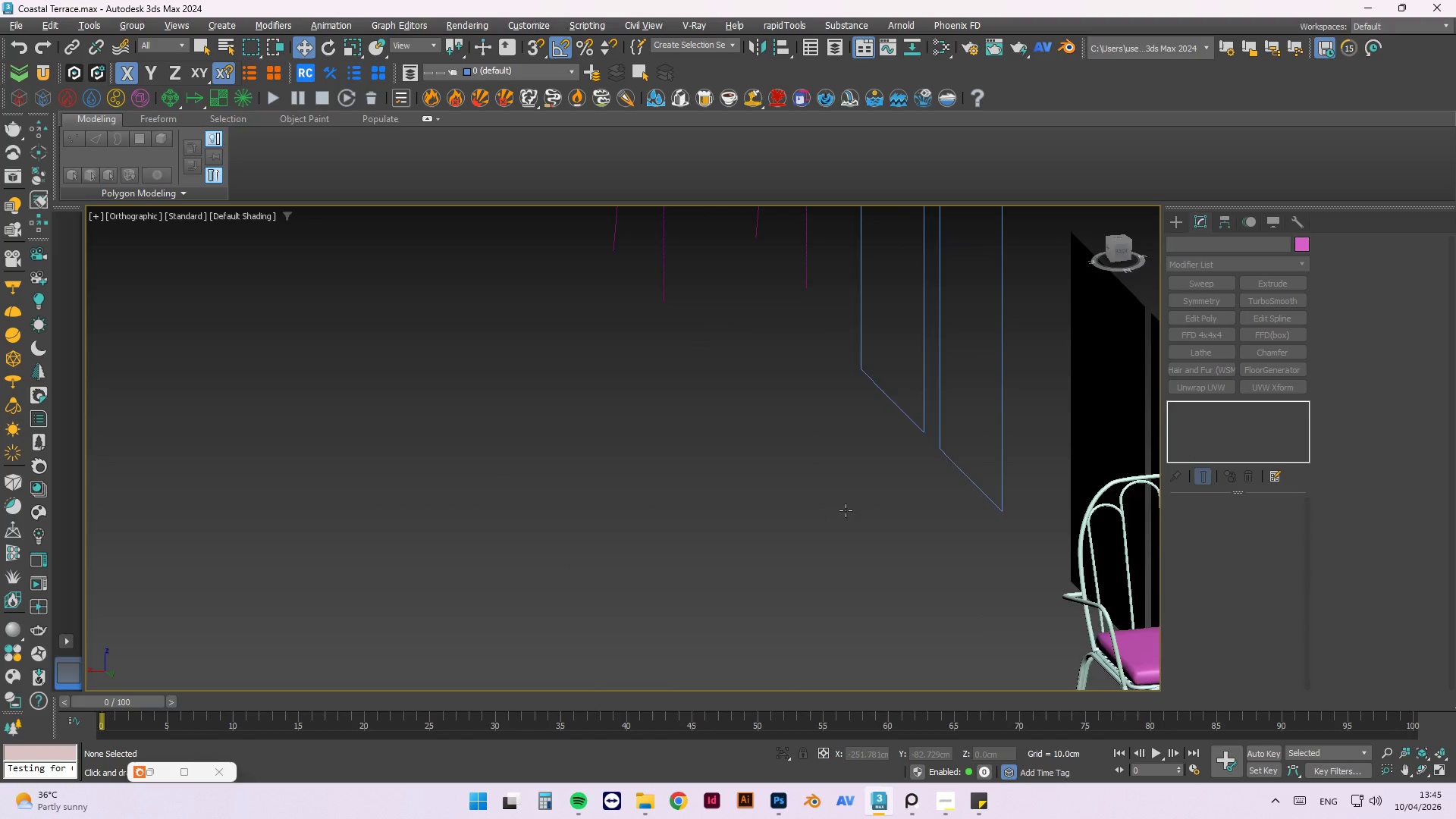 
hold_key(key=AltLeft, duration=1.42)
 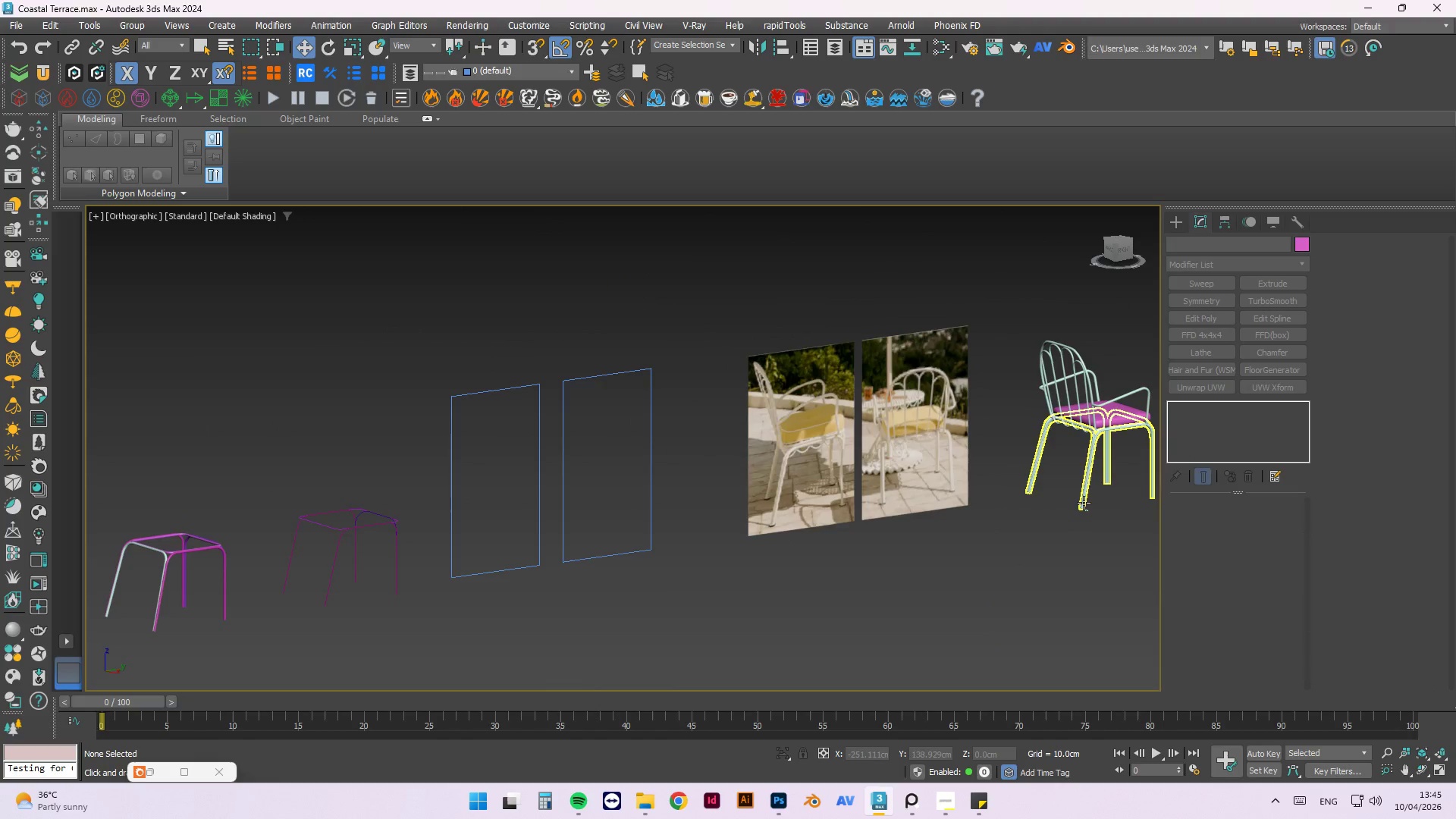 
scroll: coordinate [664, 388], scroll_direction: down, amount: 2.0
 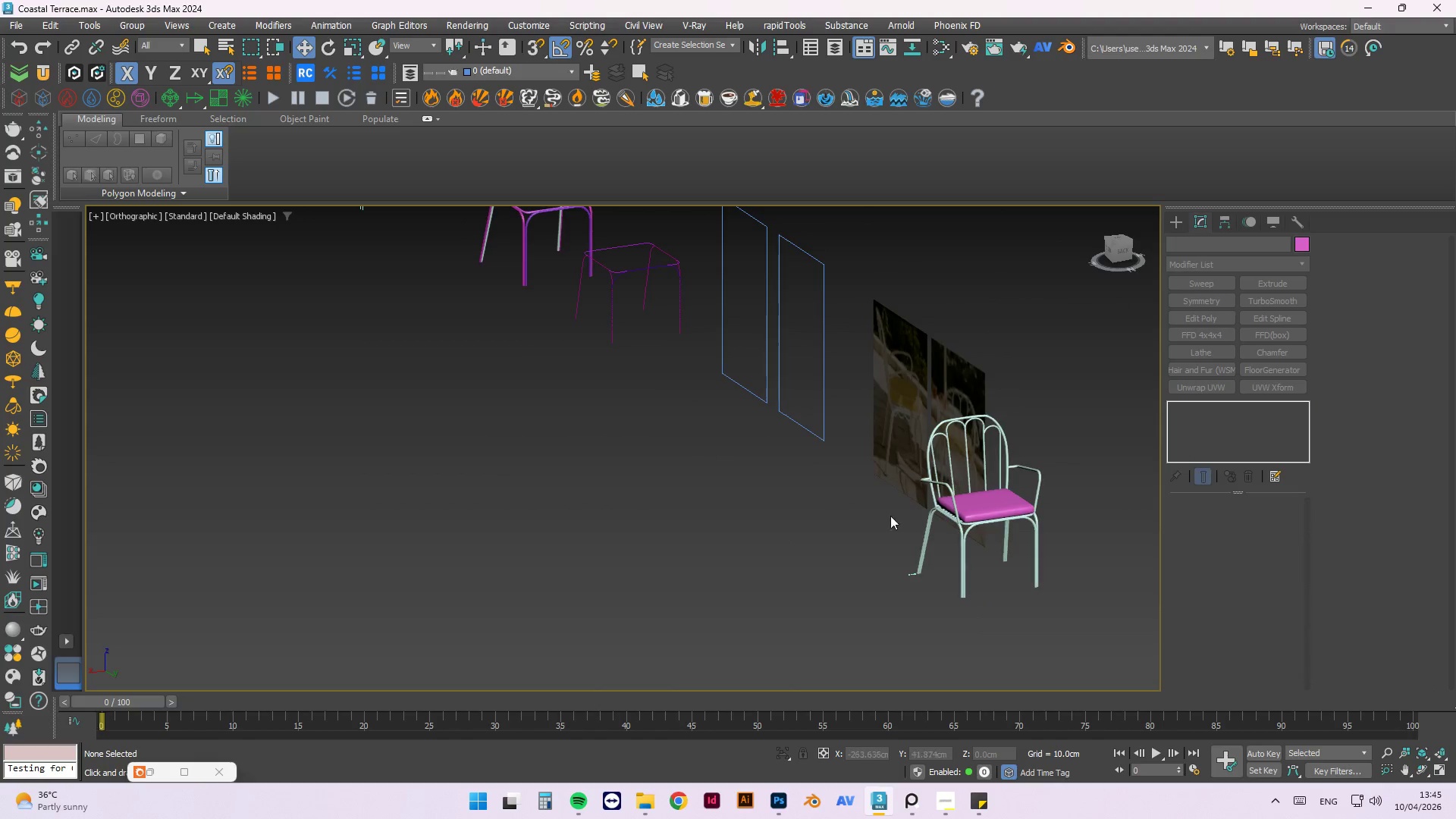 
scroll: coordinate [824, 454], scroll_direction: up, amount: 6.0
 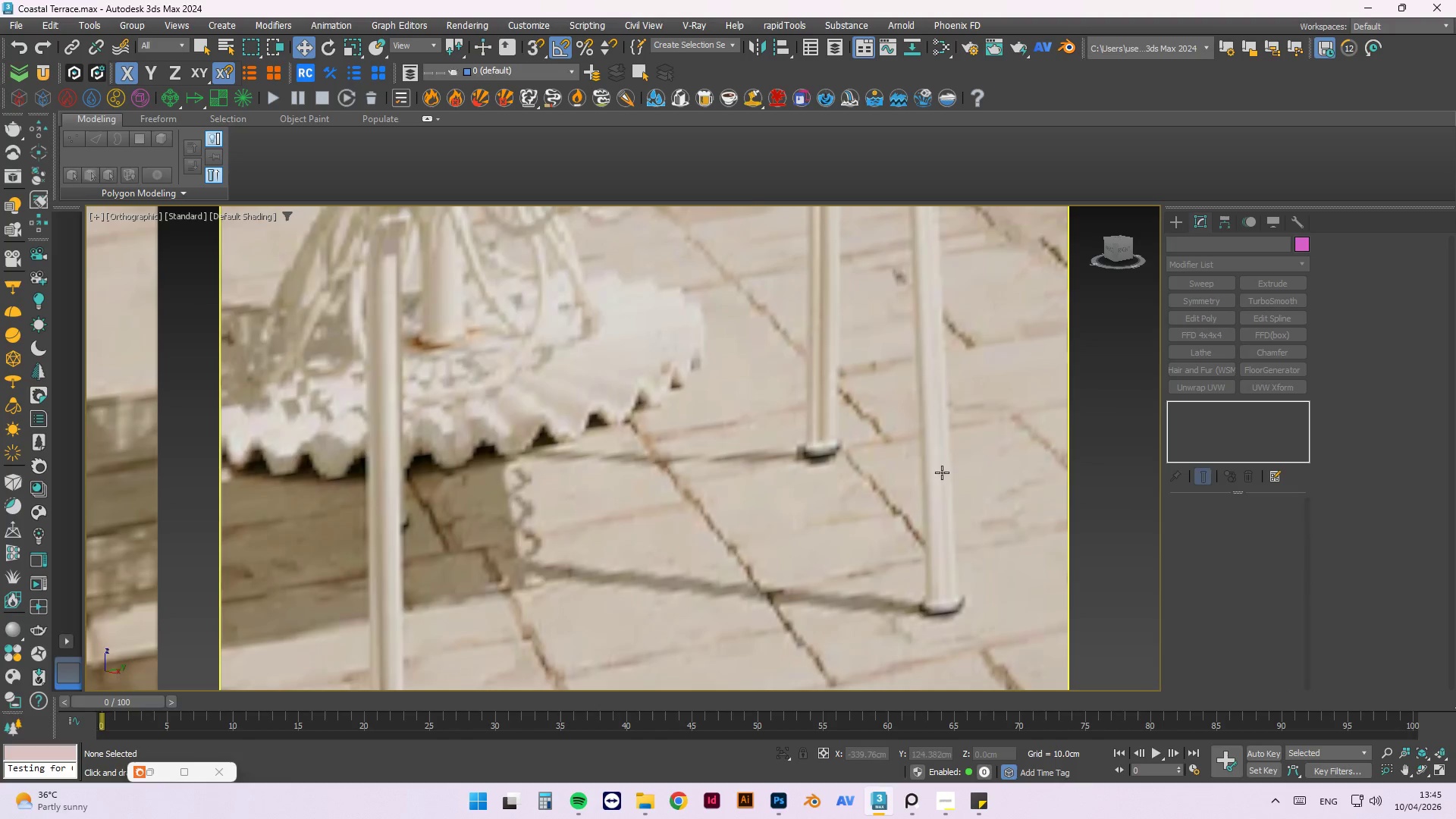 
scroll: coordinate [694, 486], scroll_direction: down, amount: 6.0
 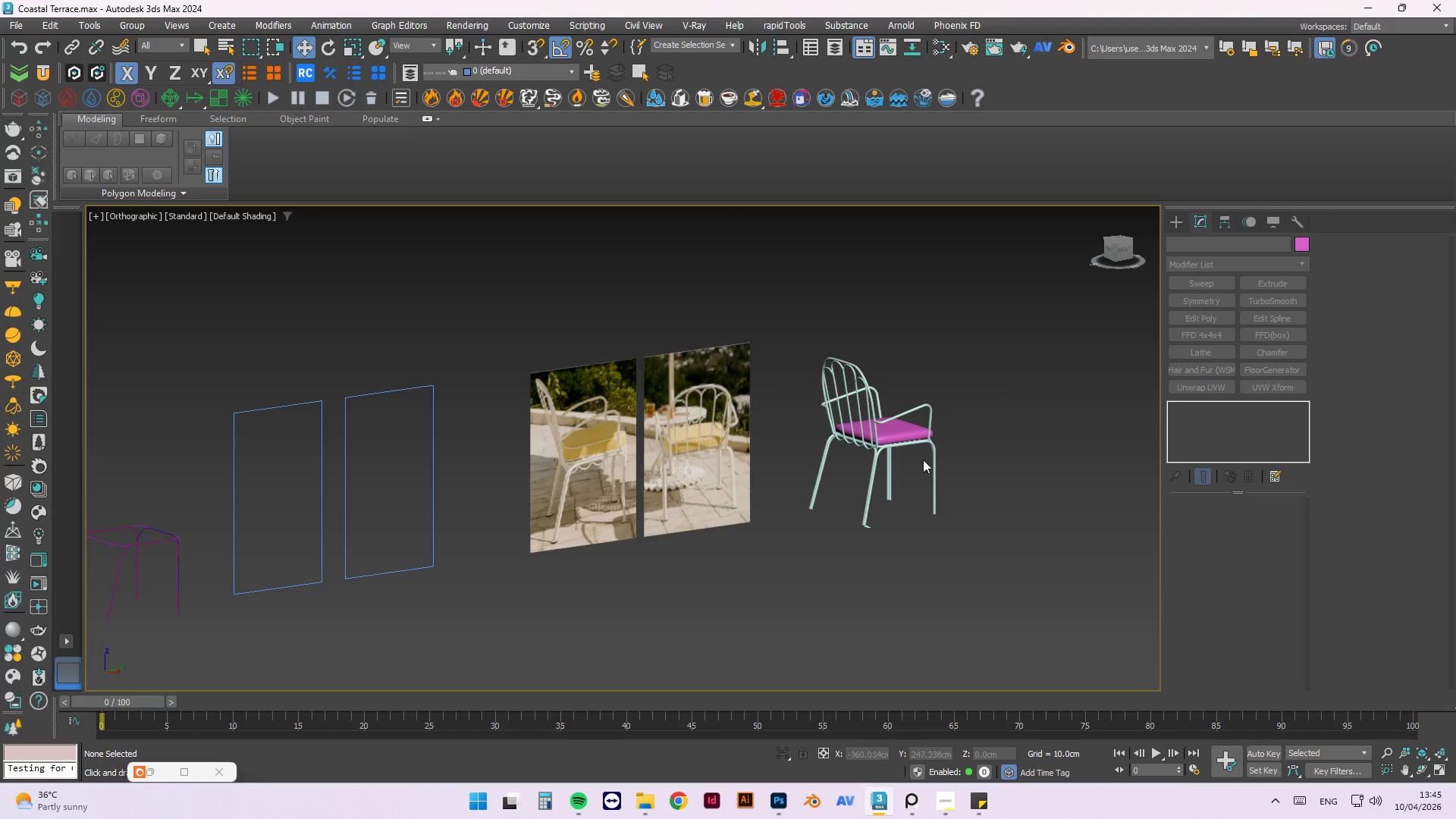 
scroll: coordinate [919, 413], scroll_direction: up, amount: 6.0
 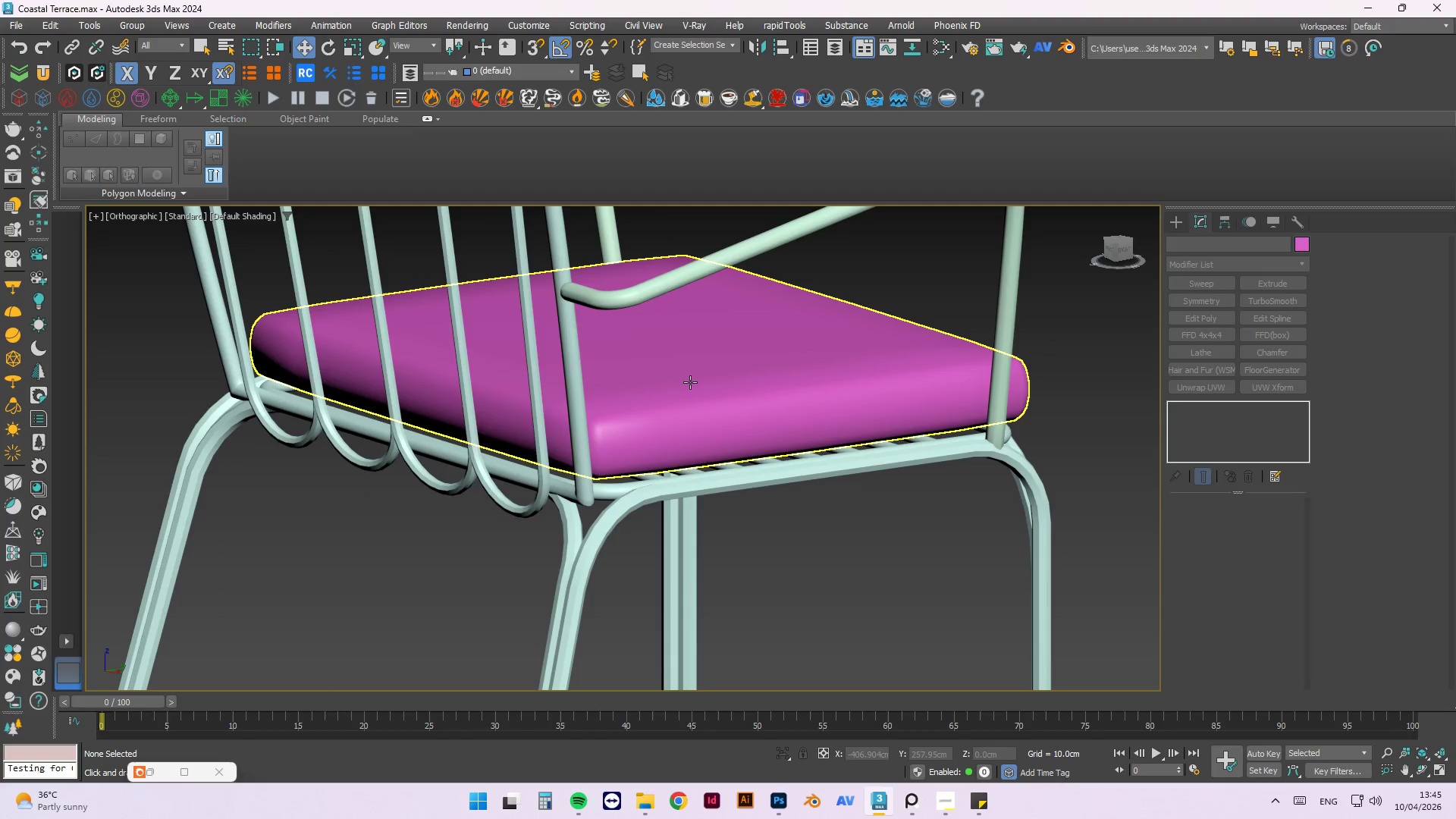 
left_click([690, 382])
 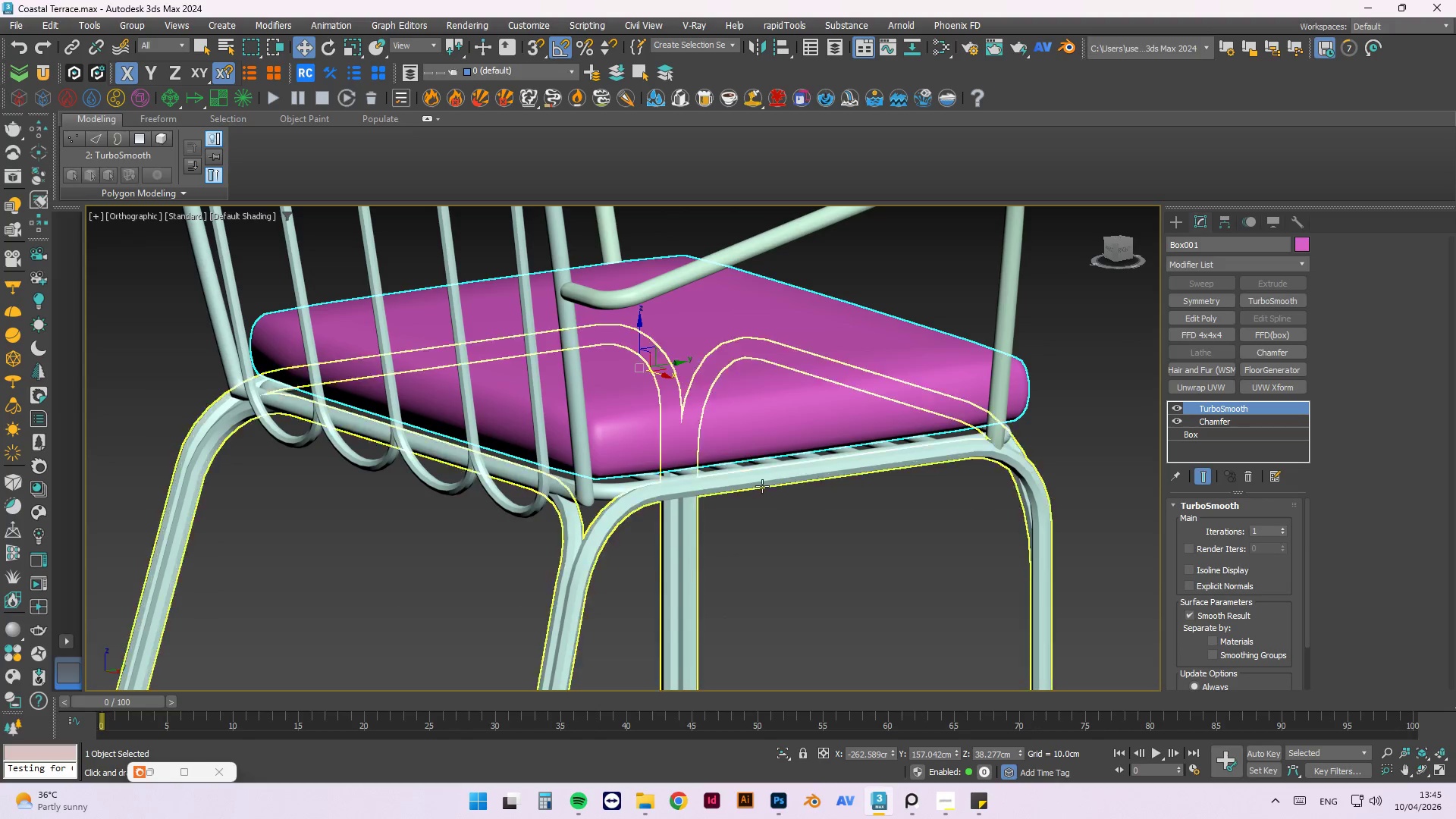 
left_click([937, 387])
 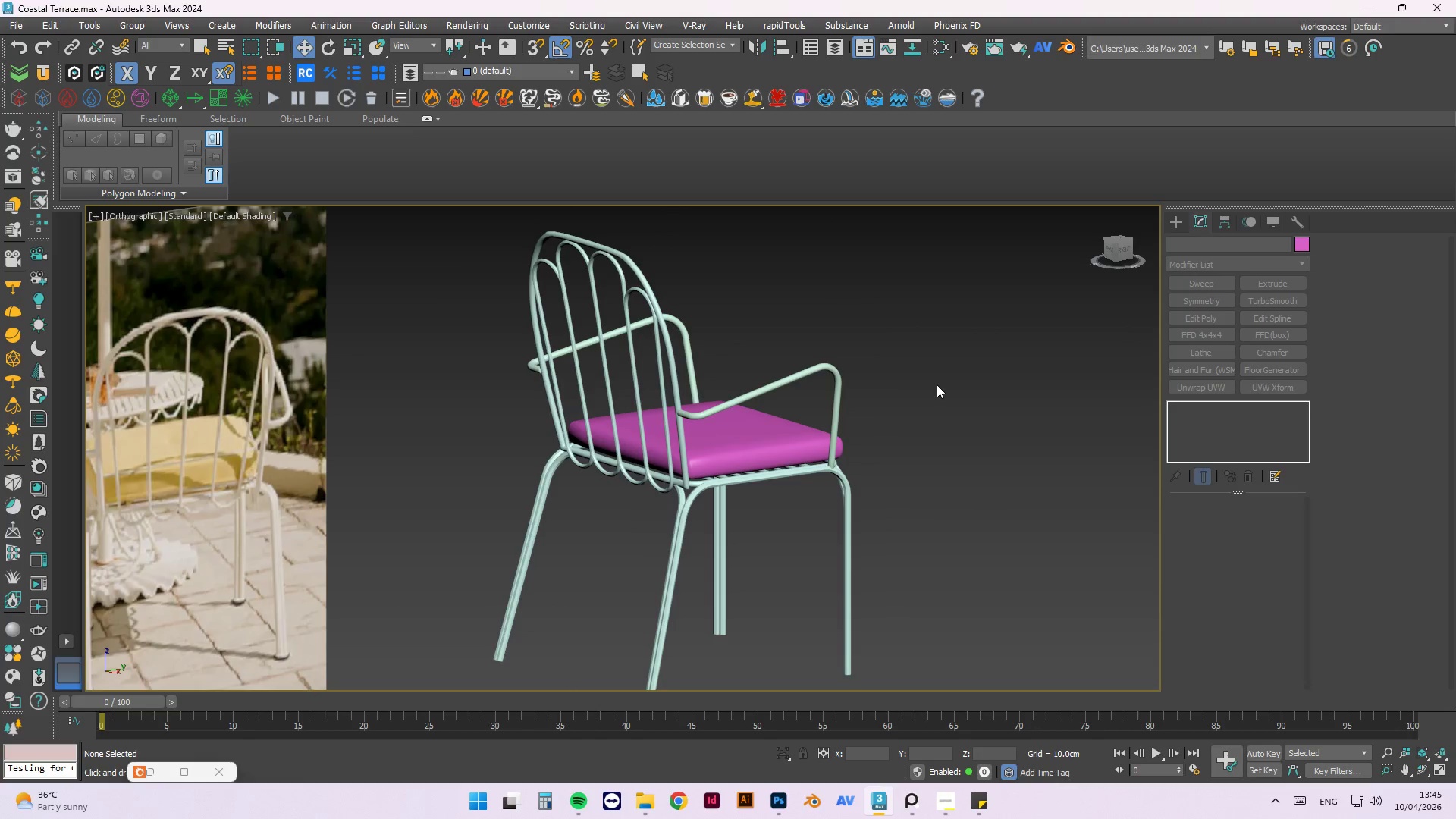 
scroll: coordinate [937, 383], scroll_direction: down, amount: 5.0
 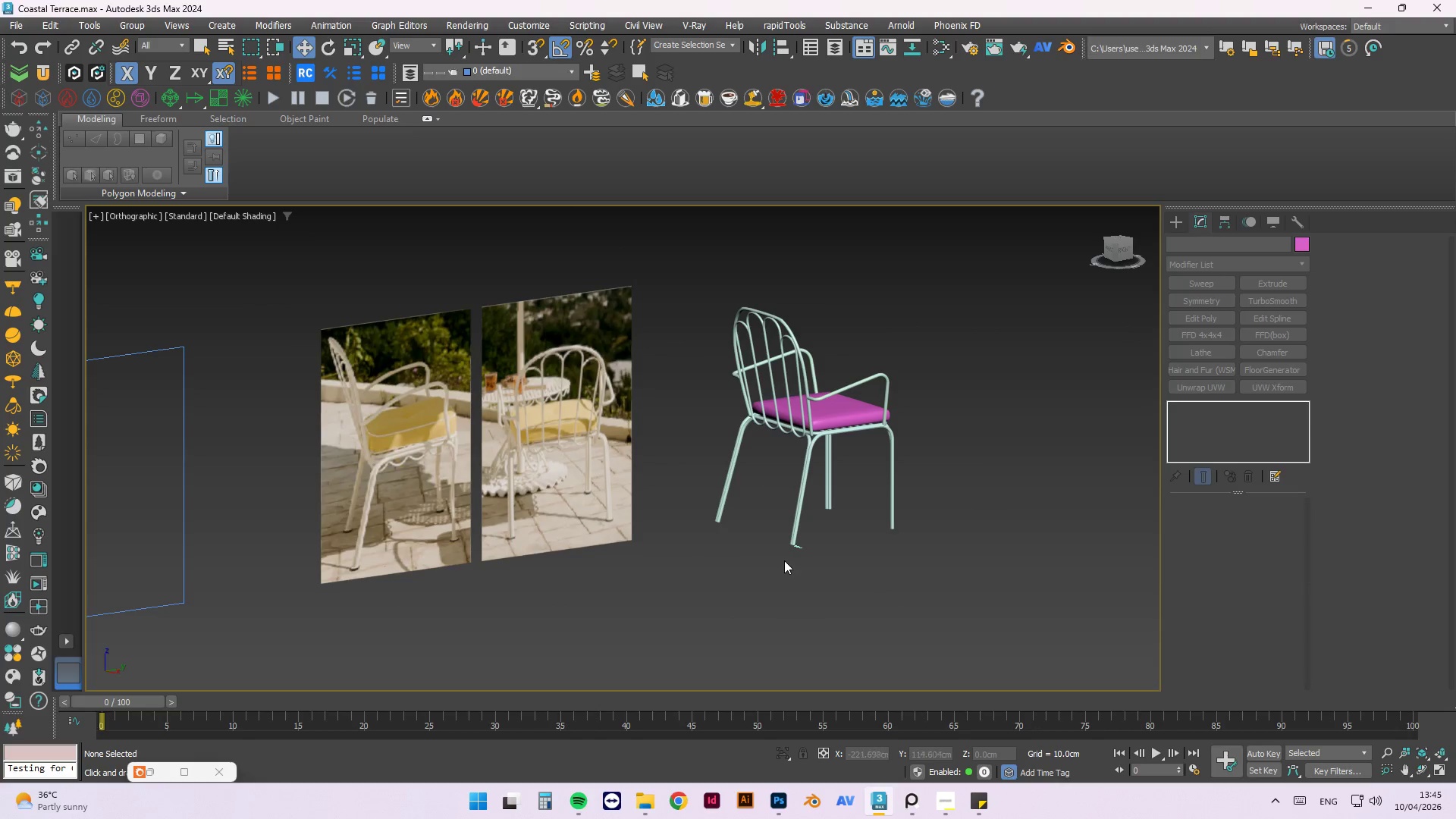 
scroll: coordinate [827, 586], scroll_direction: up, amount: 5.0
 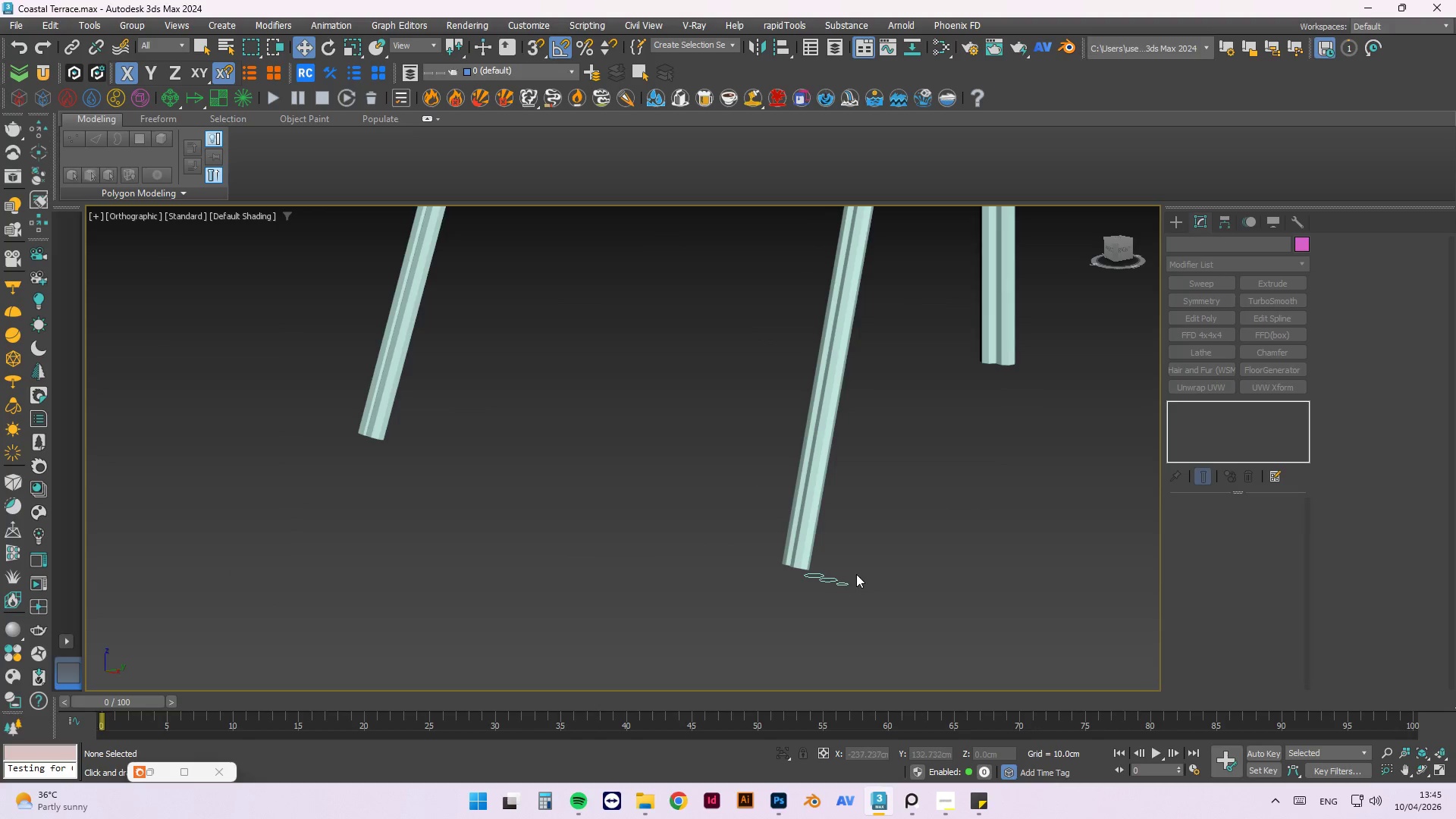 
left_click_drag(start_coordinate=[868, 565], to_coordinate=[822, 595])
 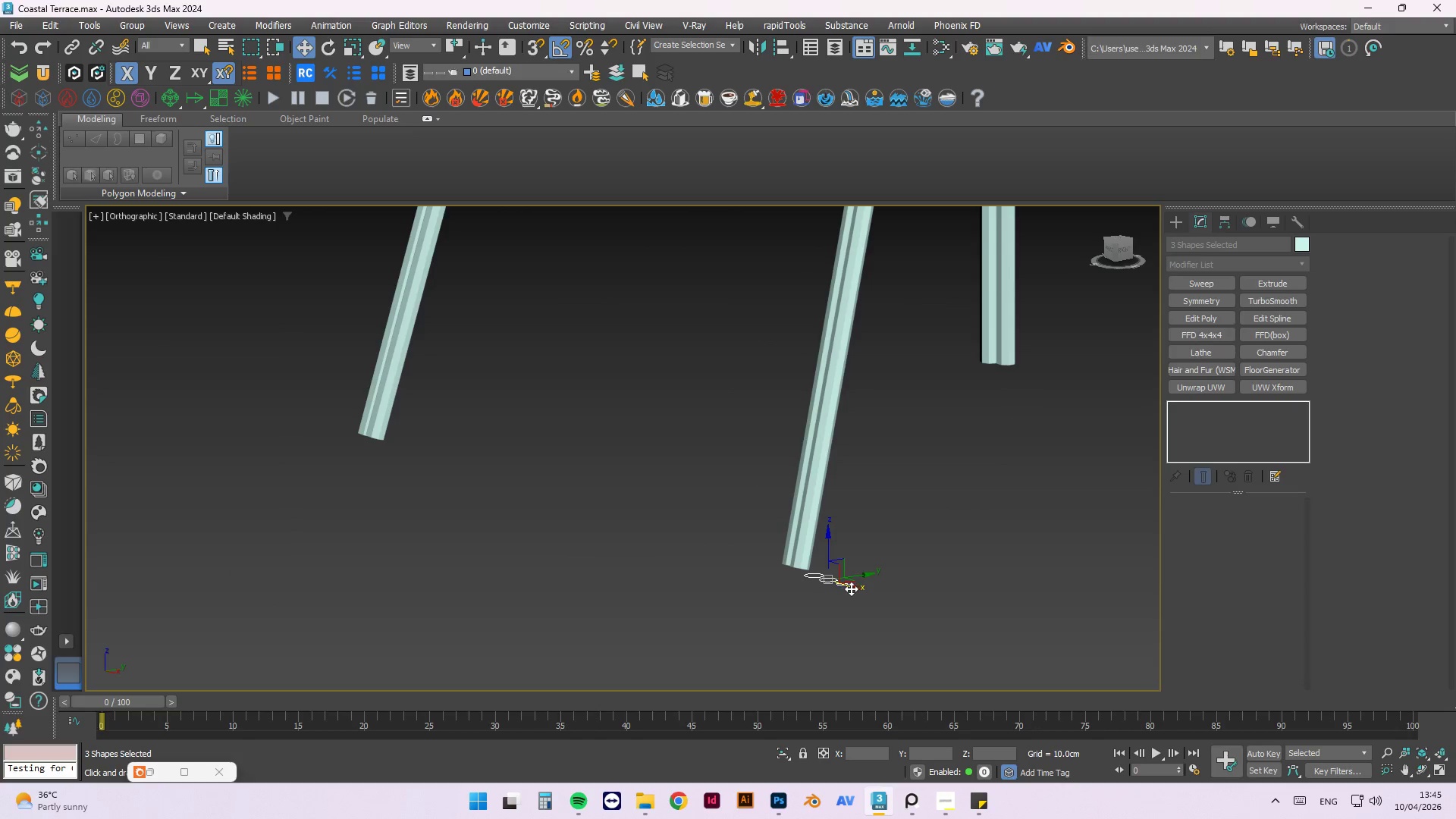 
left_click_drag(start_coordinate=[854, 588], to_coordinate=[916, 620])
 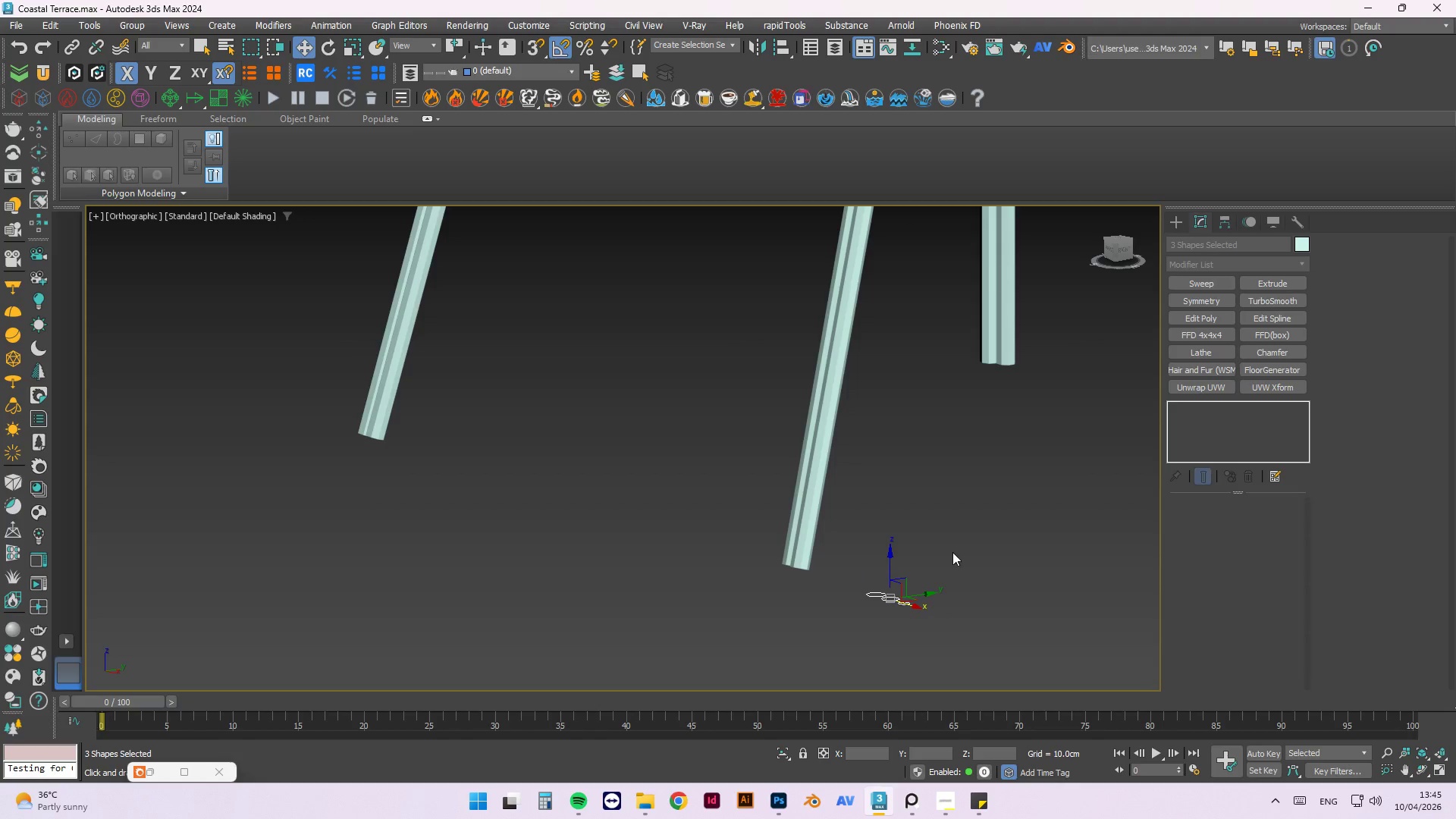 
left_click([954, 539])
 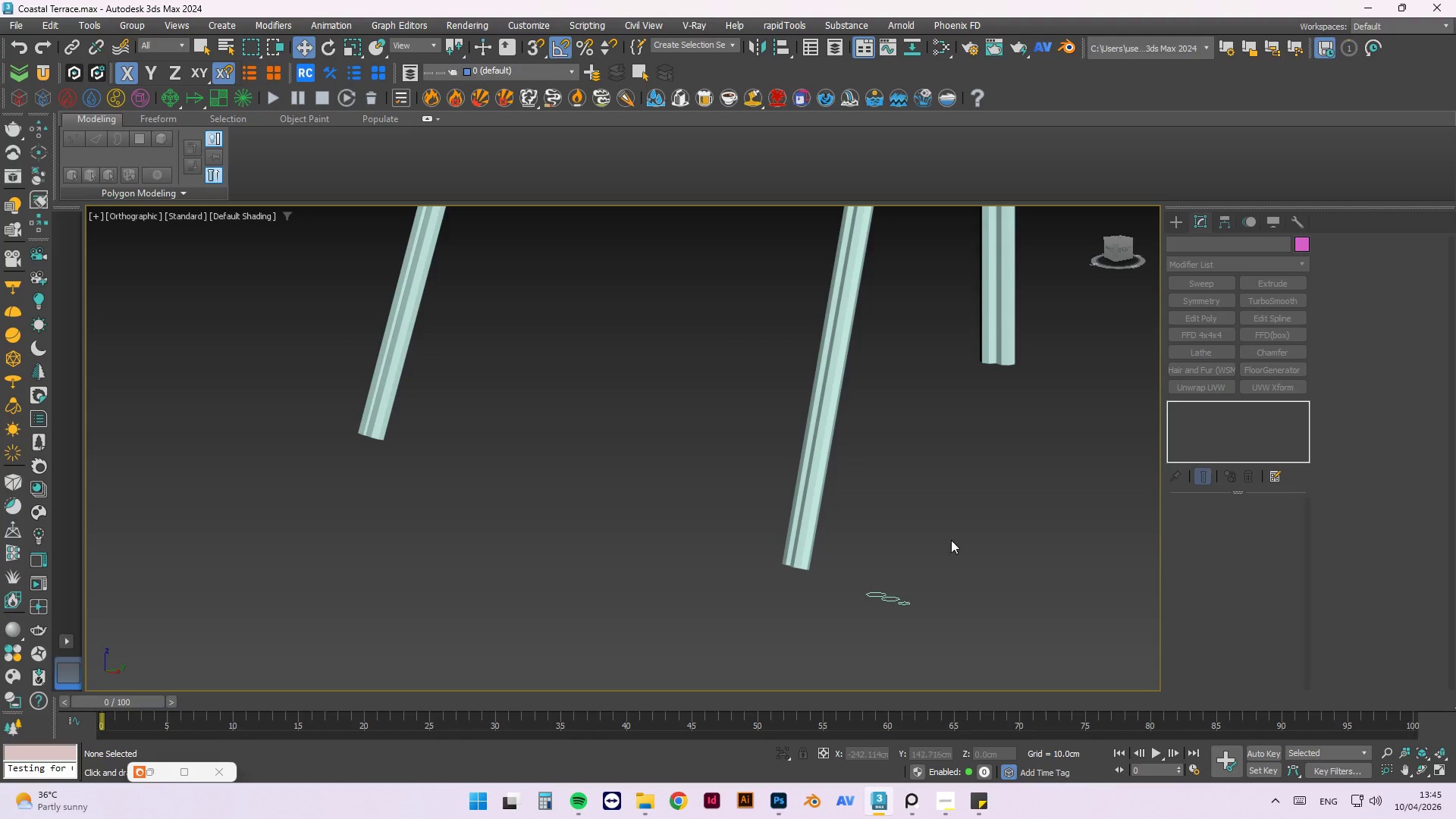 
scroll: coordinate [886, 522], scroll_direction: down, amount: 3.0
 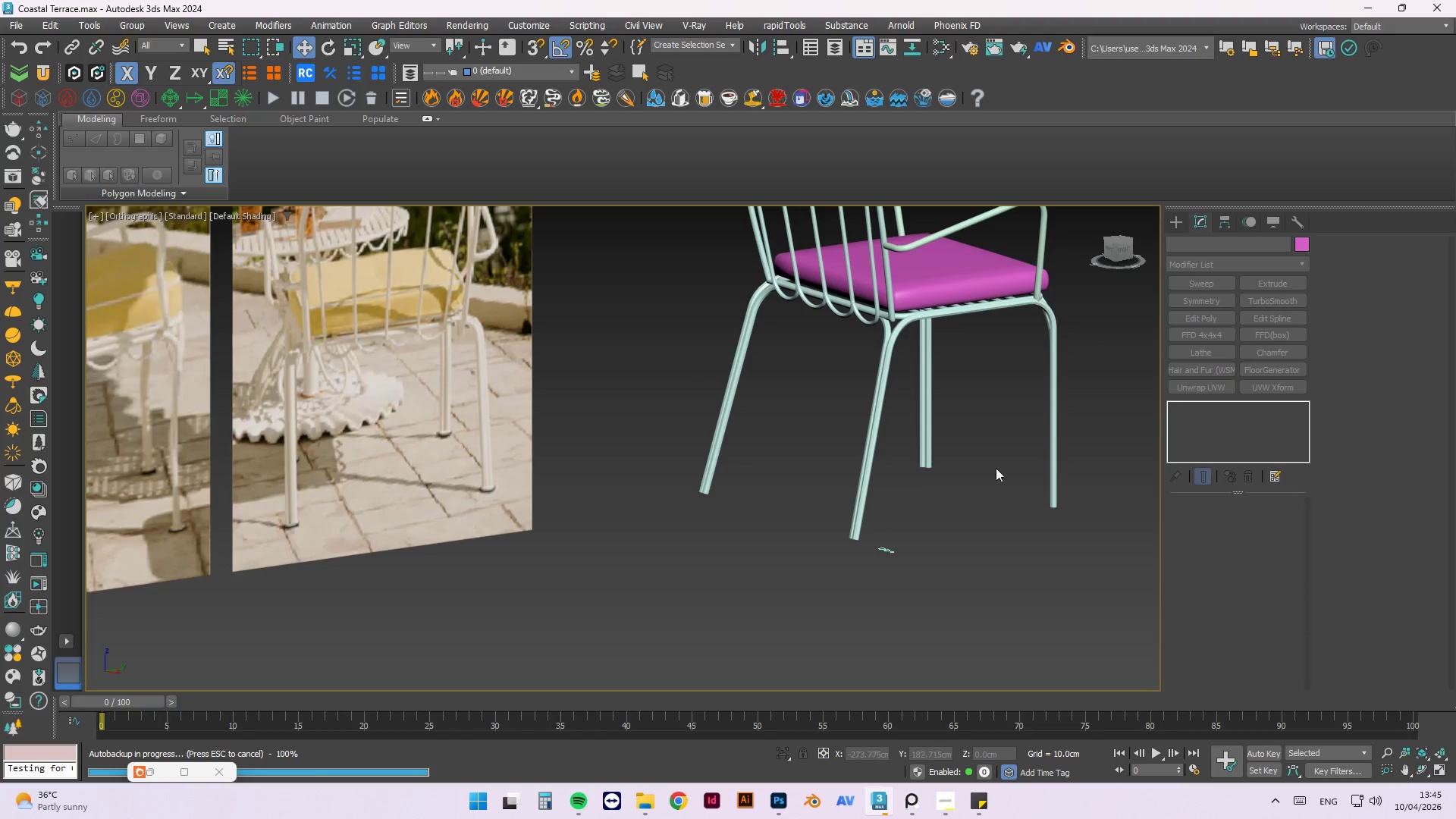 
scroll: coordinate [848, 535], scroll_direction: up, amount: 4.0
 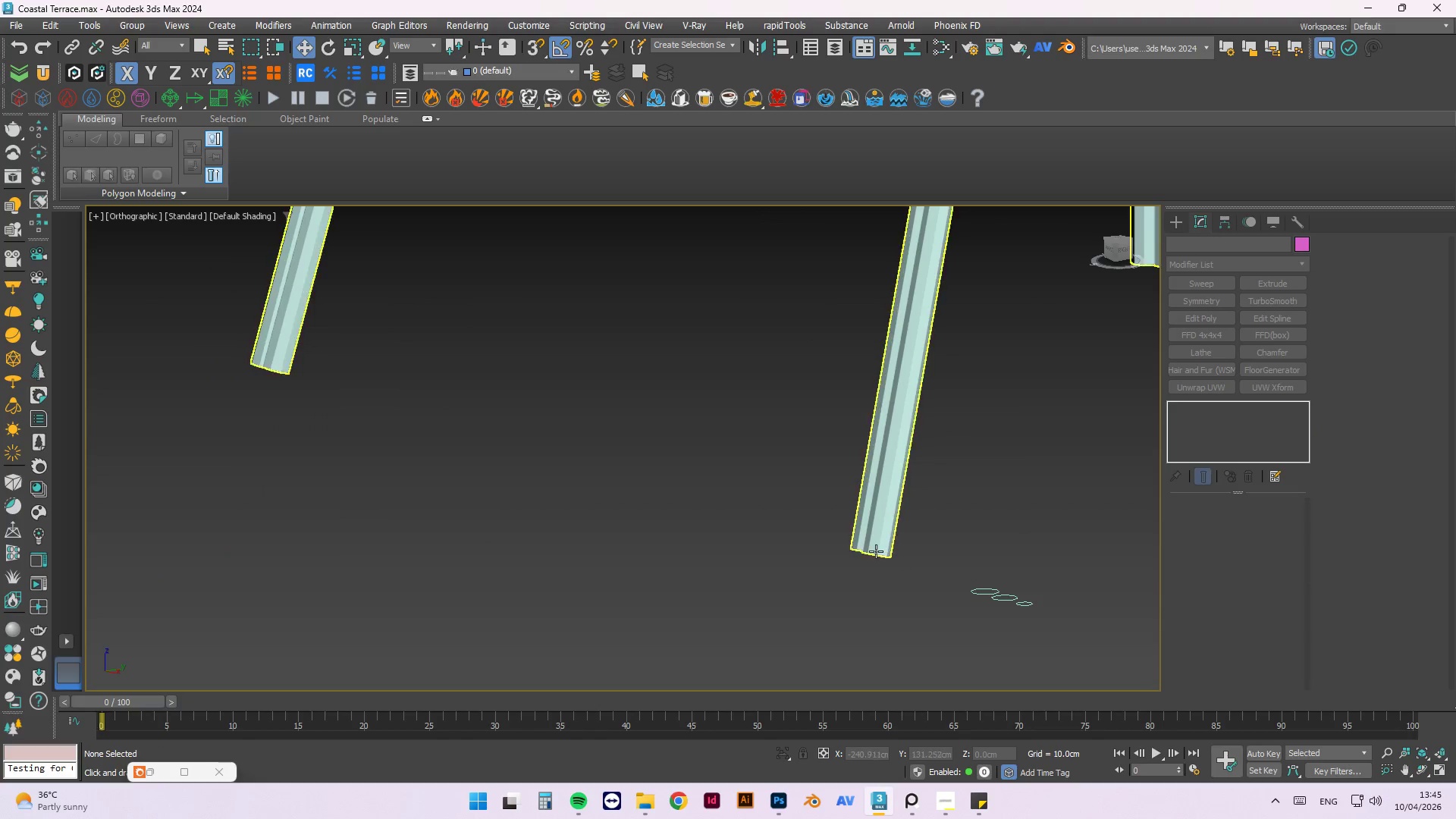 
left_click([874, 551])
 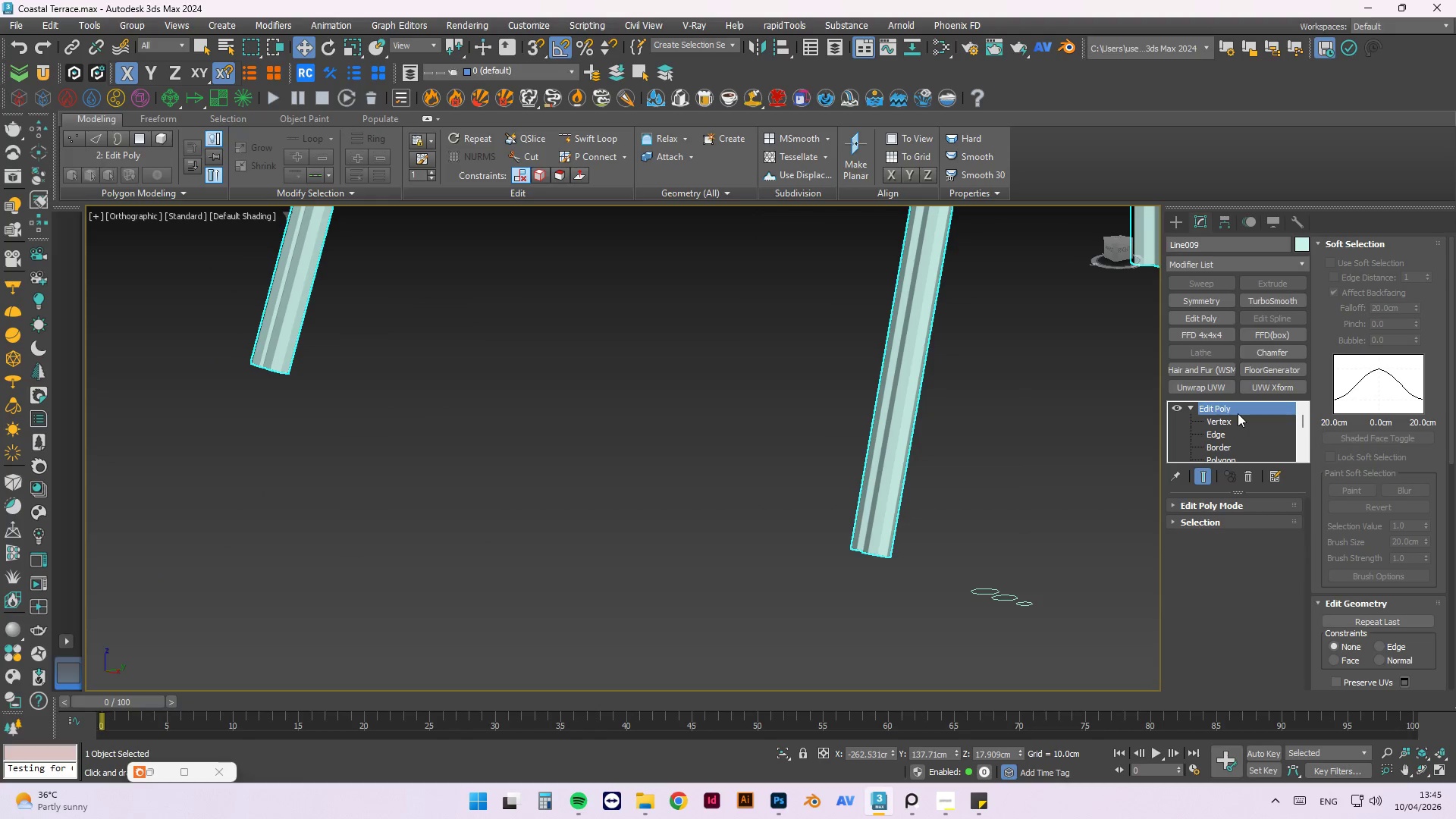 
type(fl)
 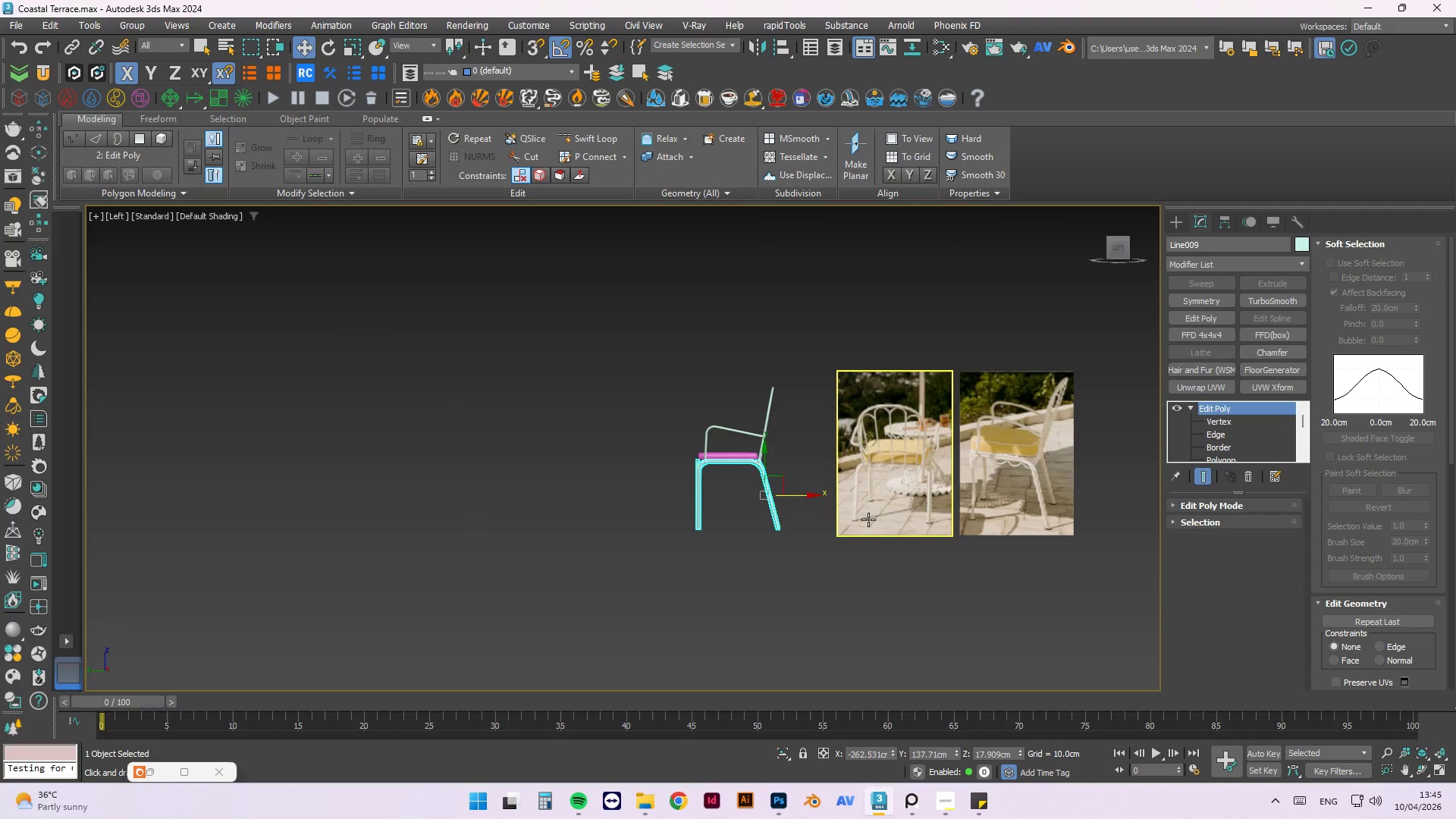 
scroll: coordinate [685, 551], scroll_direction: up, amount: 13.0
 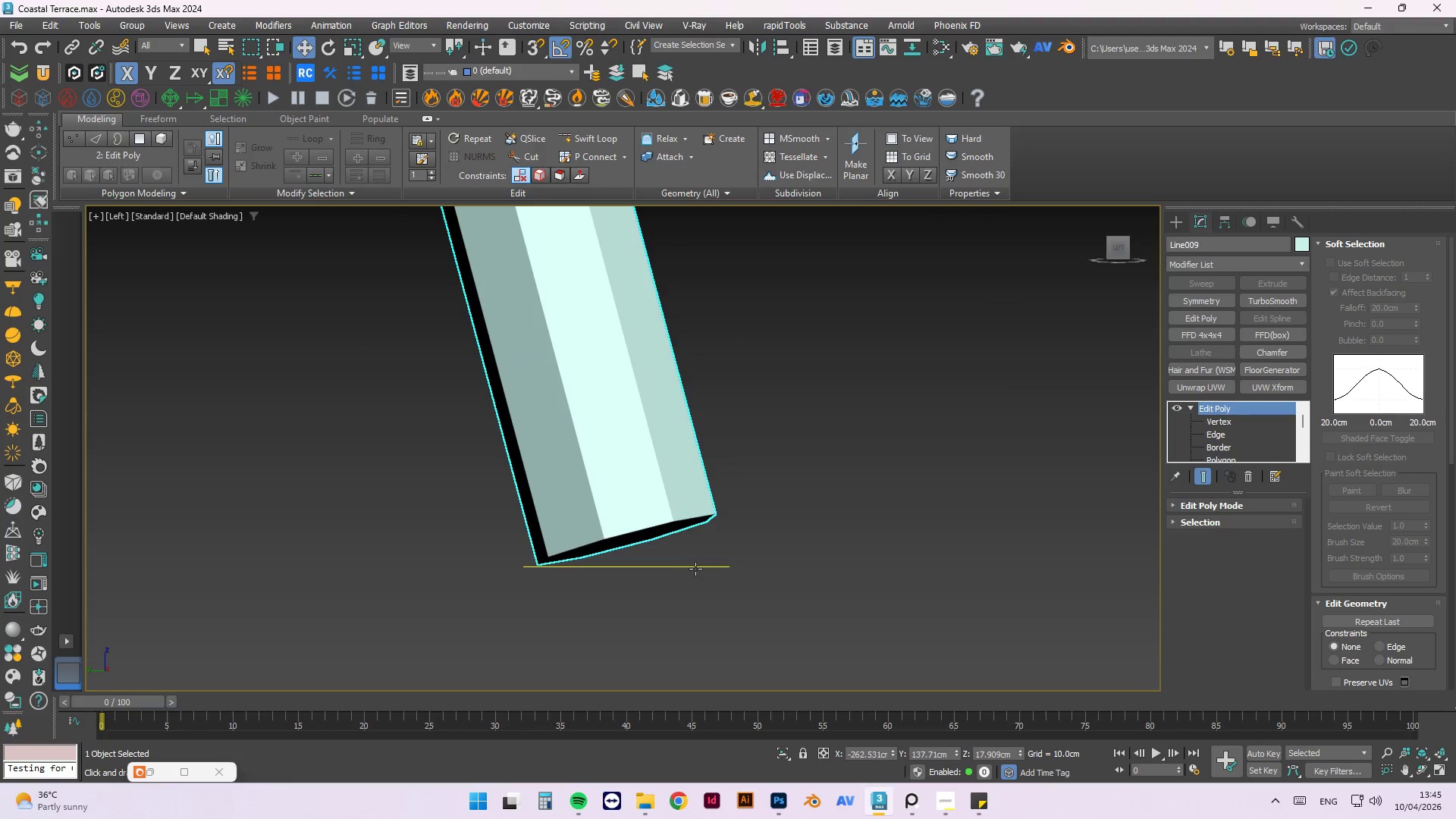 
left_click([695, 569])
 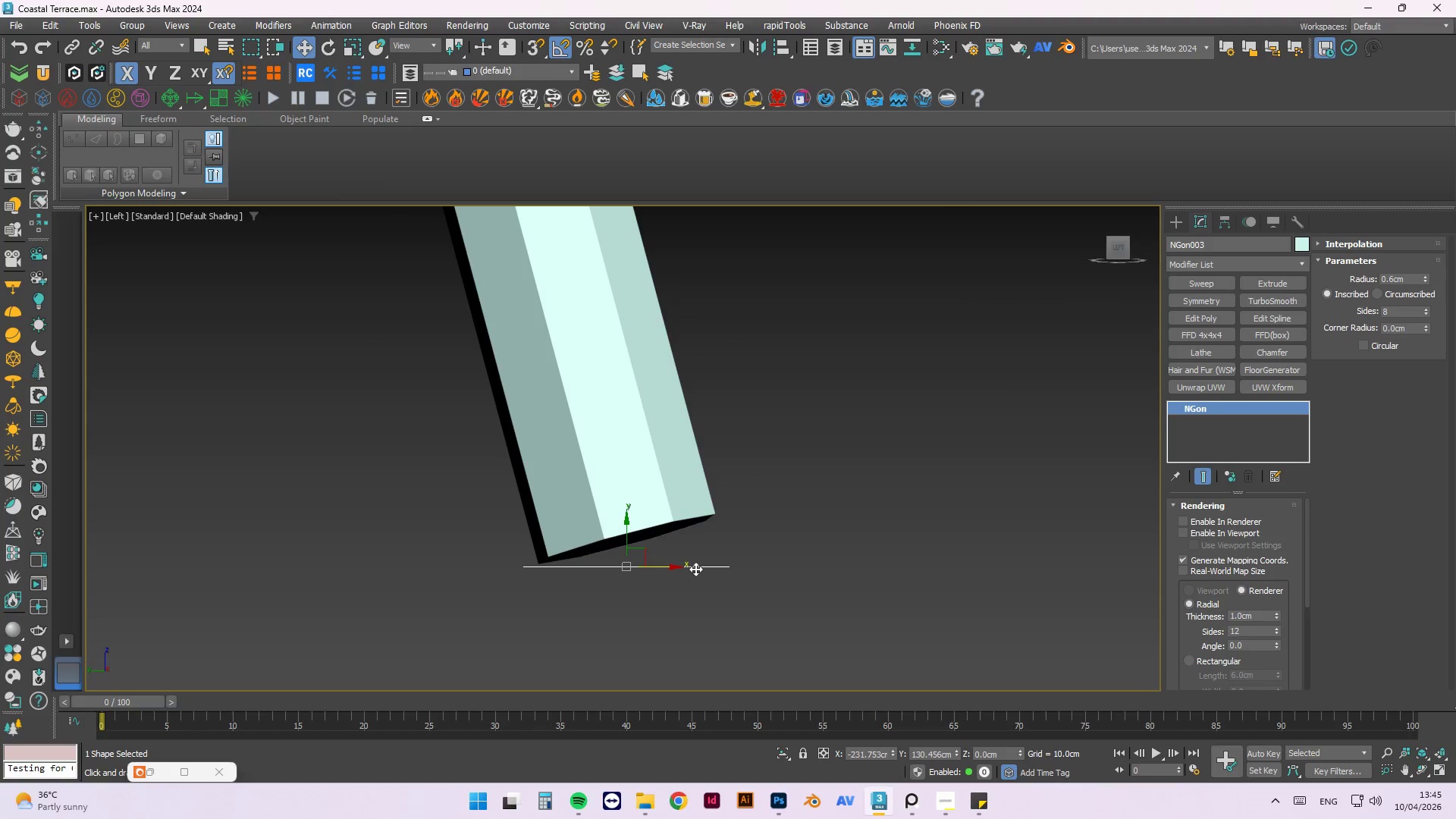 
scroll: coordinate [695, 569], scroll_direction: down, amount: 1.0
 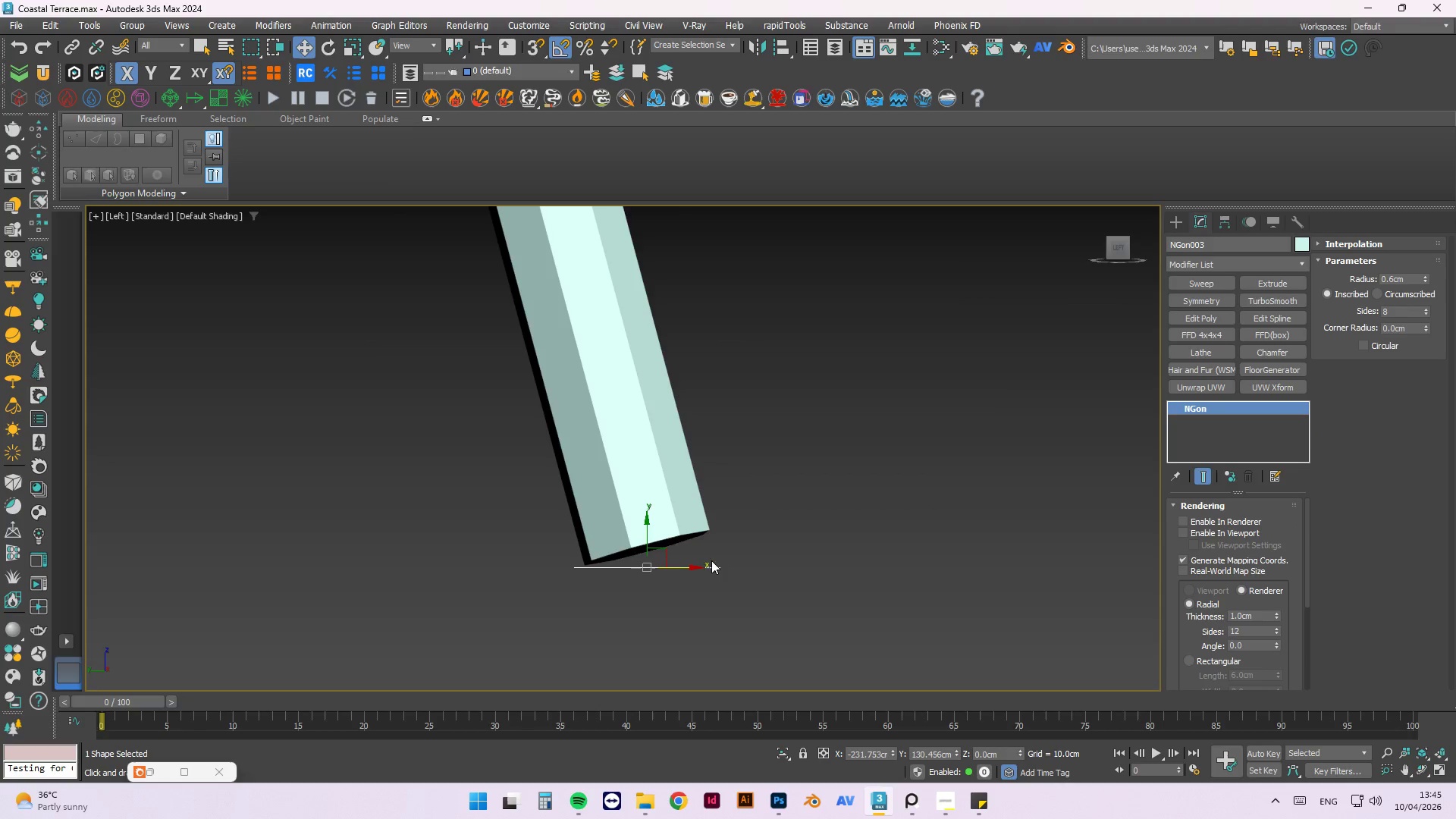 
hold_key(key=AltLeft, duration=1.5)
 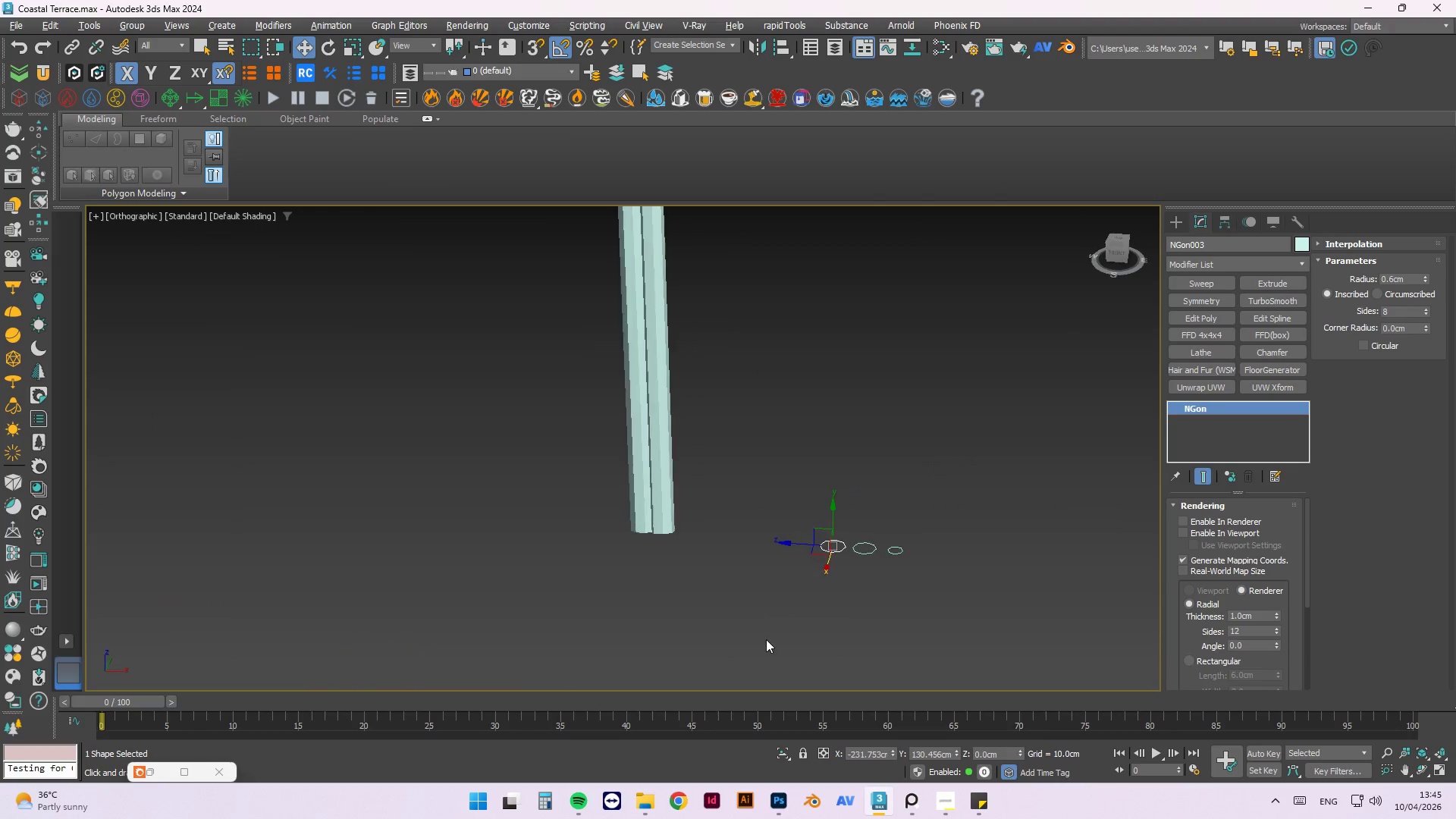 
scroll: coordinate [827, 534], scroll_direction: down, amount: 5.0
 